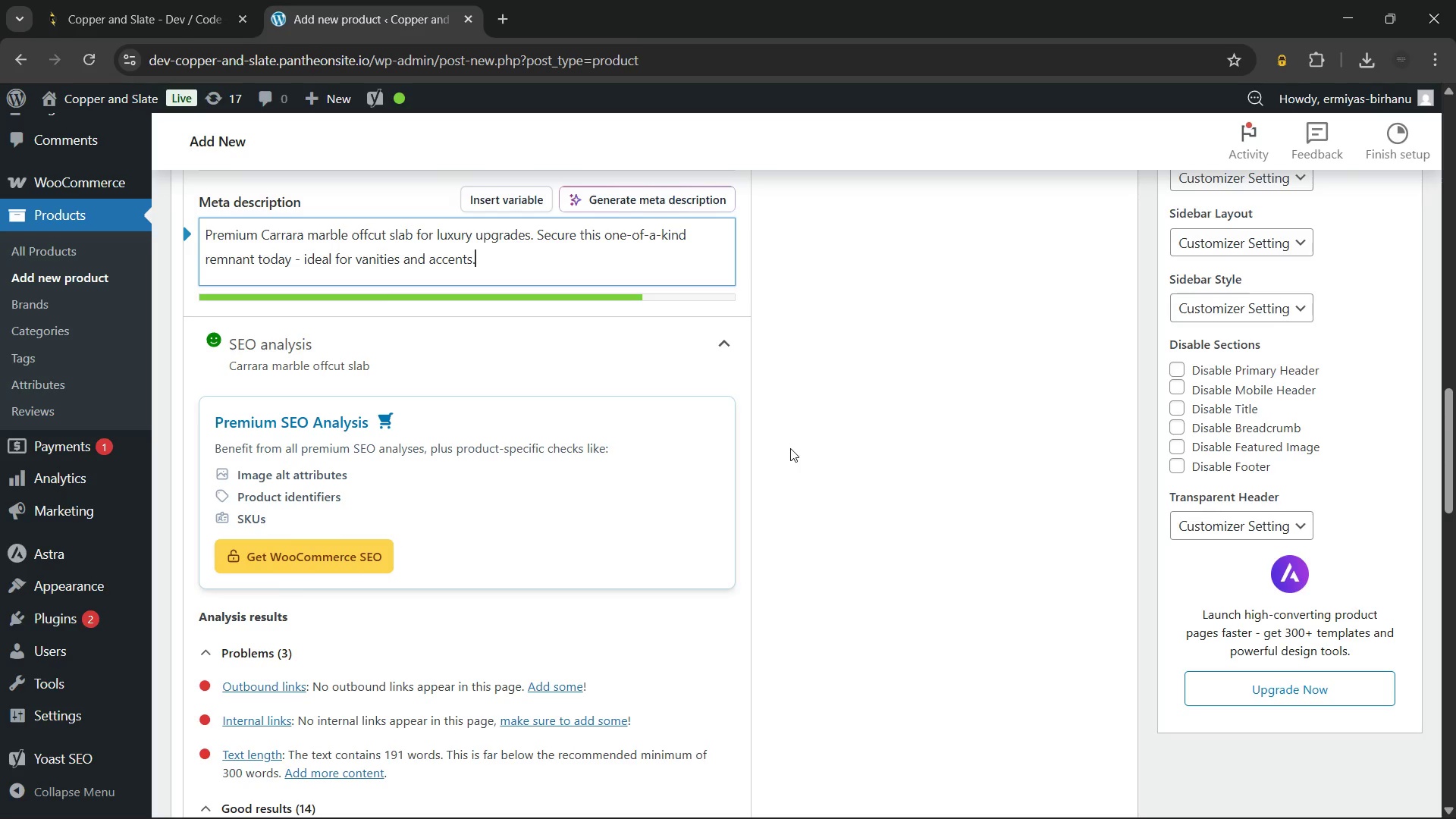 
wait(32.58)
 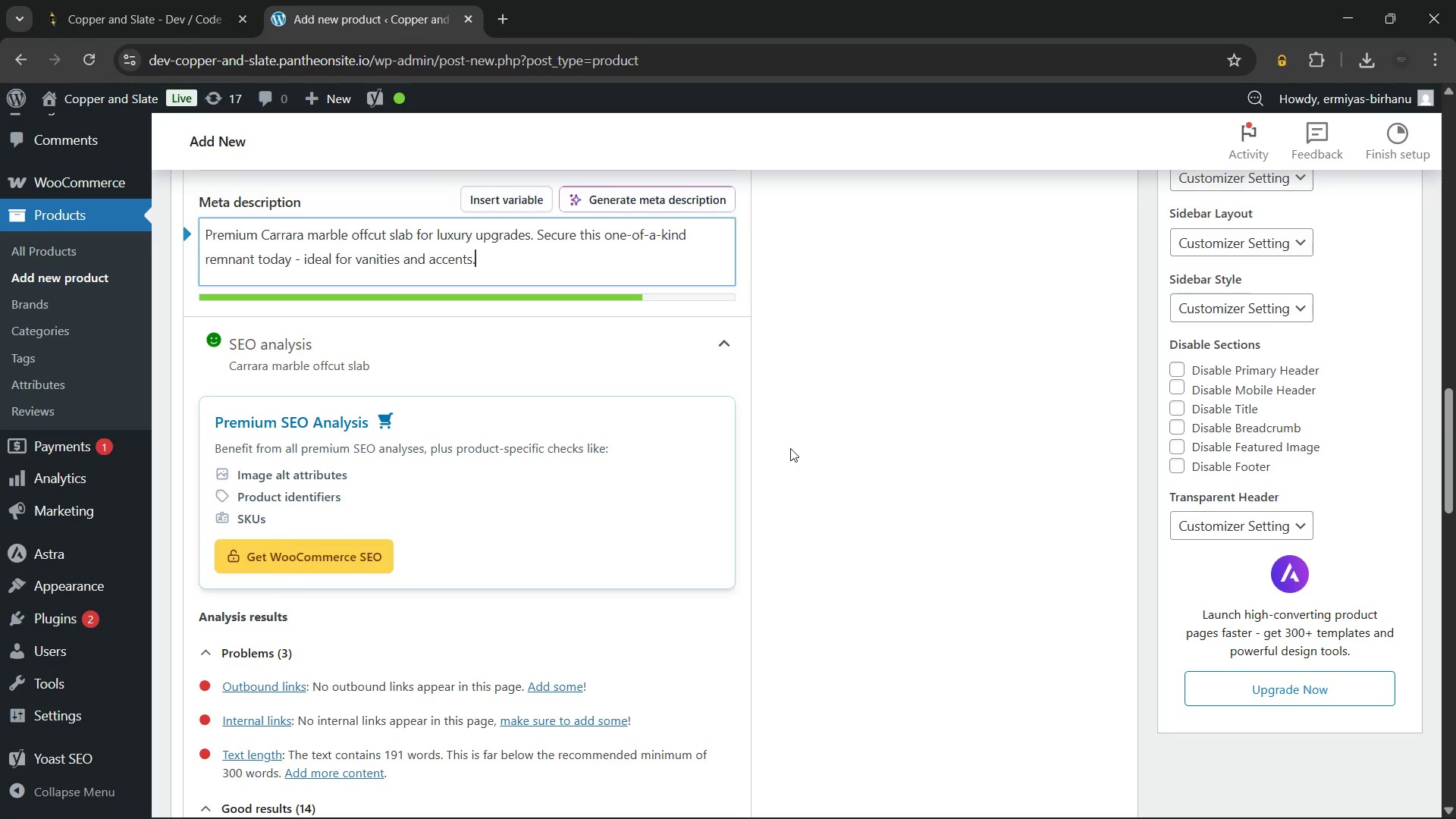 
scroll: coordinate [779, 447], scroll_direction: down, amount: 4.0
 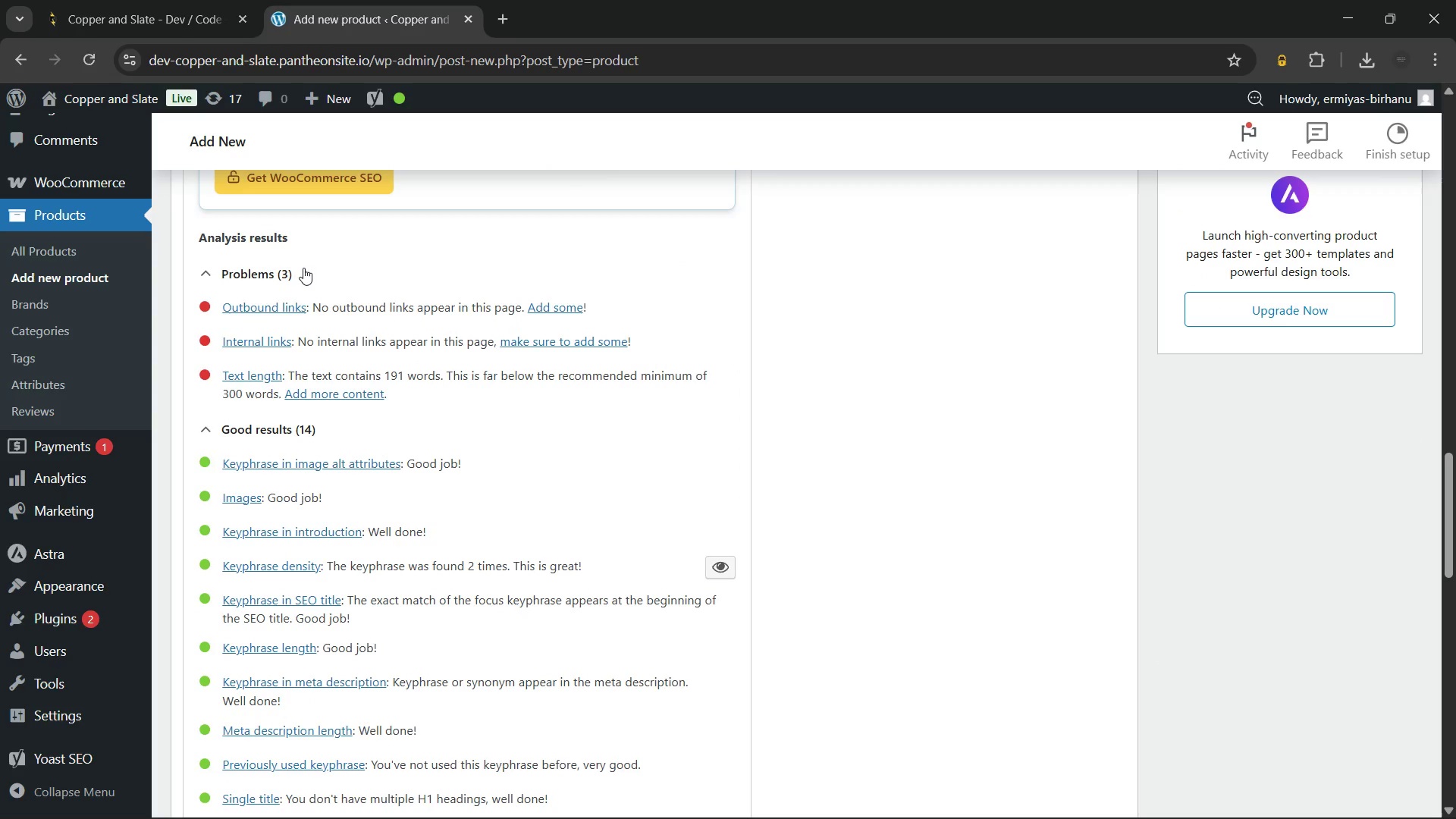 
left_click([303, 268])
 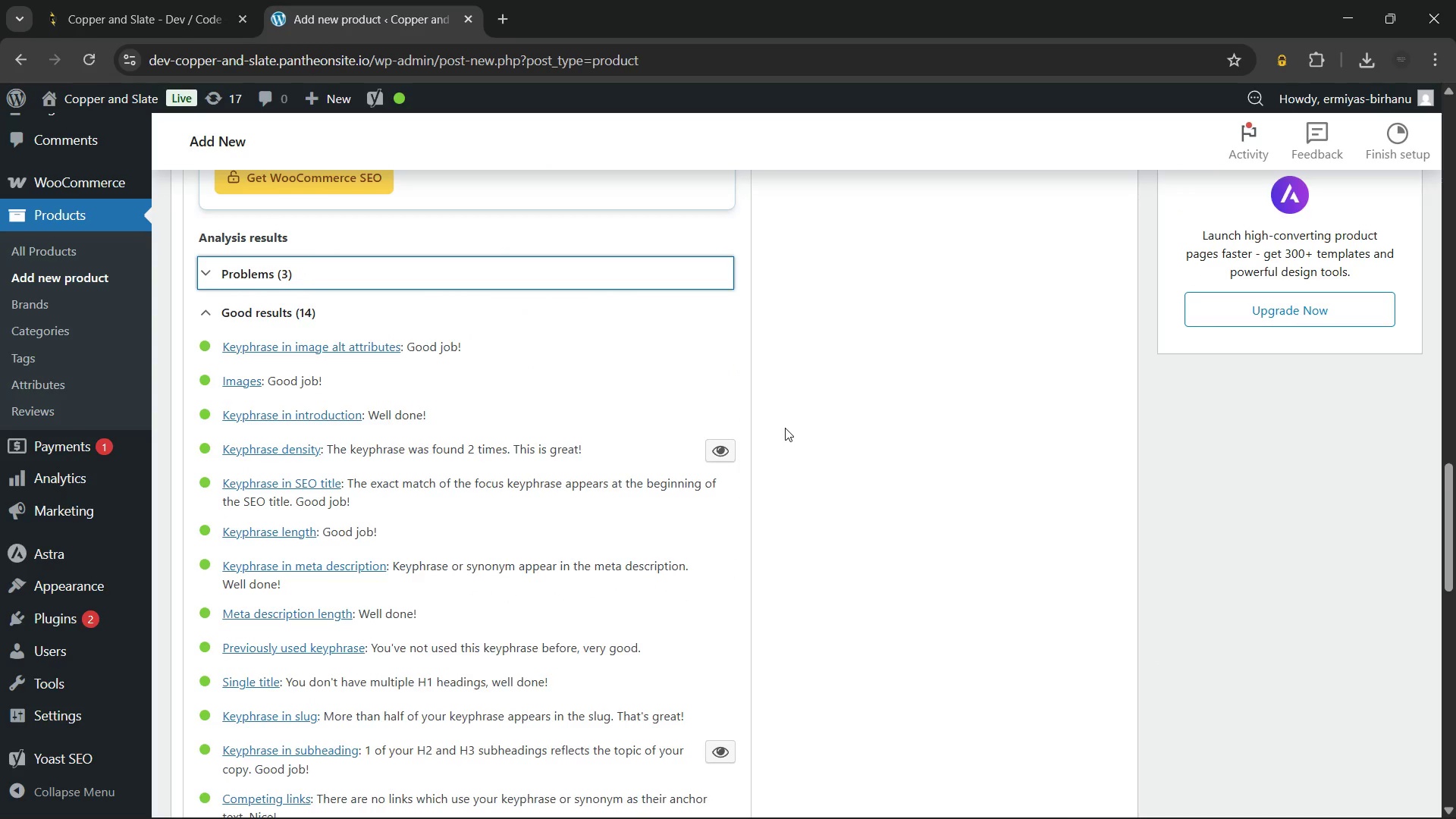 
scroll: coordinate [785, 428], scroll_direction: down, amount: 11.0
 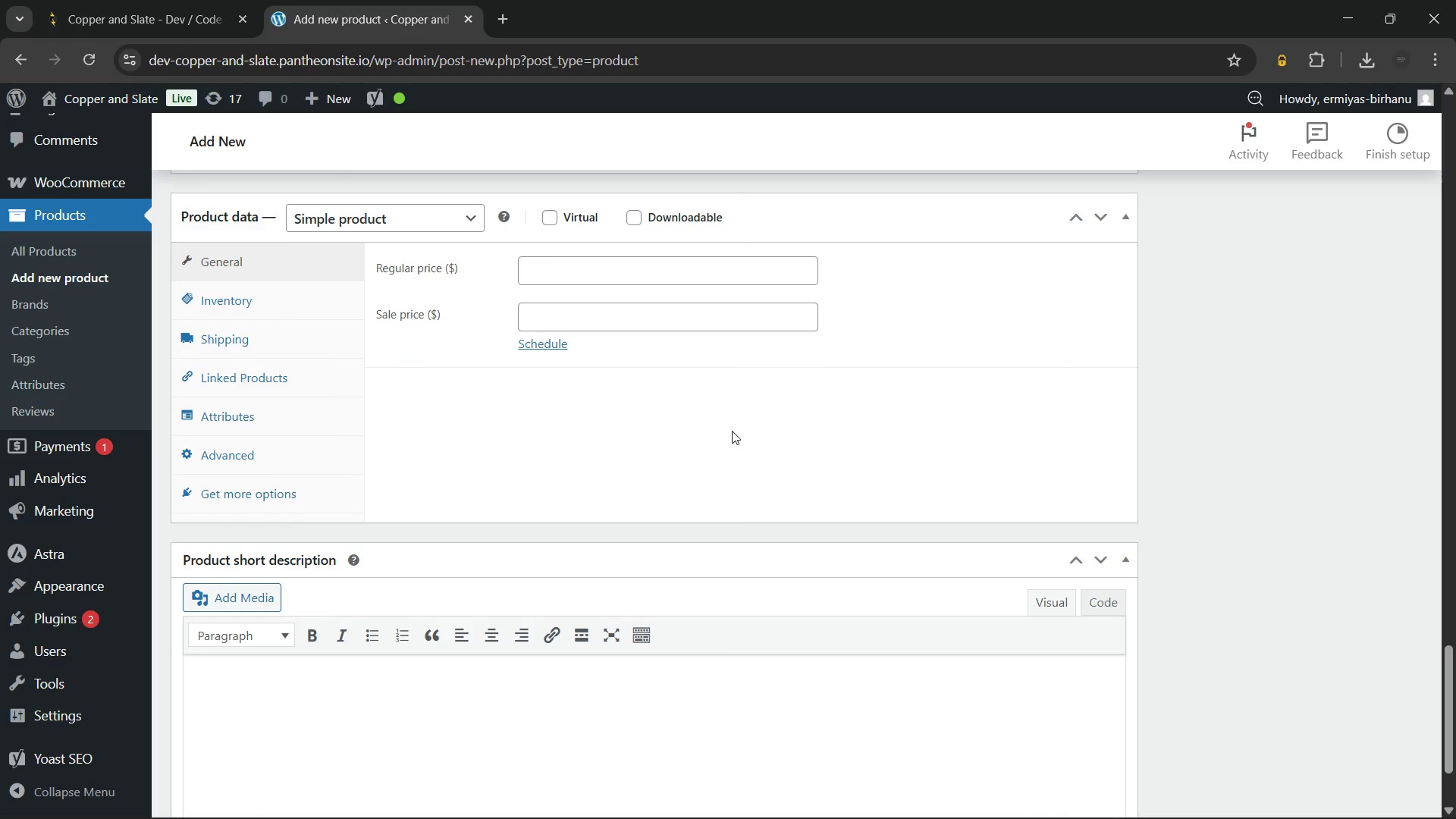 
wait(17.21)
 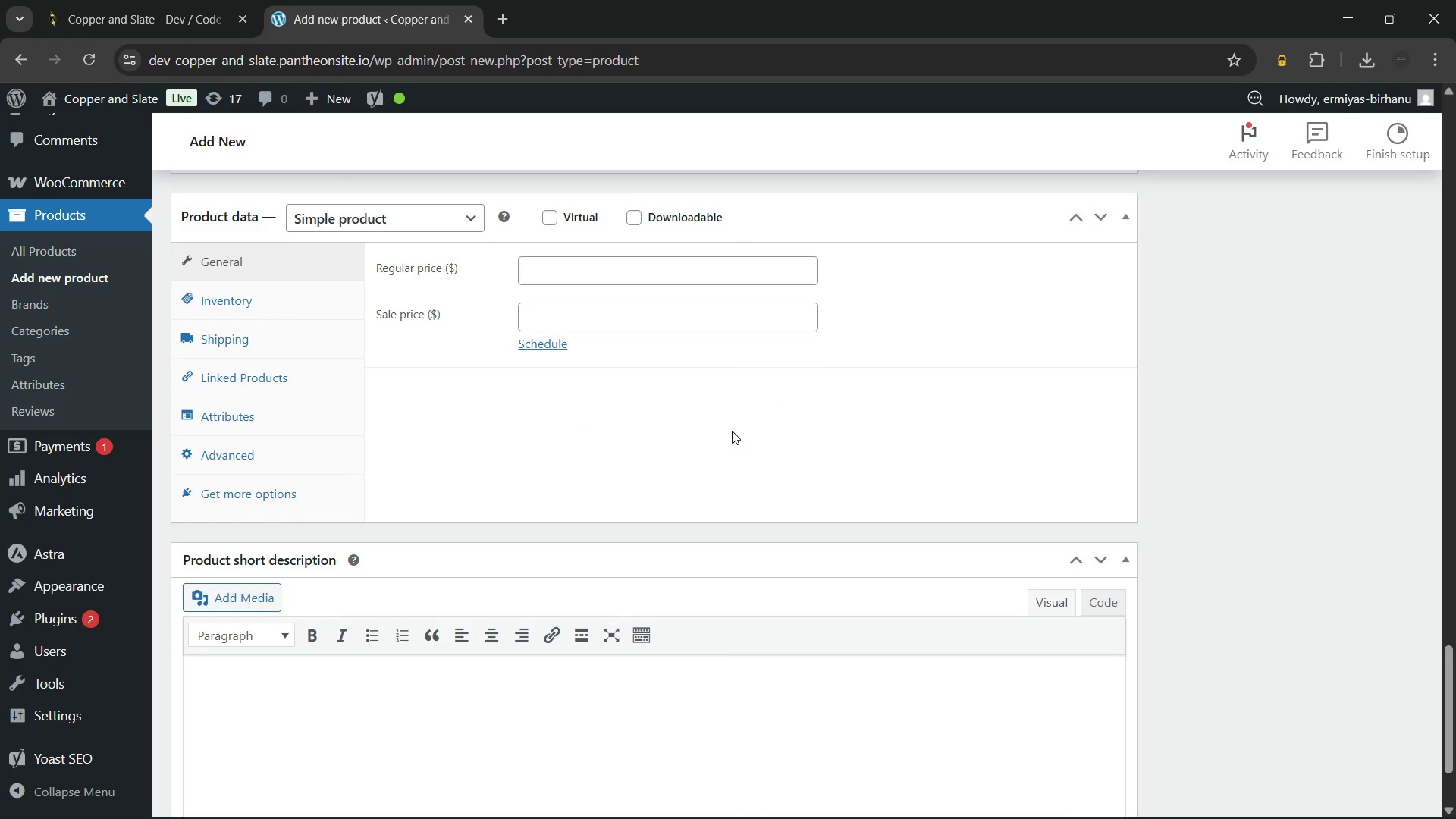 
left_click([565, 274])
 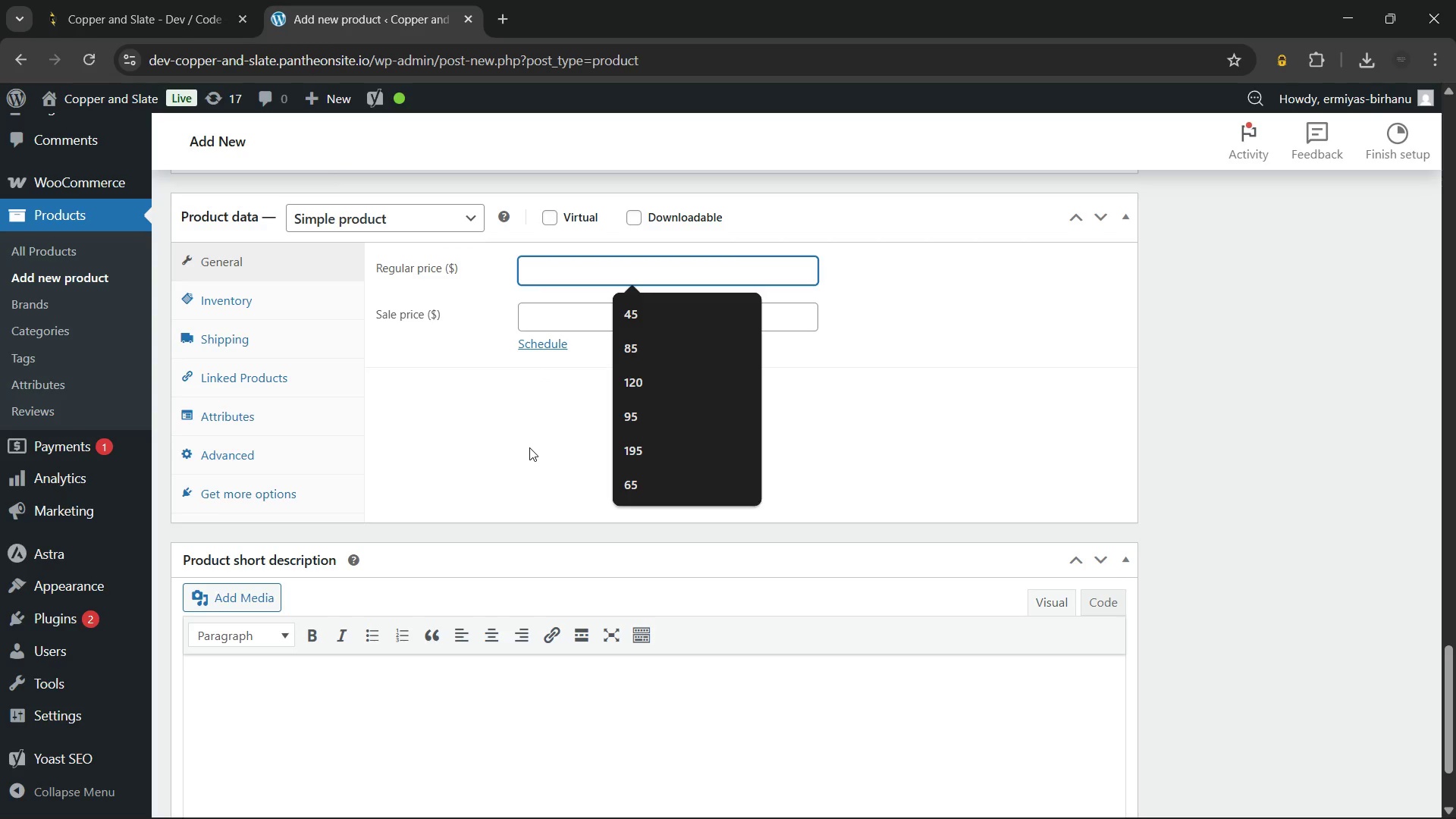 
key(Numpad2)
 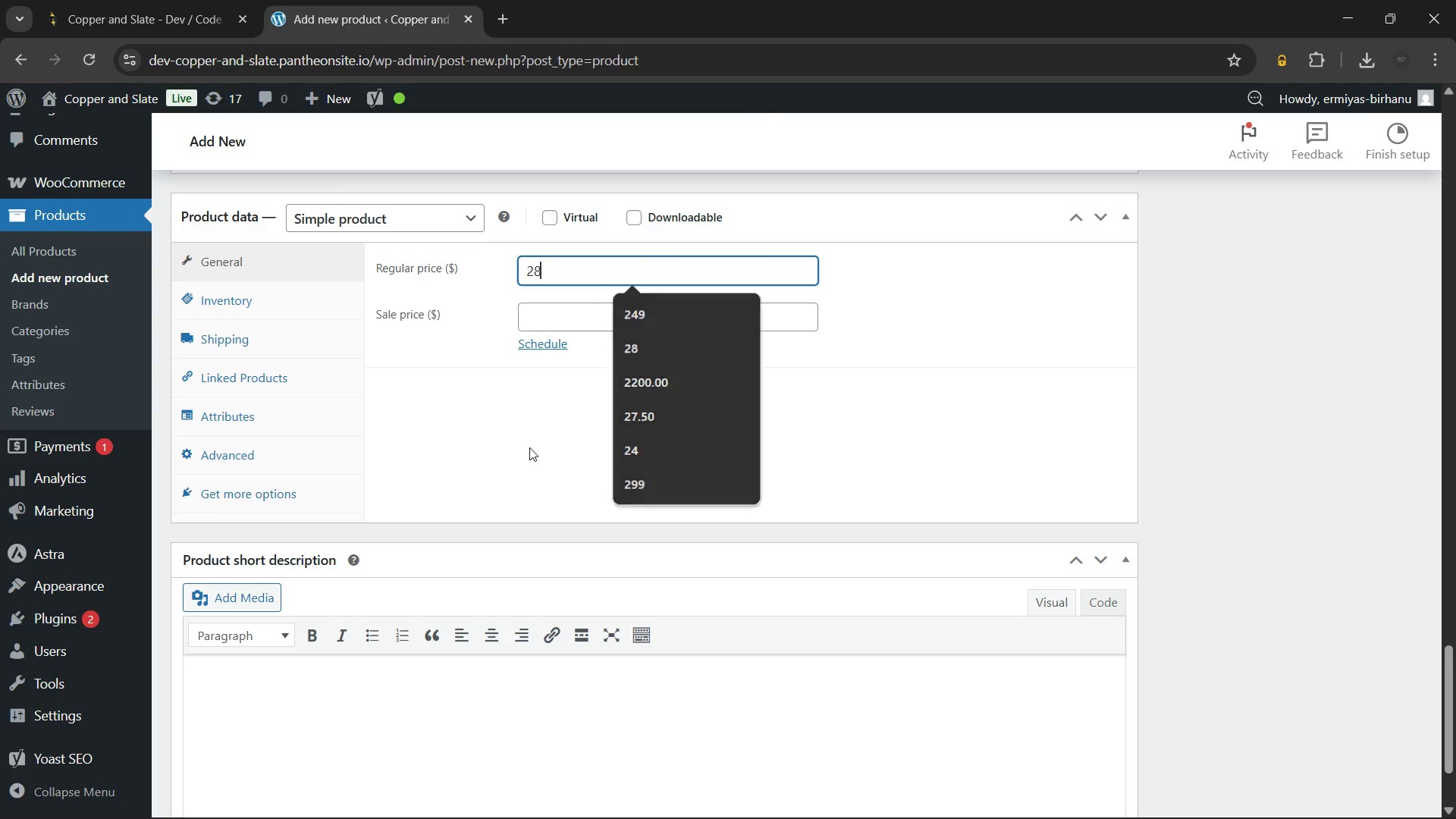 
key(Numpad8)
 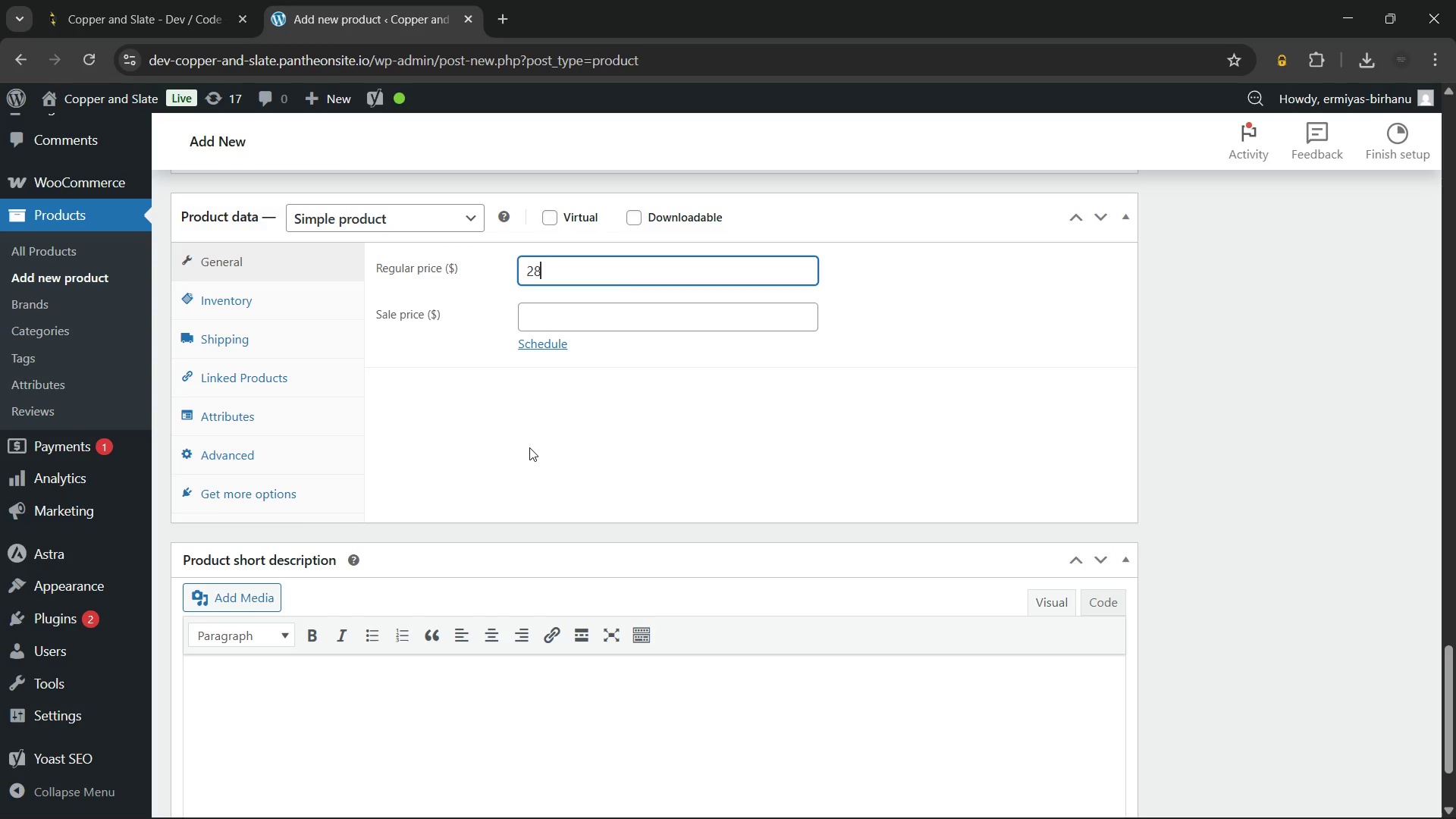 
key(Numpad5)
 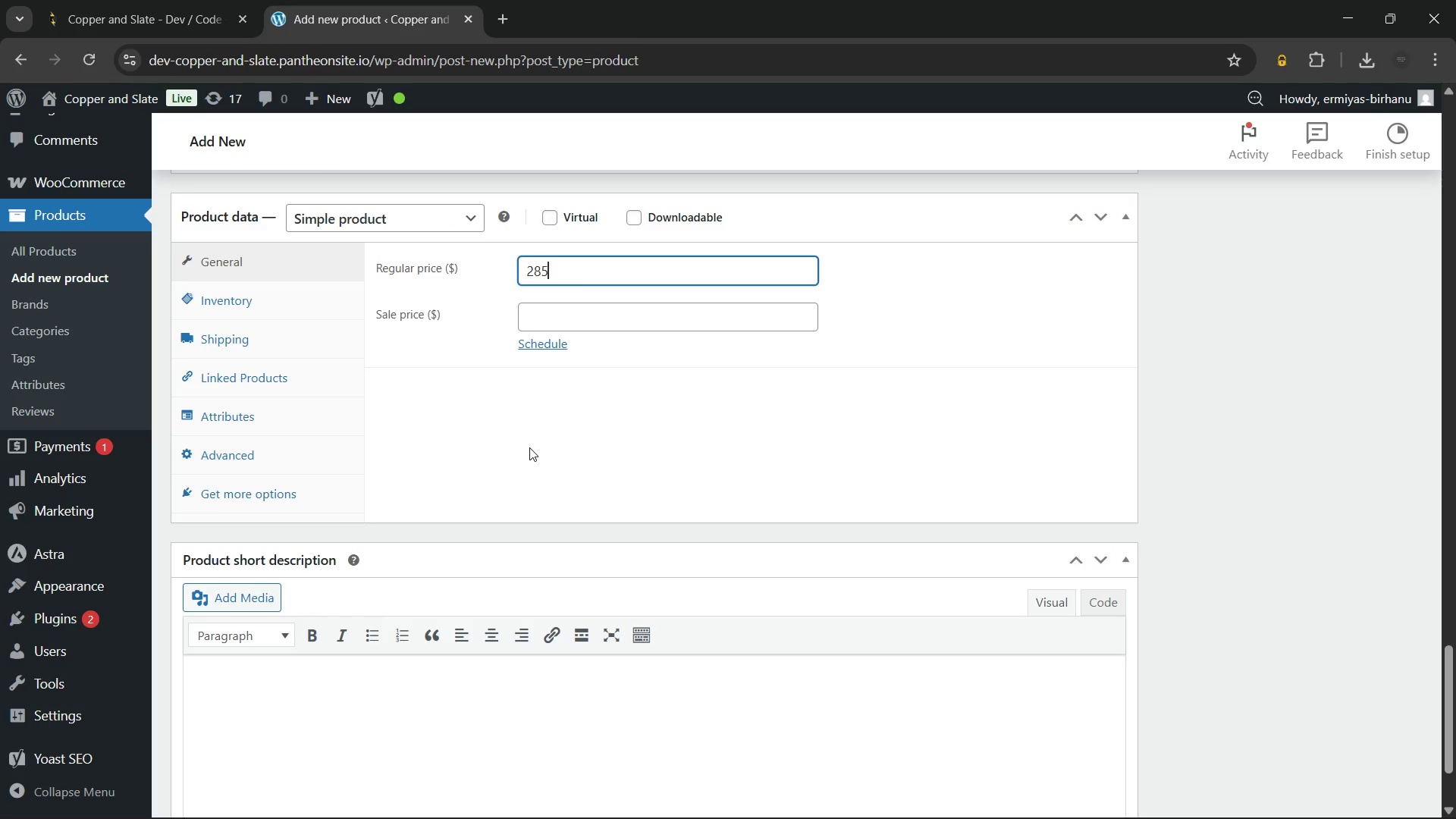 
key(NumpadDecimal)
 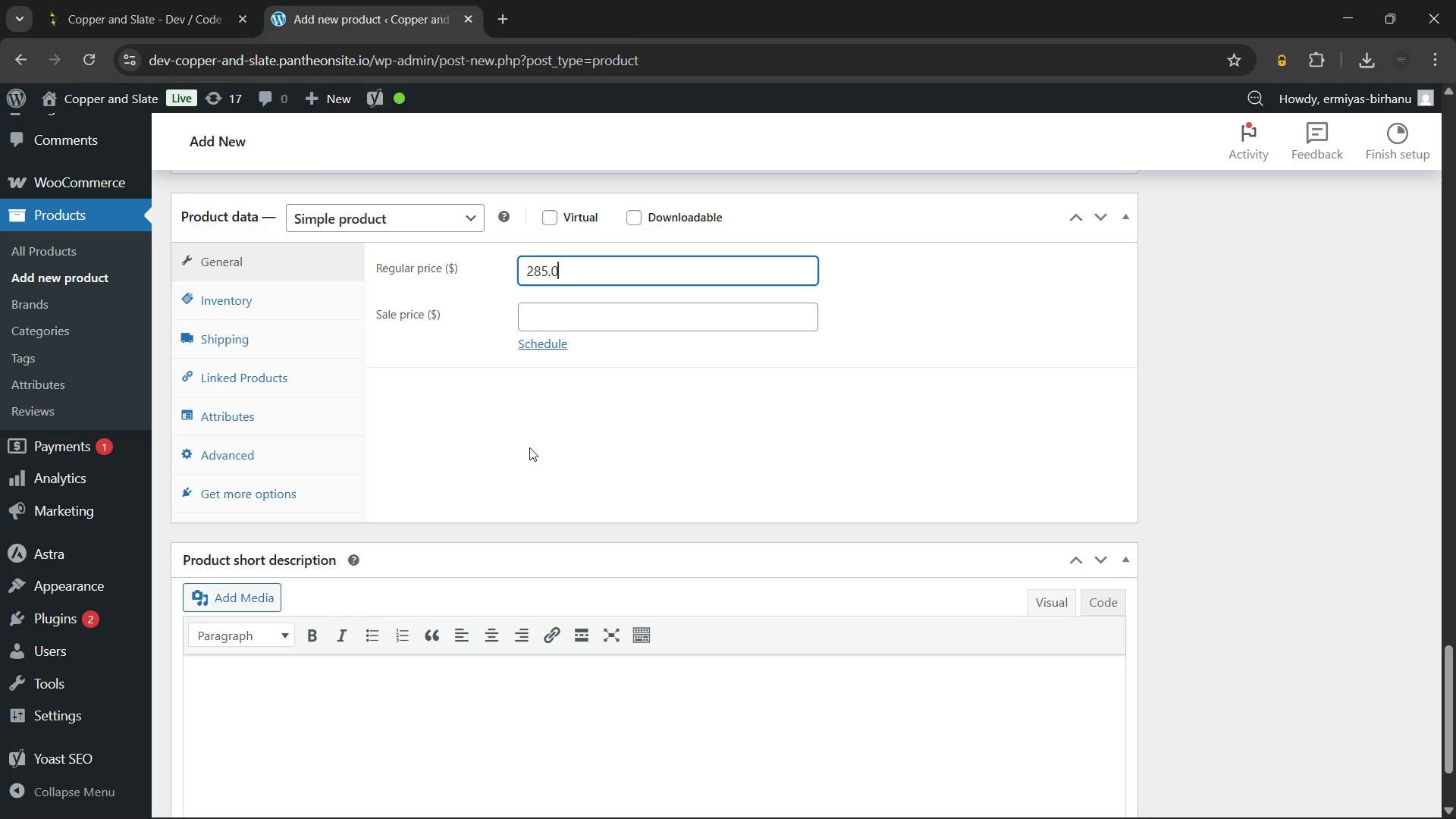 
key(Numpad0)
 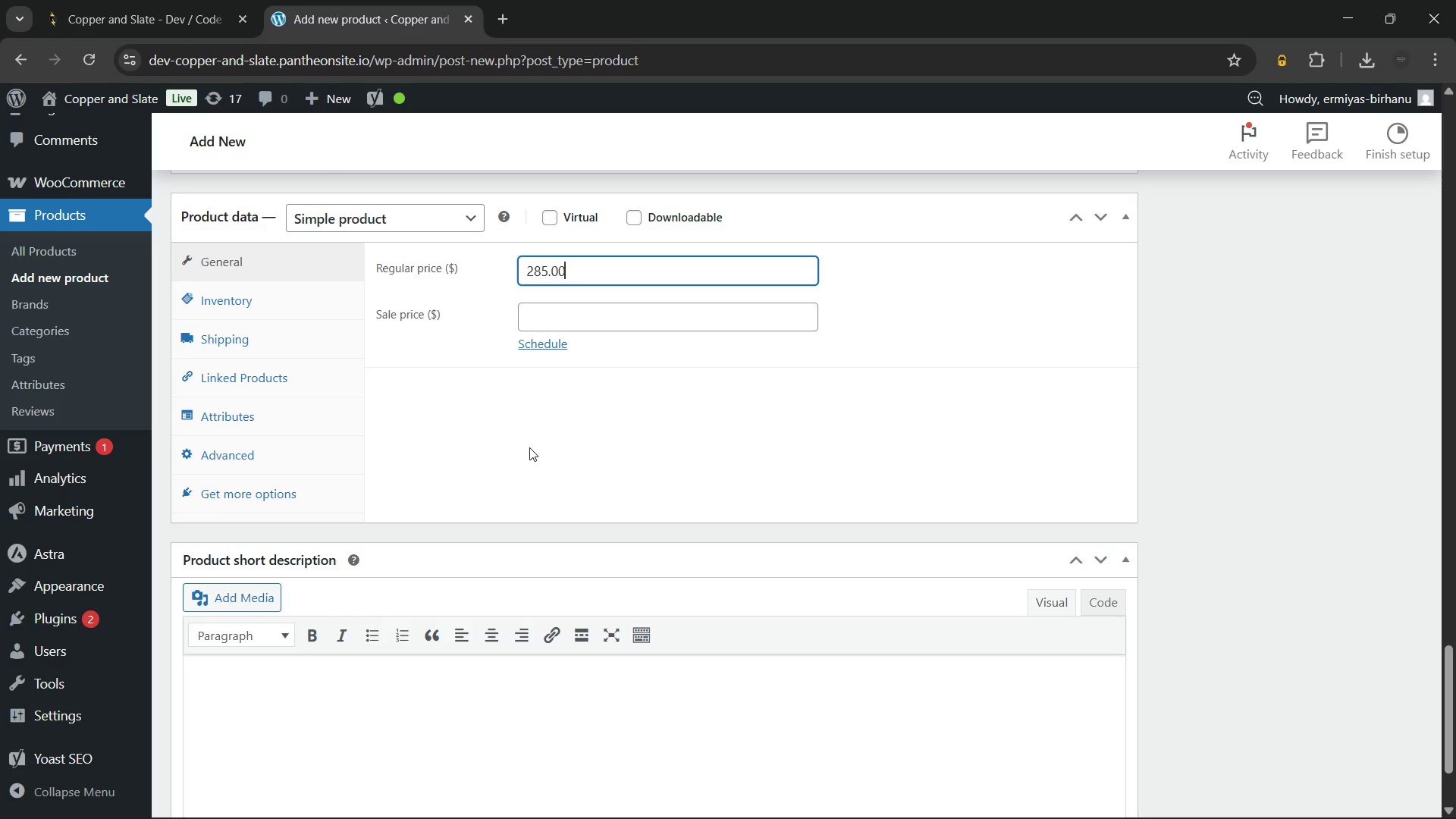 
key(Numpad0)
 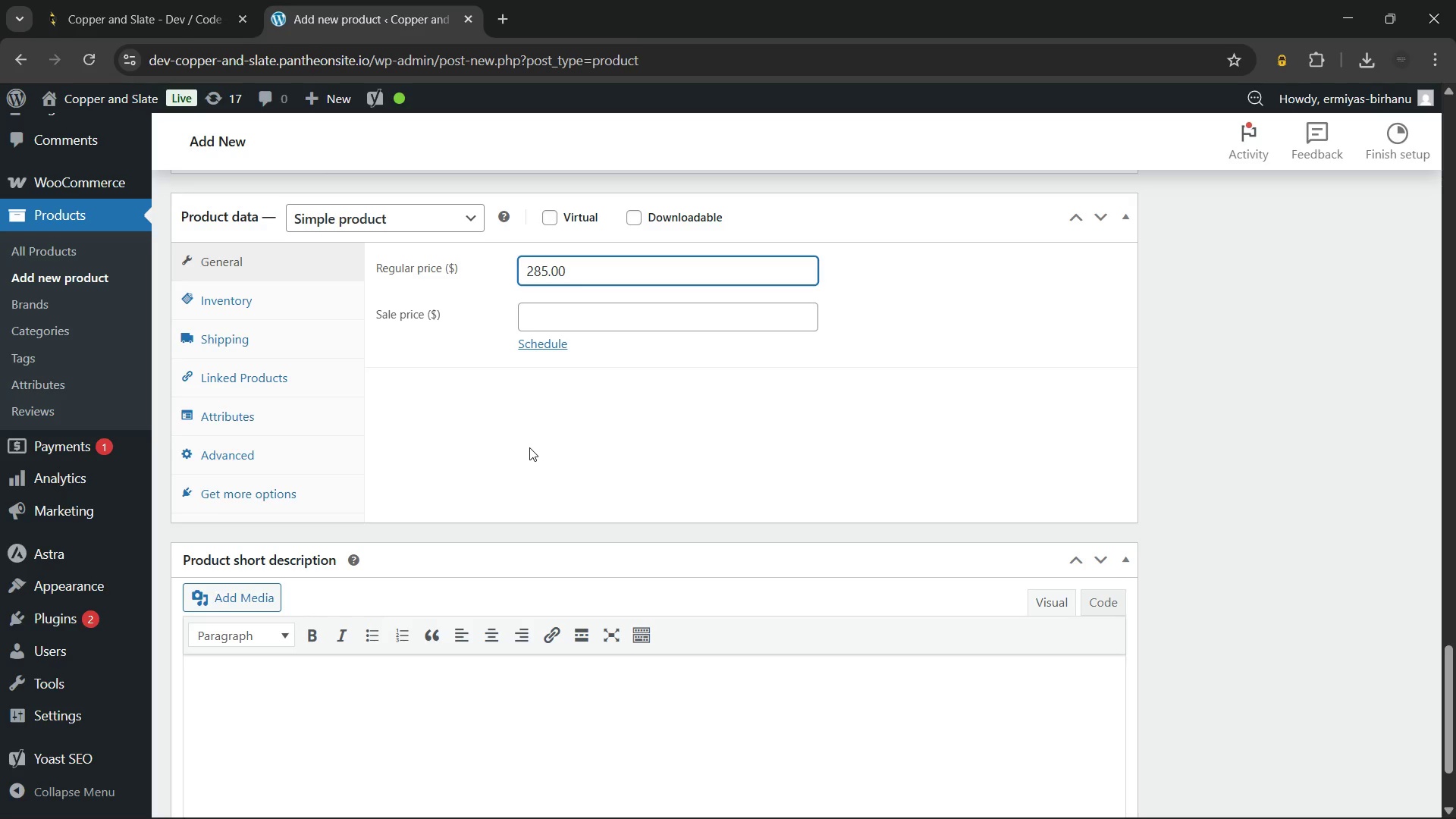 
left_click([529, 447])
 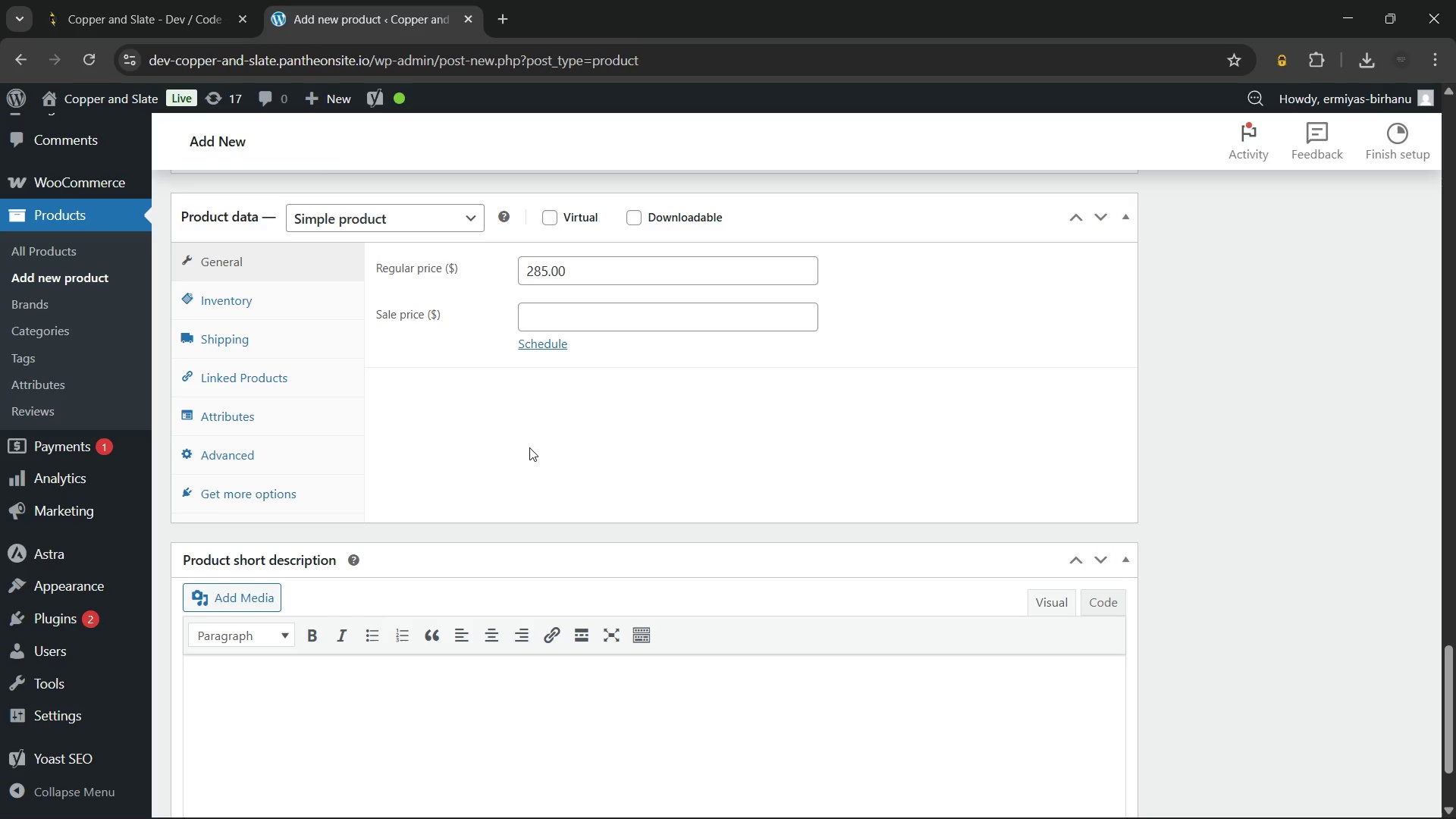 
wait(8.72)
 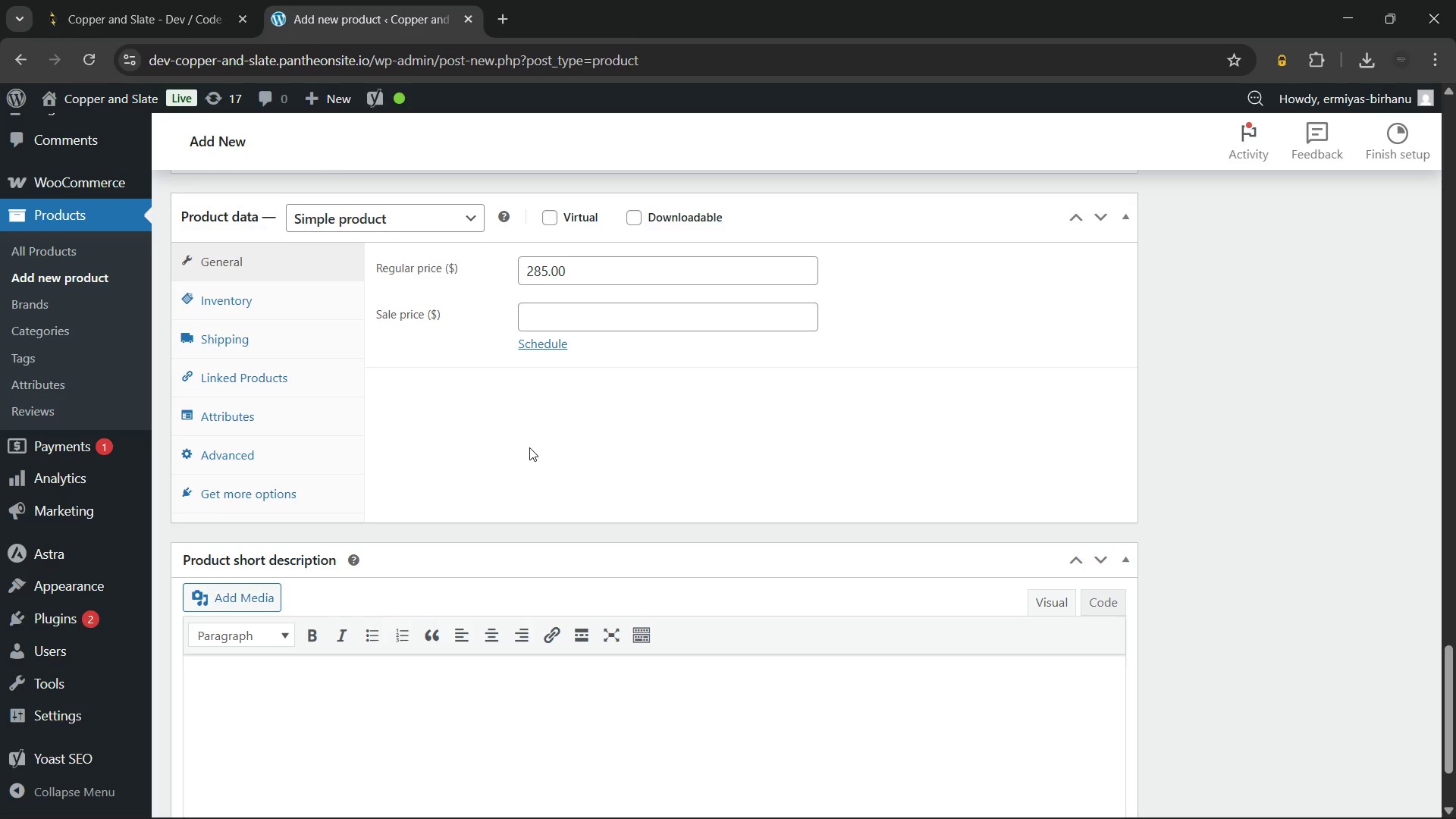 
left_click([249, 301])
 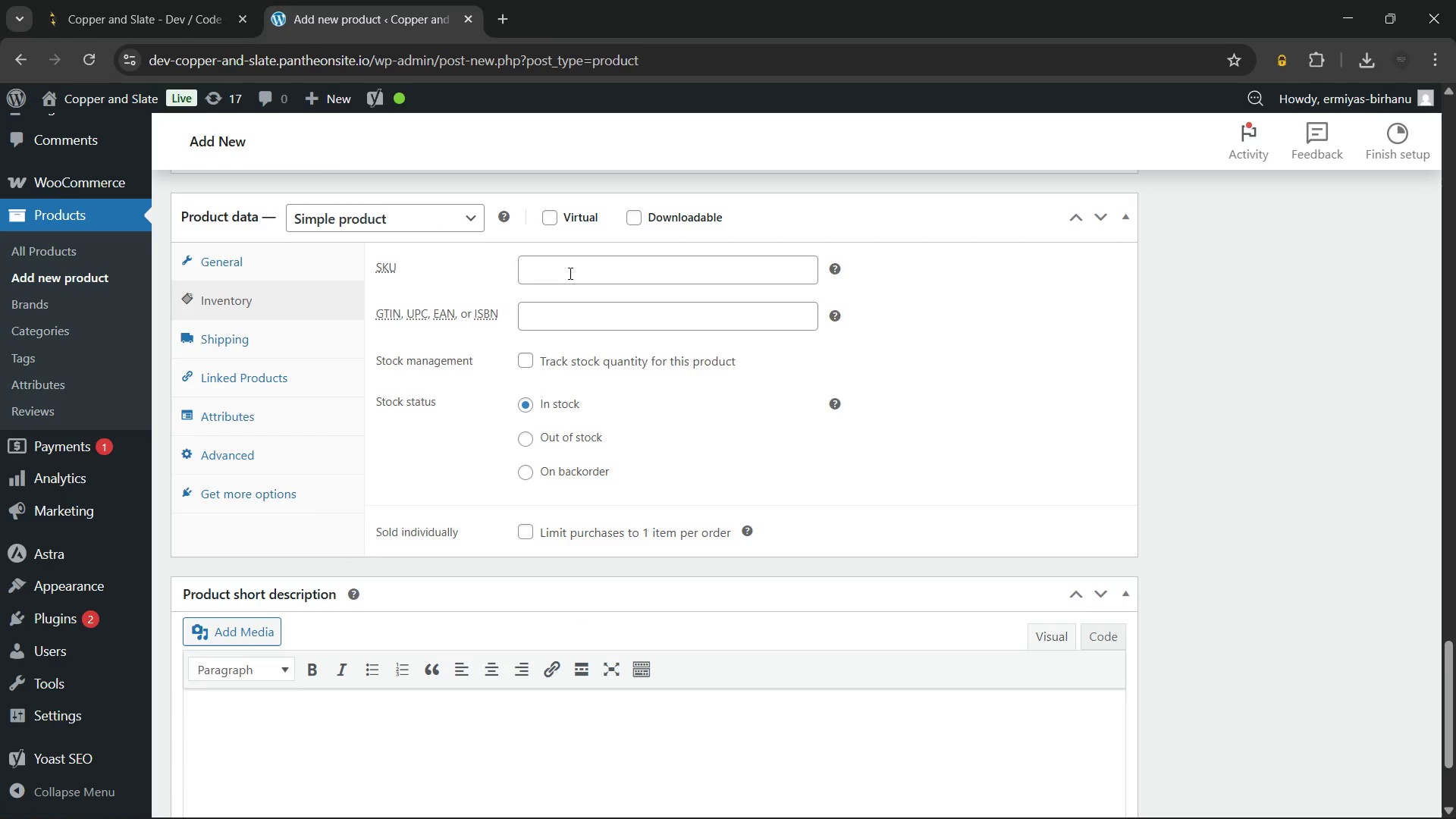 
left_click([569, 273])
 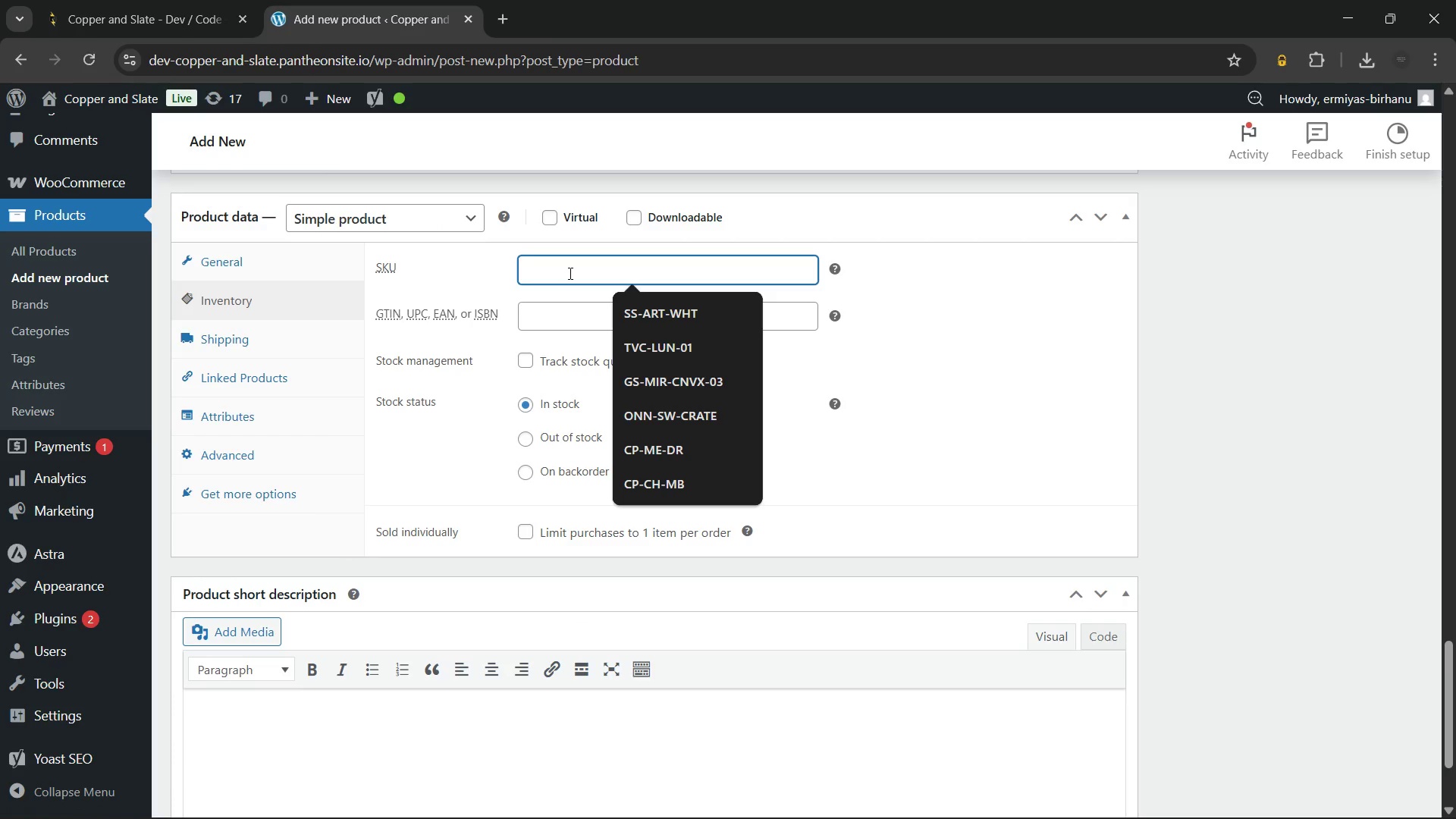 
wait(5.38)
 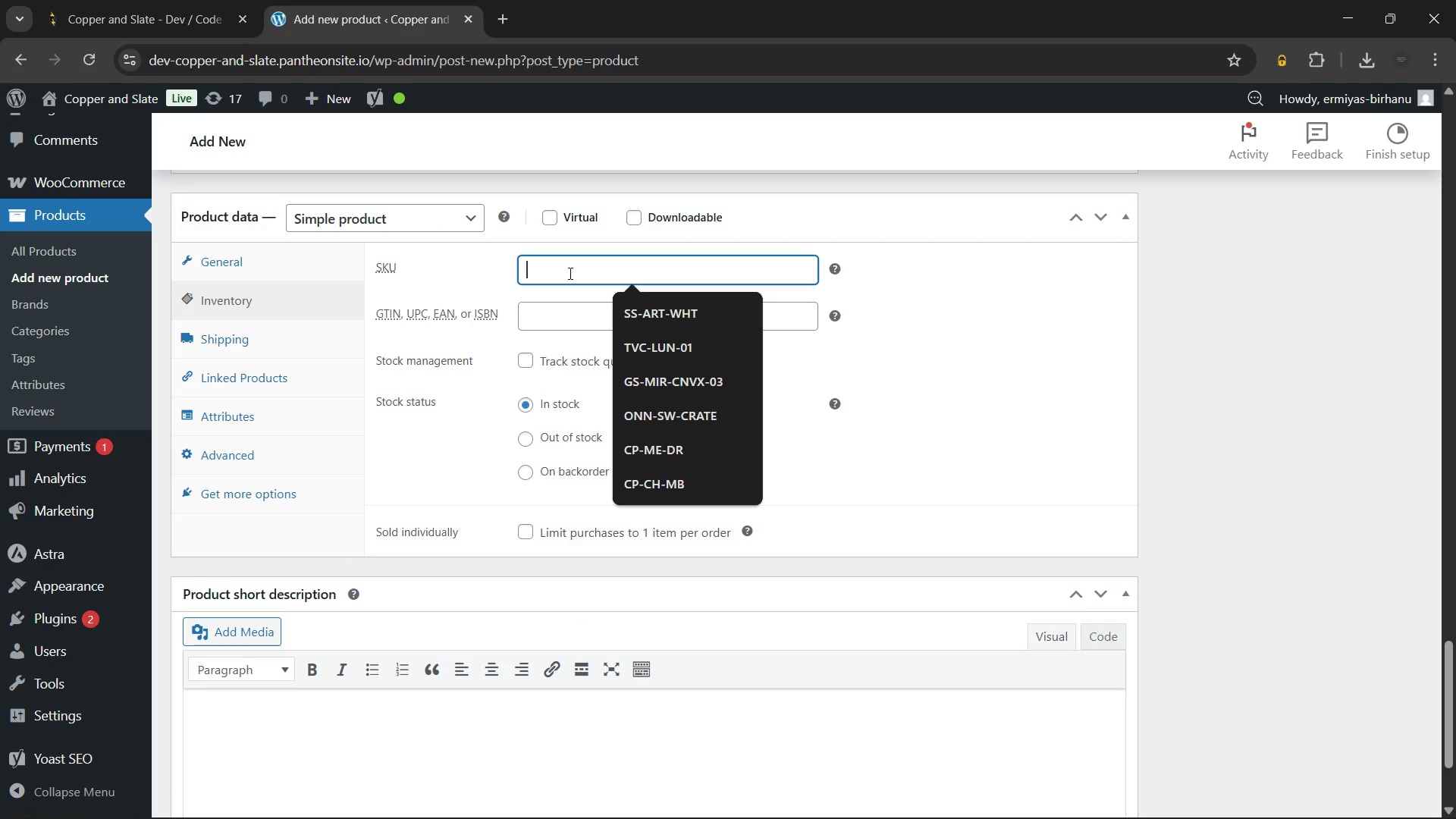 
type(RV-STN-)
 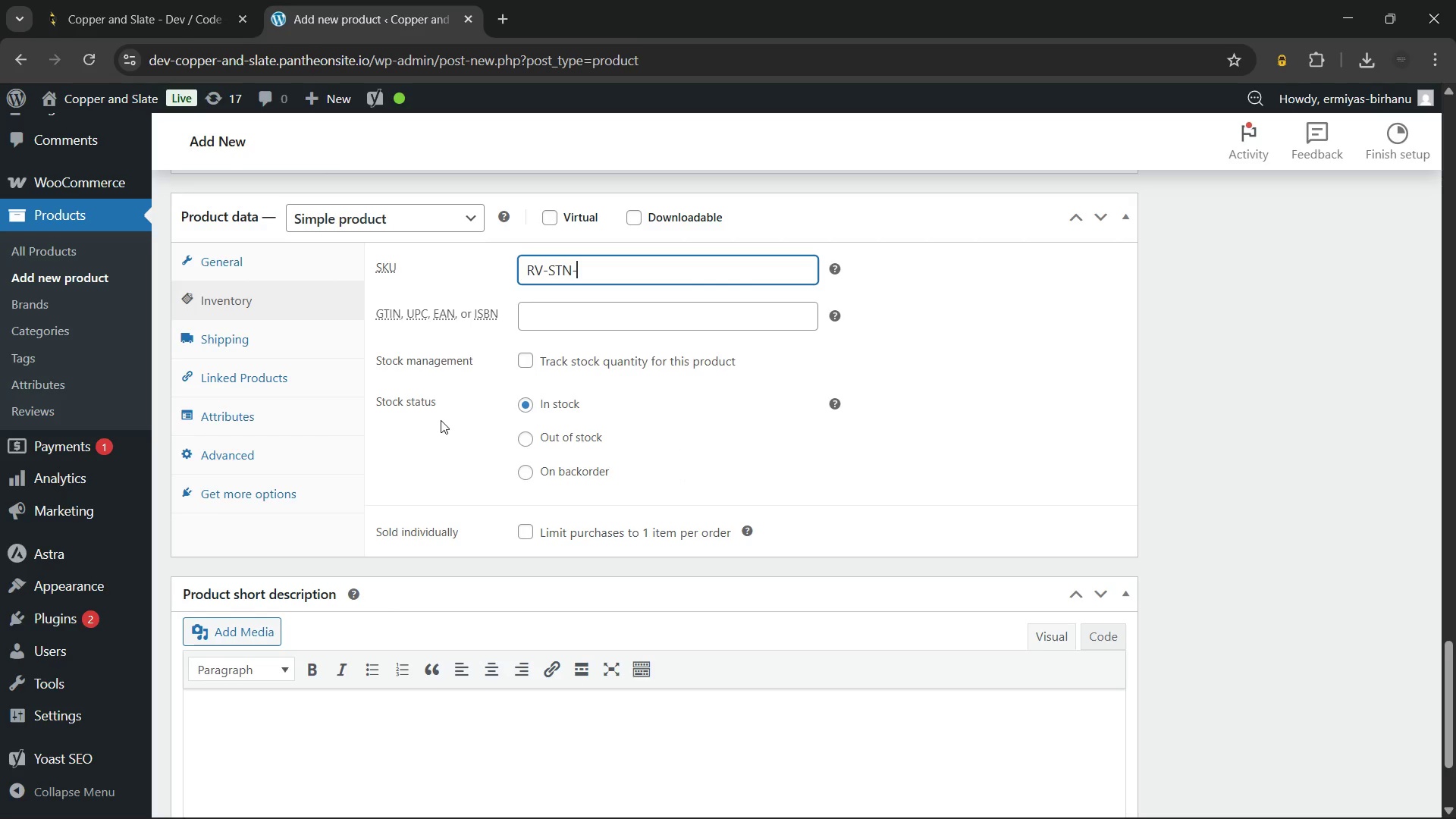 
type(MAR-001)
 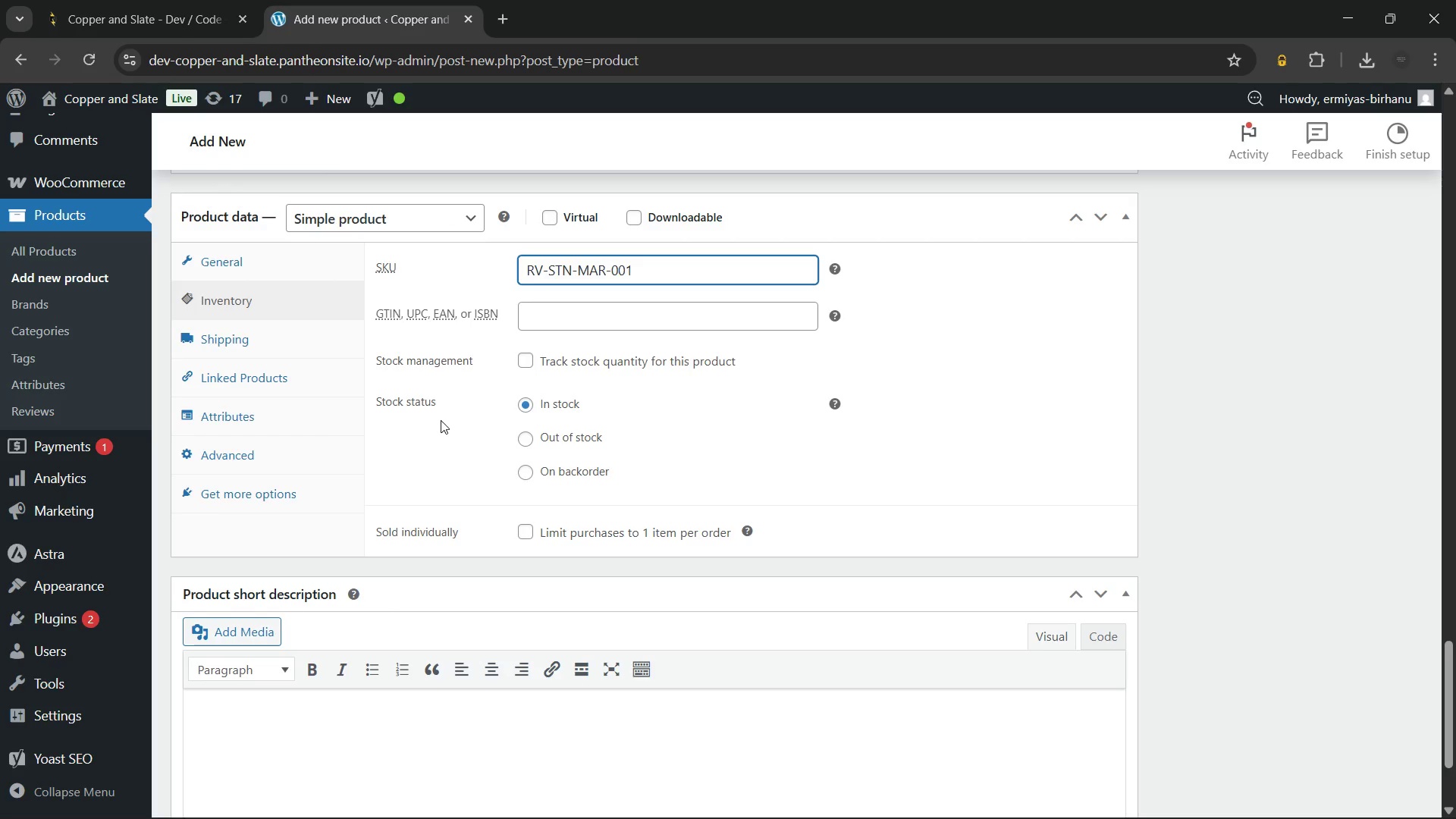 
left_click([523, 361])
 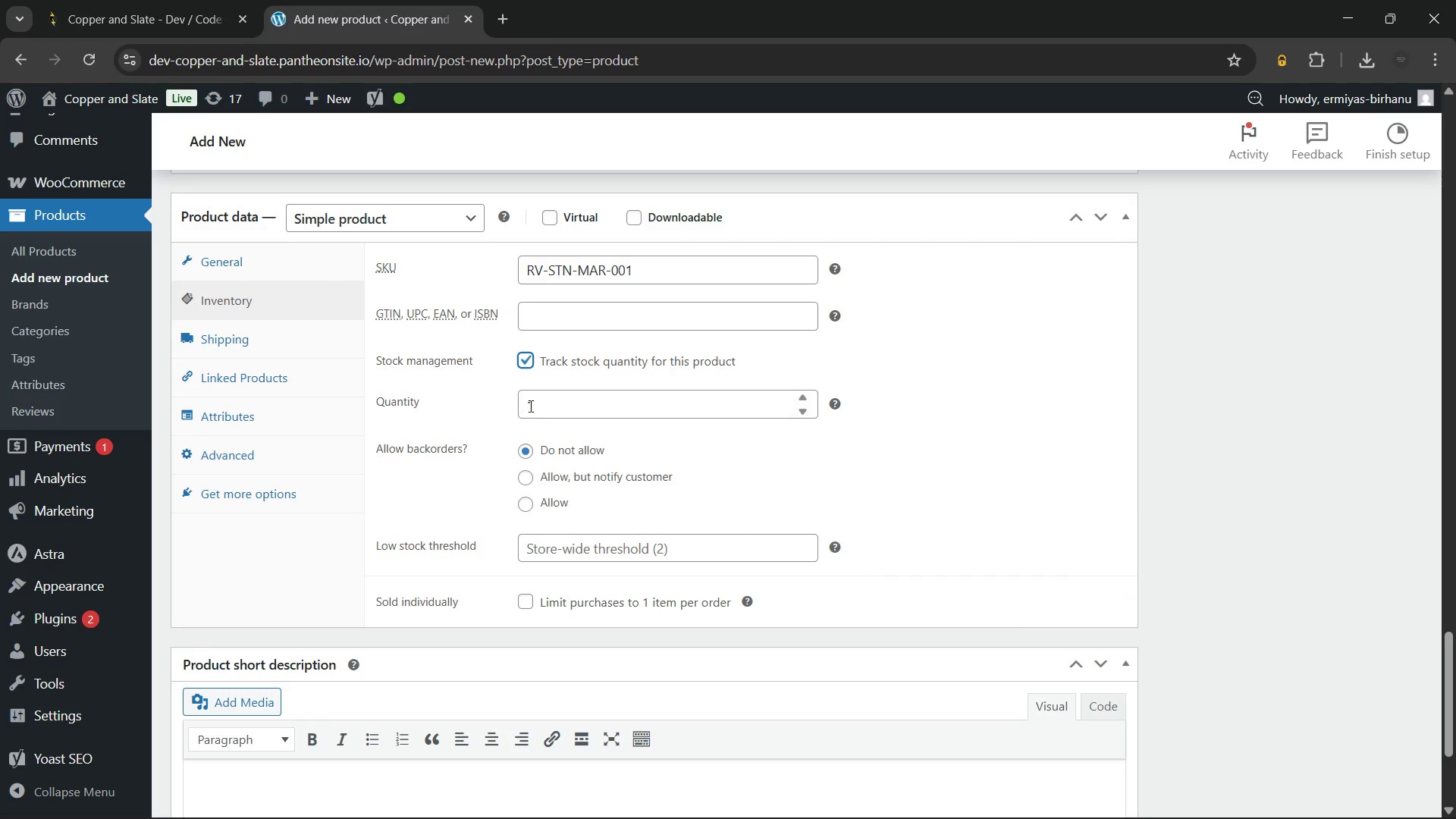 
left_click([570, 406])
 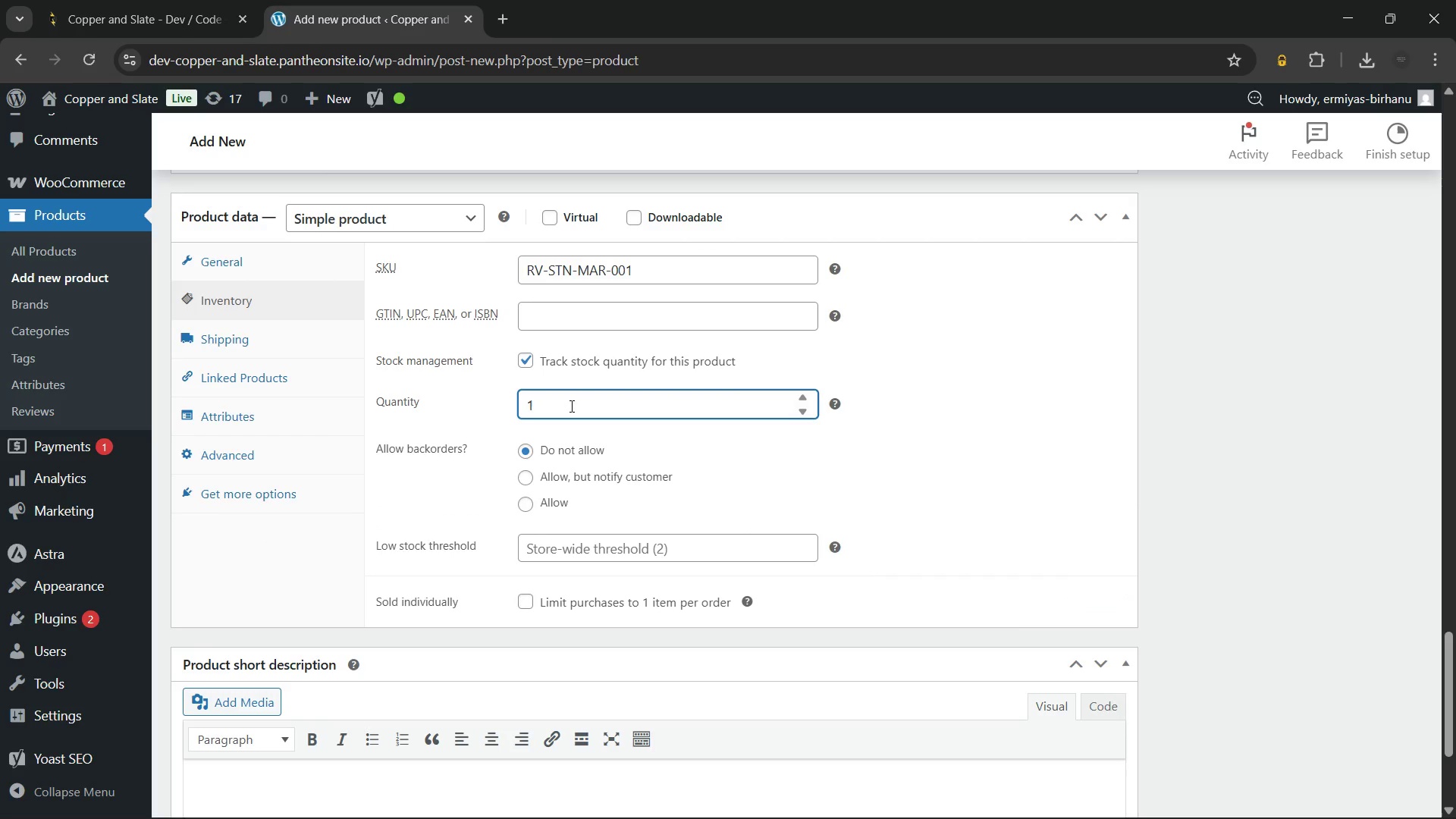 
key(Backspace)
 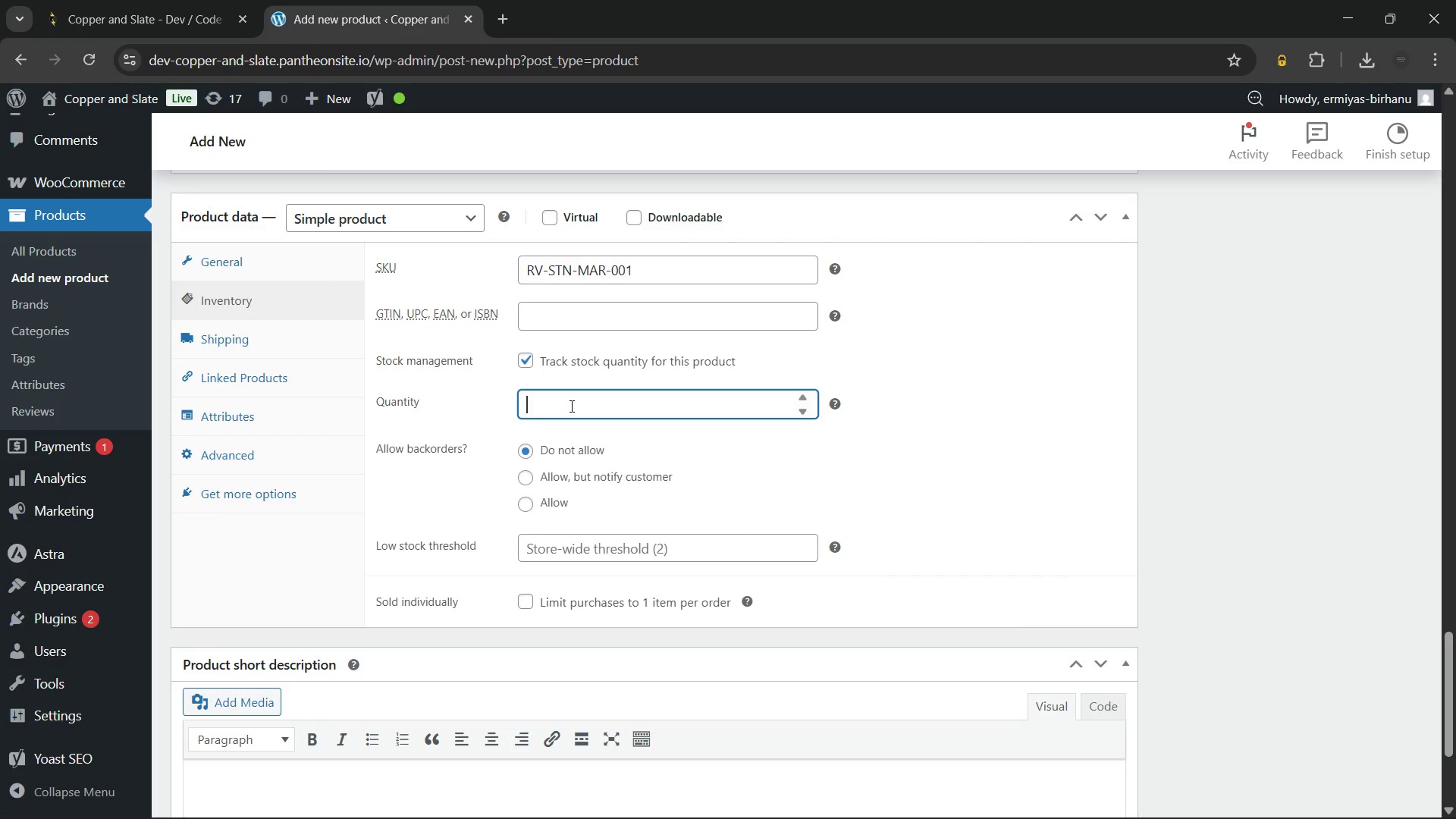 
key(Numpad1)
 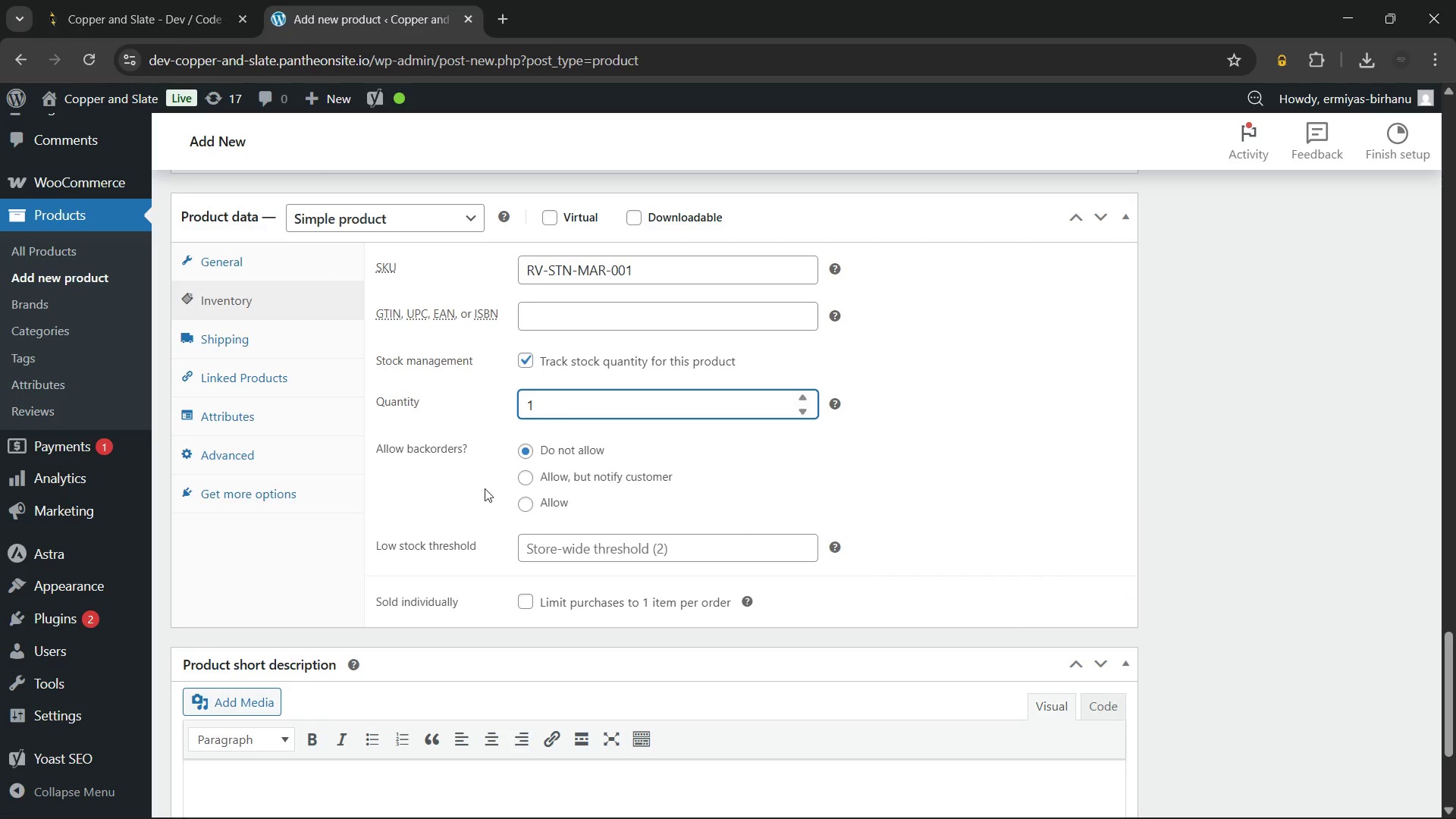 
left_click([483, 488])
 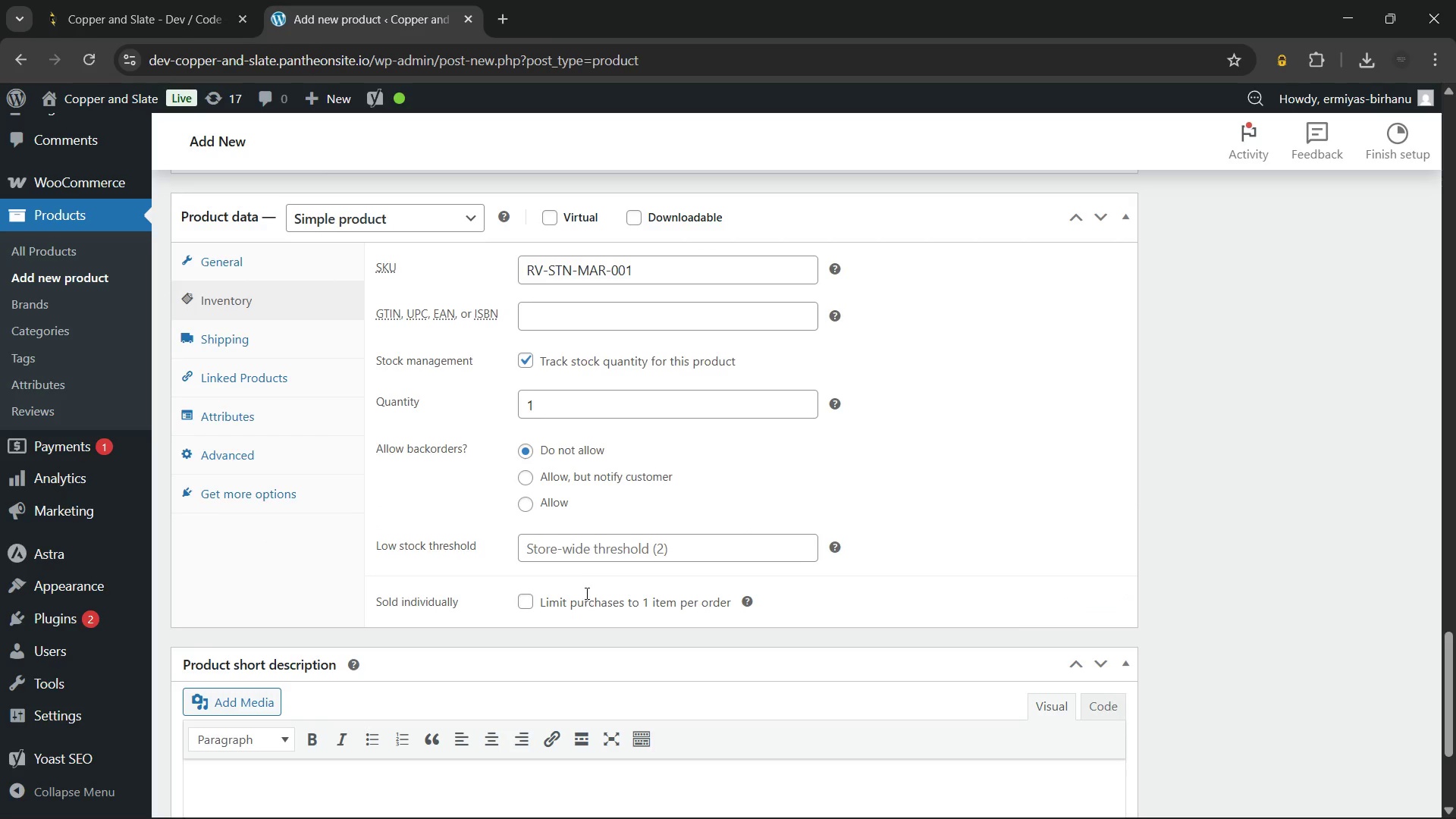 
wait(5.16)
 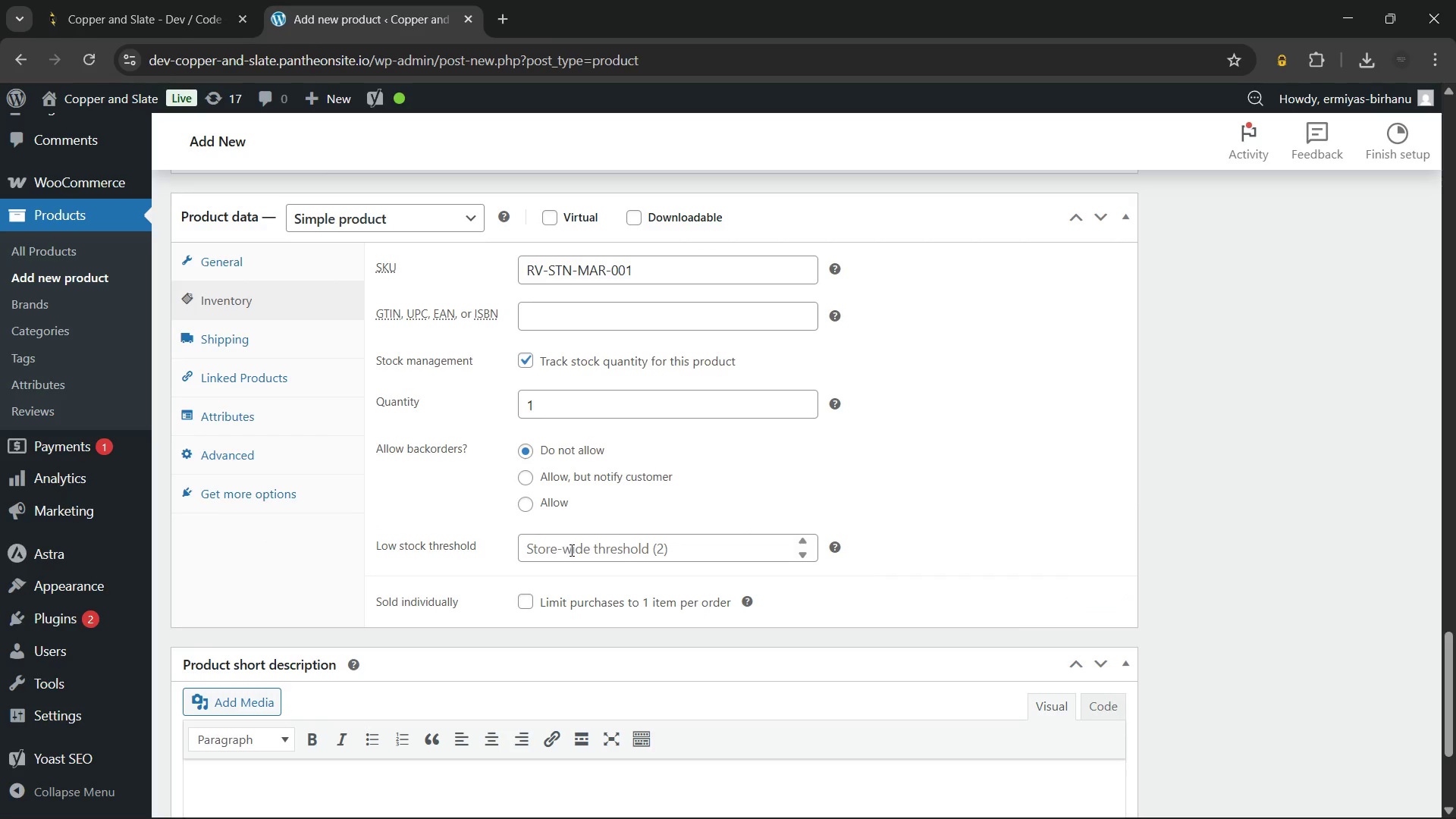 
left_click([522, 601])
 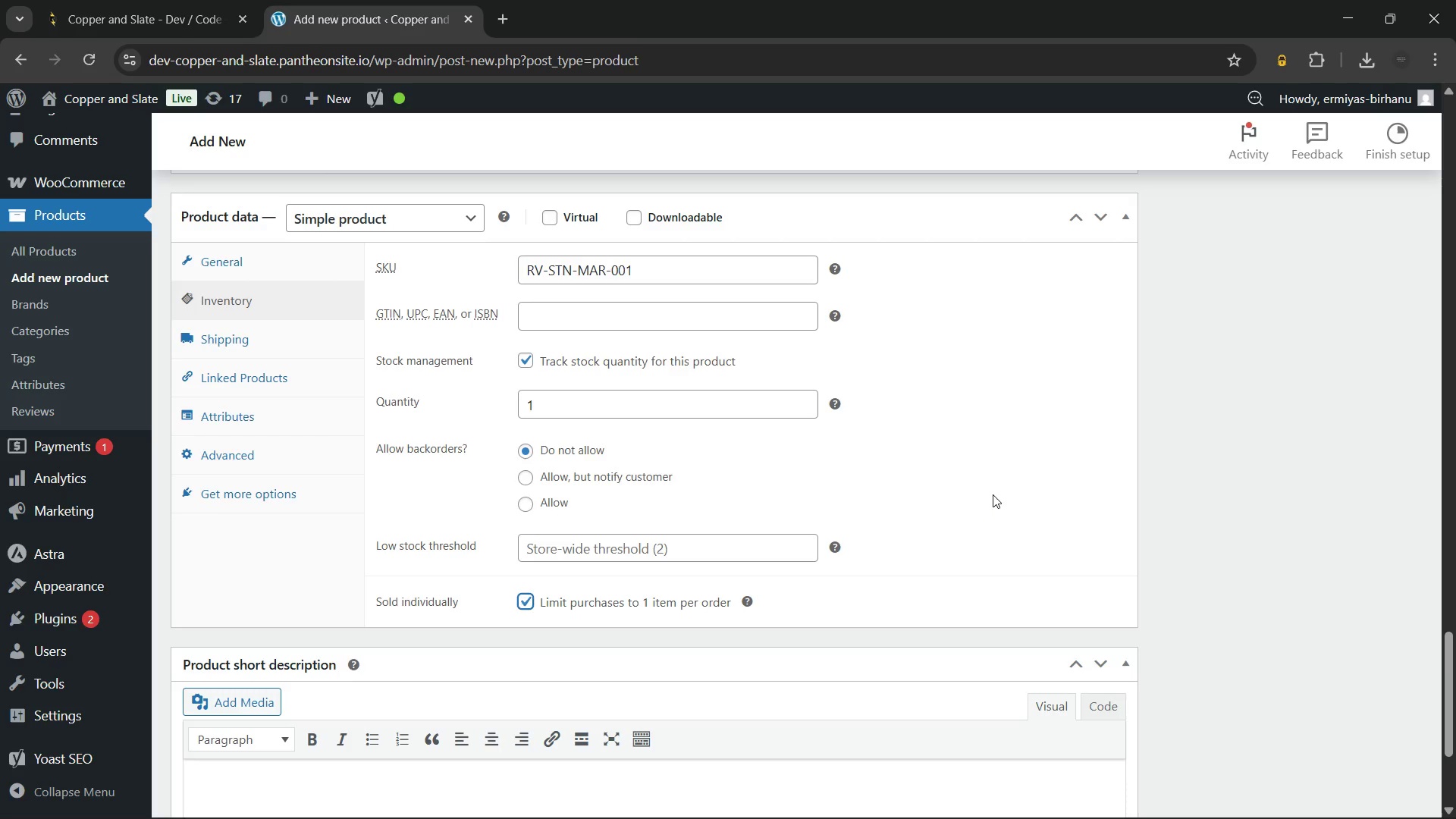 
left_click([995, 494])
 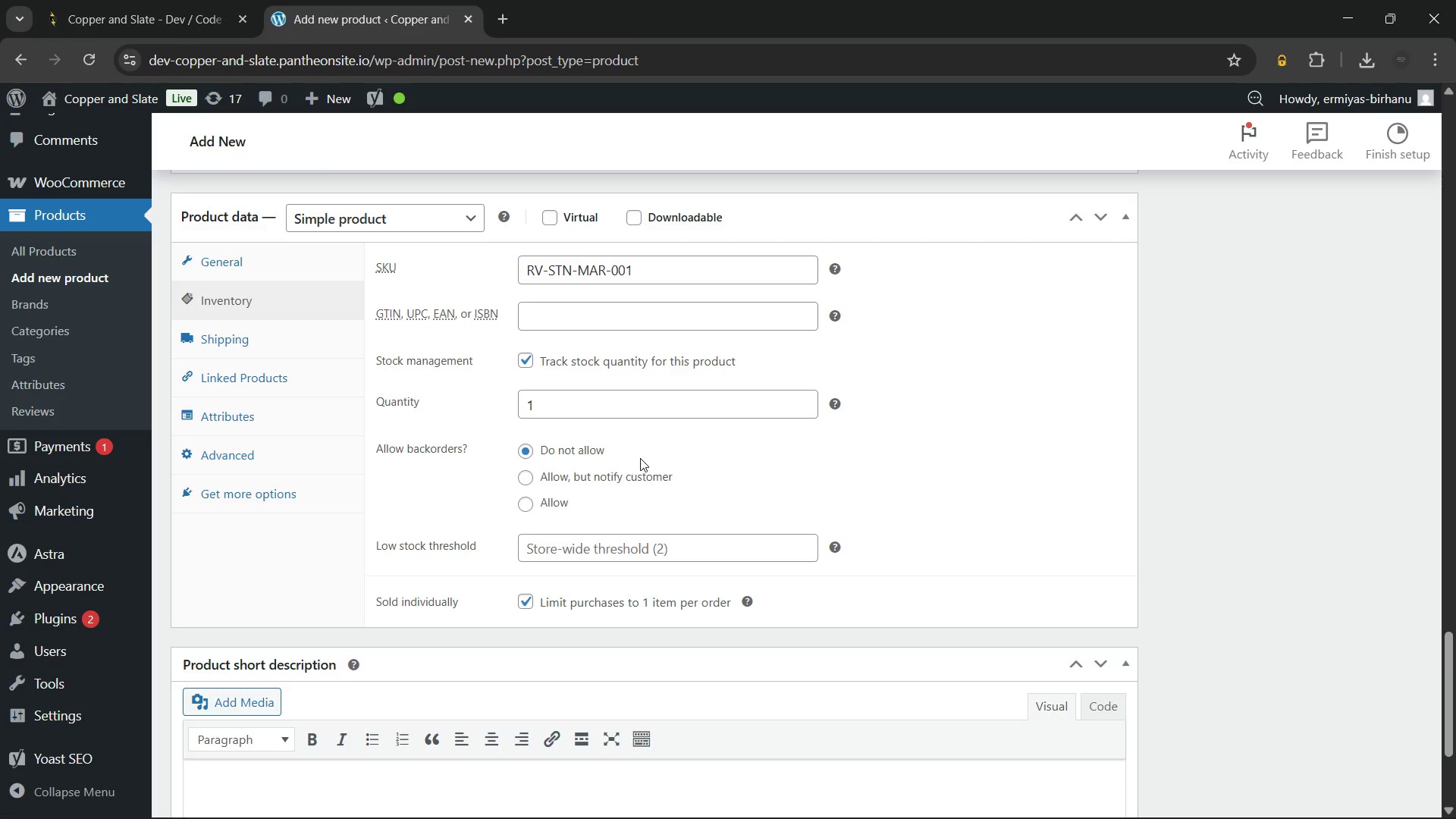 
wait(5.66)
 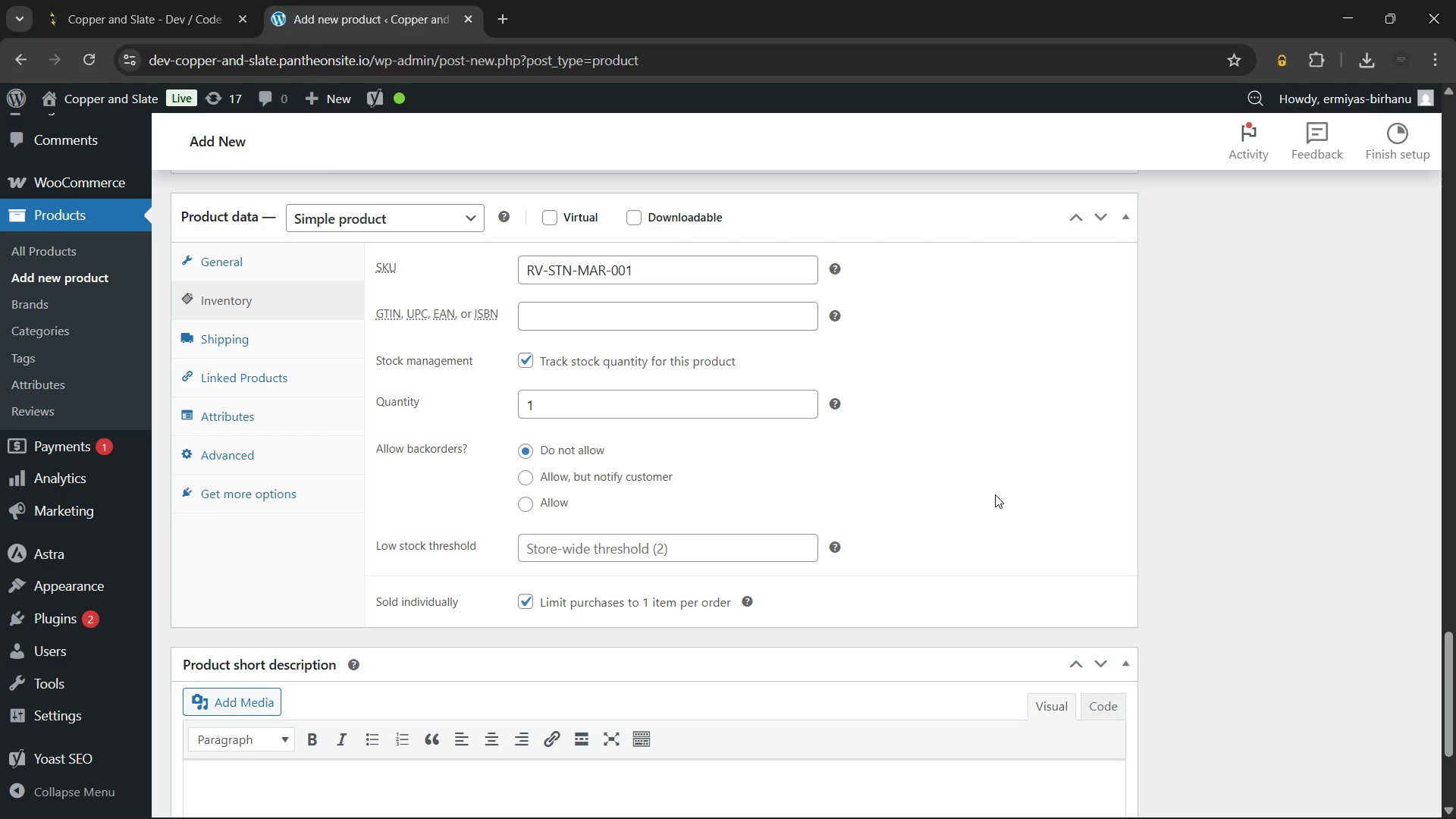 
left_click([271, 404])
 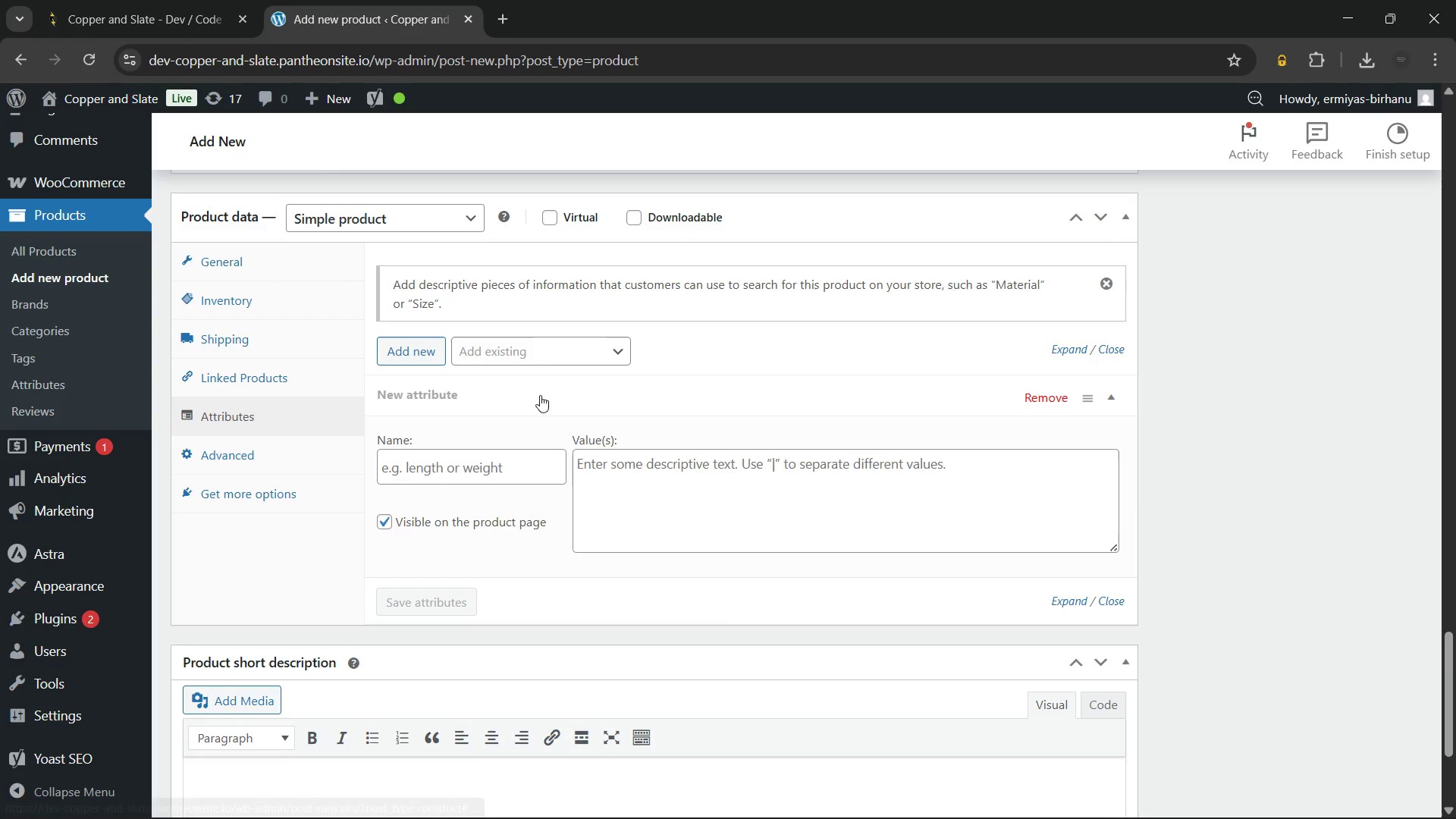 
left_click([540, 349])
 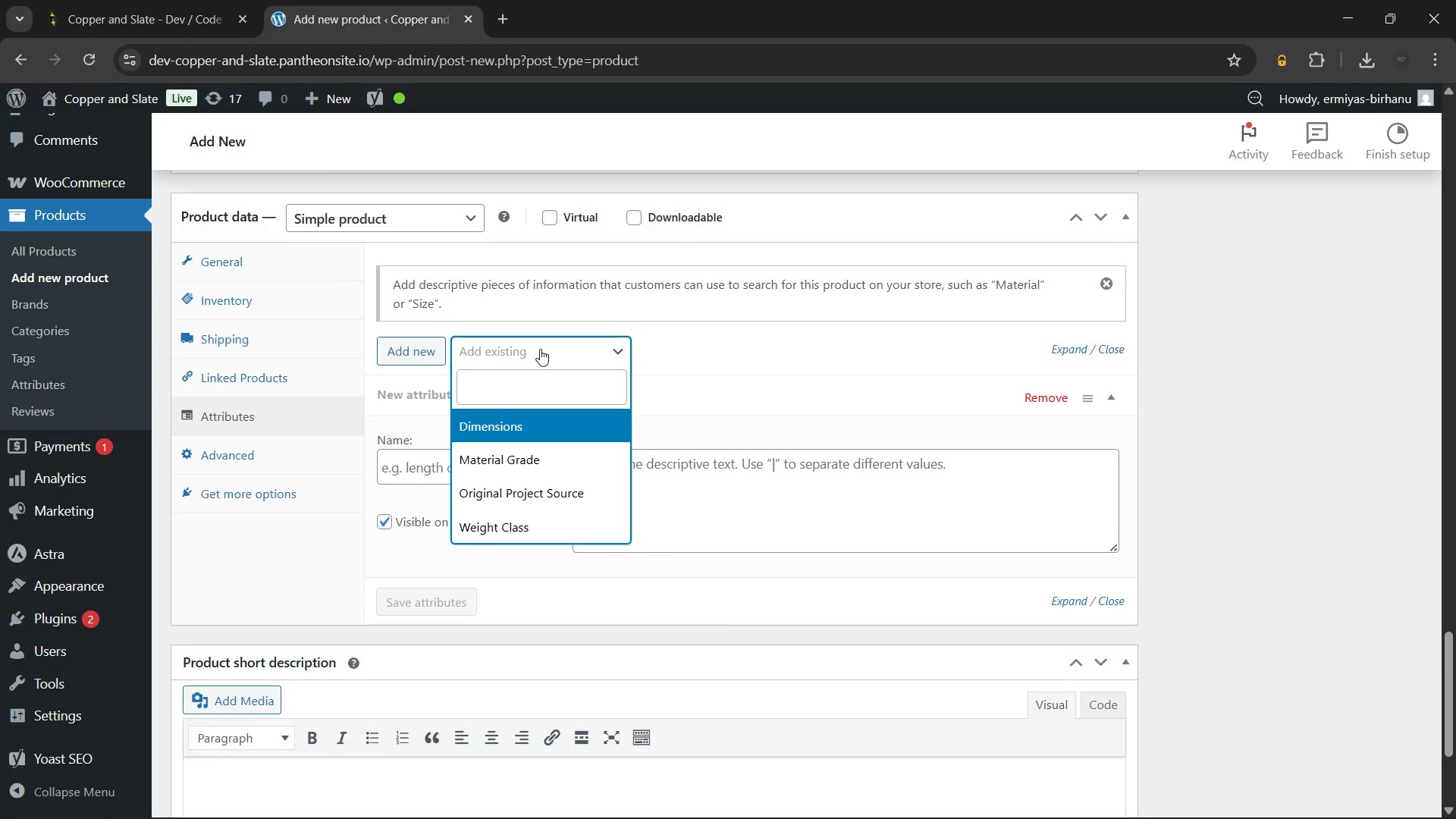 
wait(5.42)
 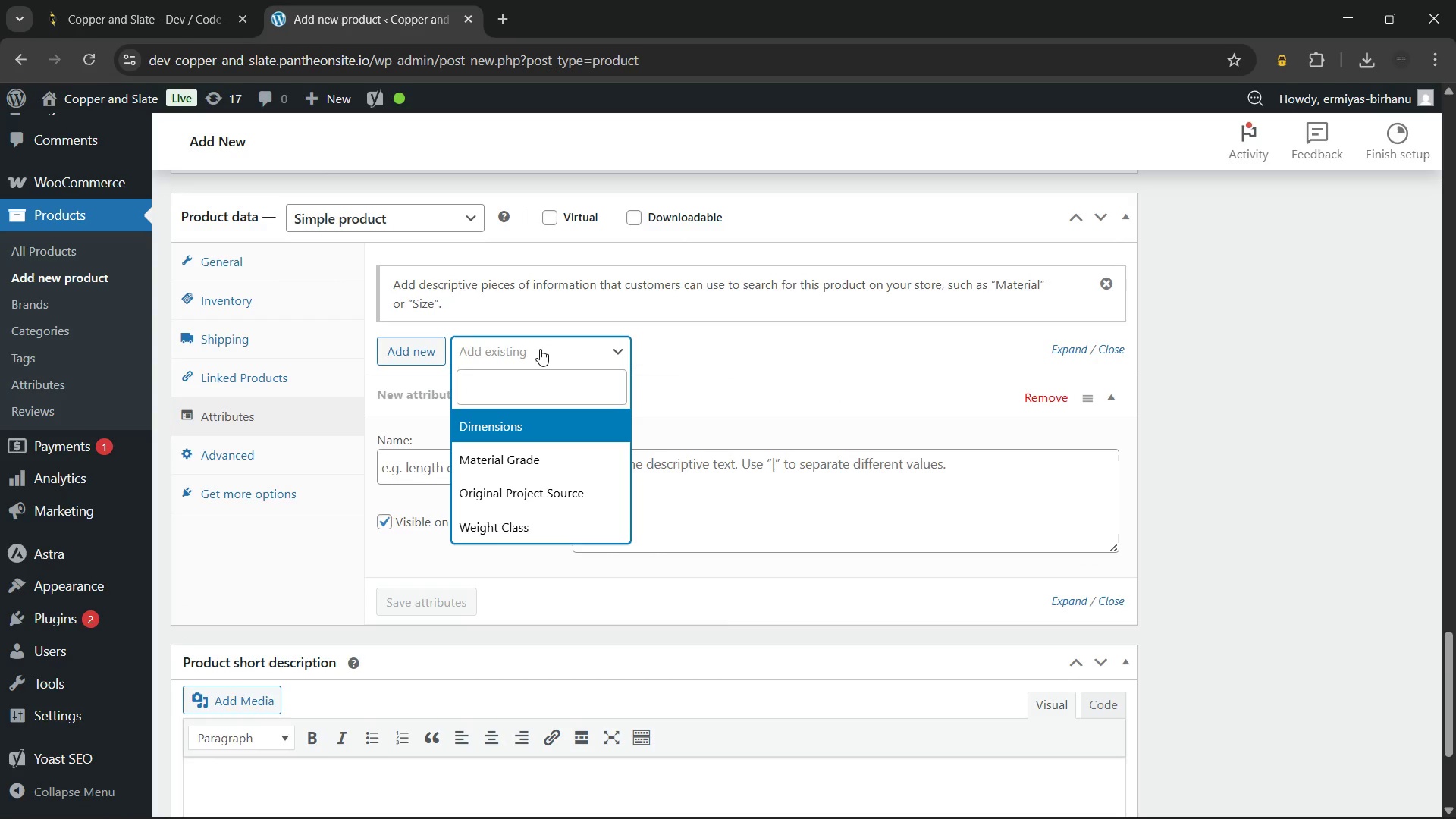 
left_click([518, 485])
 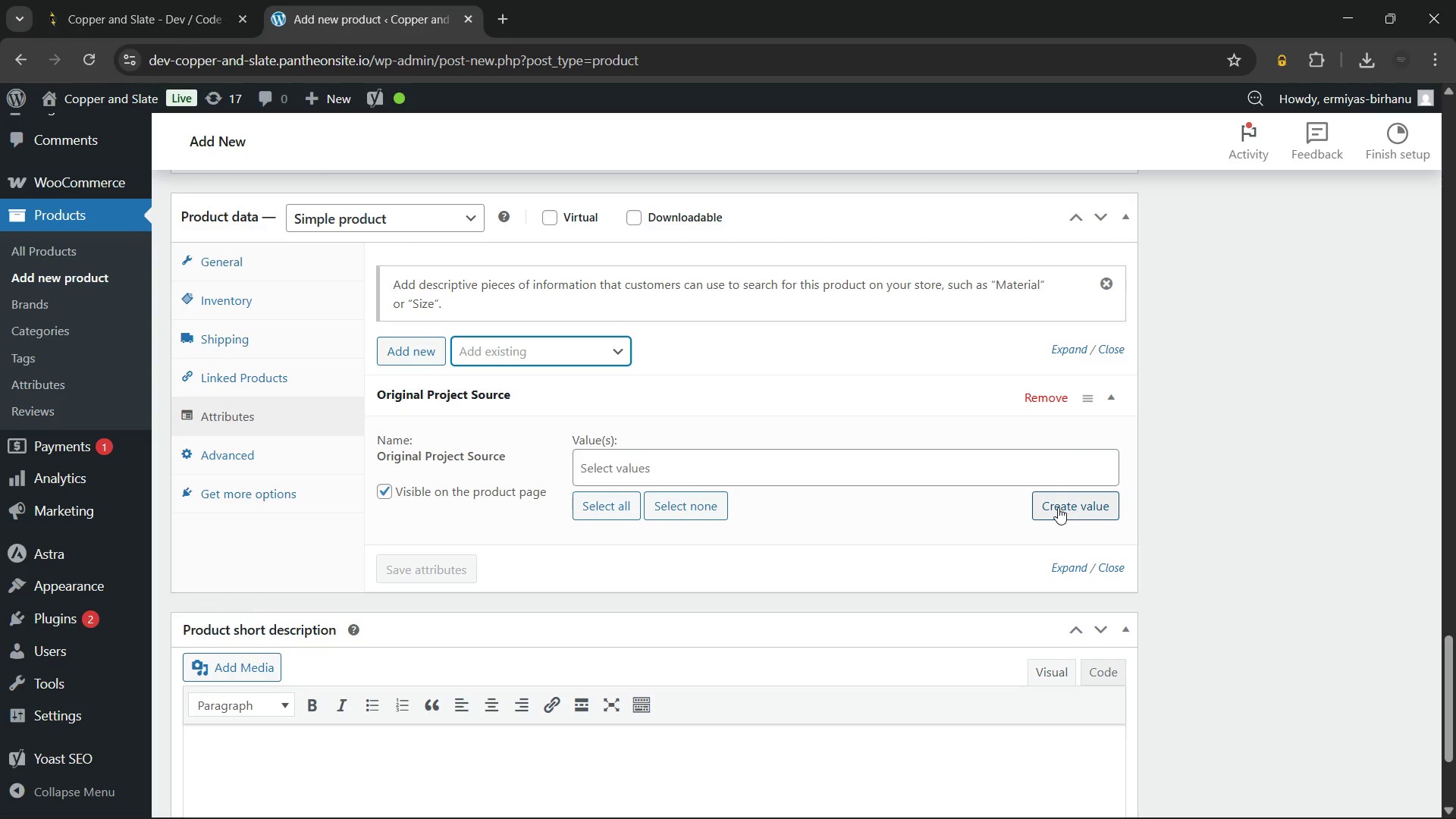 
wait(21.66)
 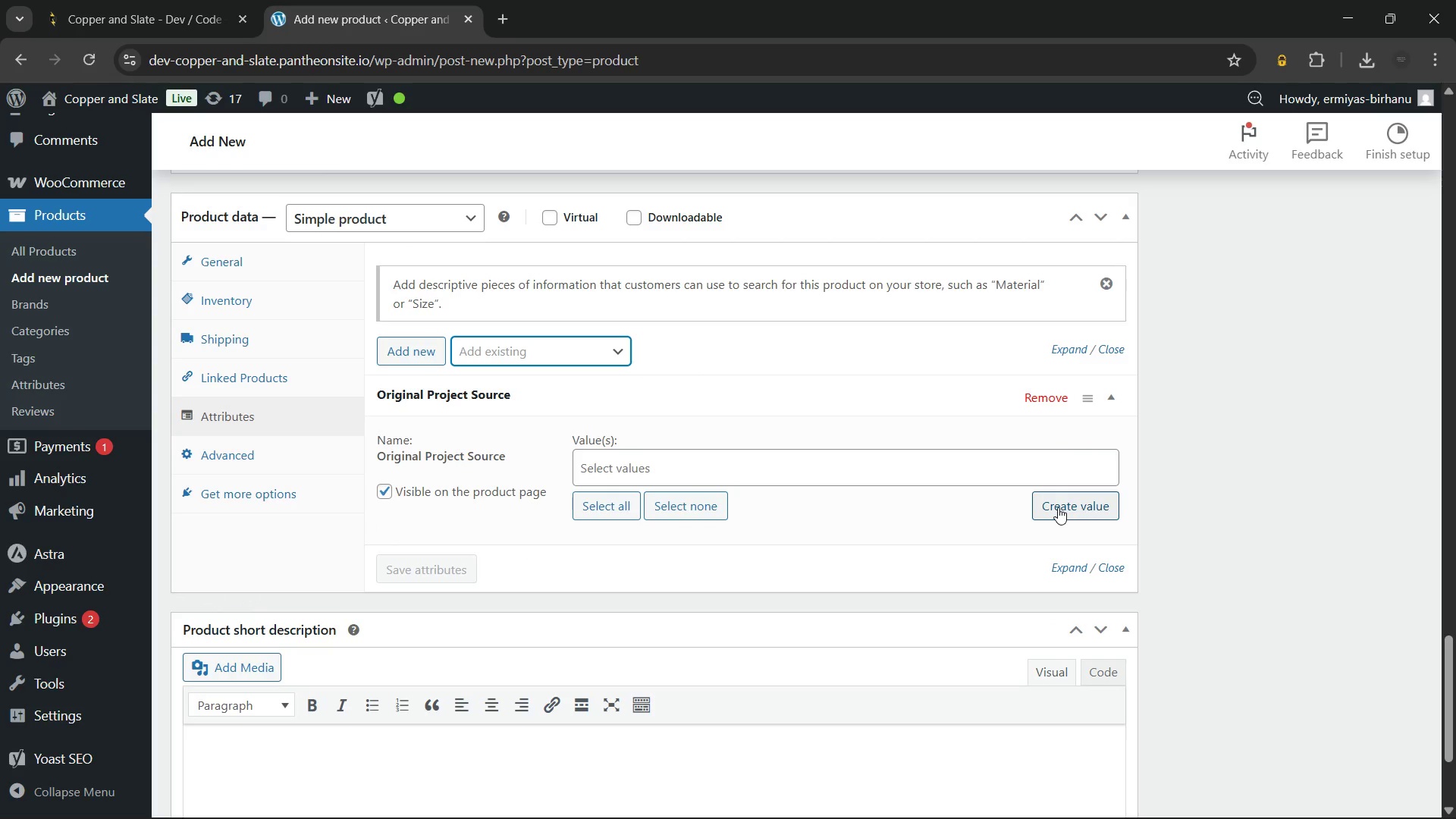 
left_click([1061, 498])
 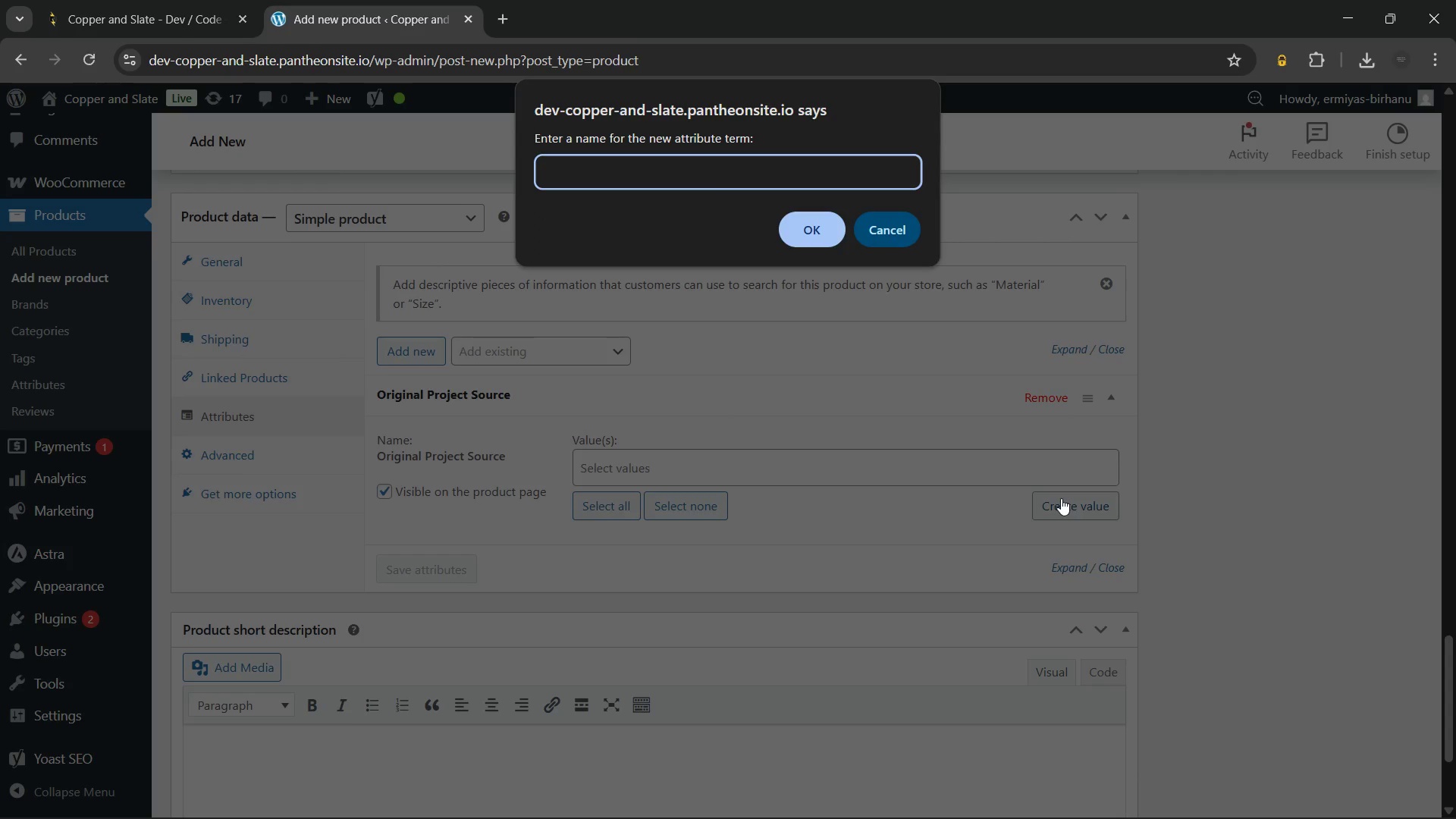 
type(tHE hEIGHTThe Heights Pentho)
key(Backspace)
 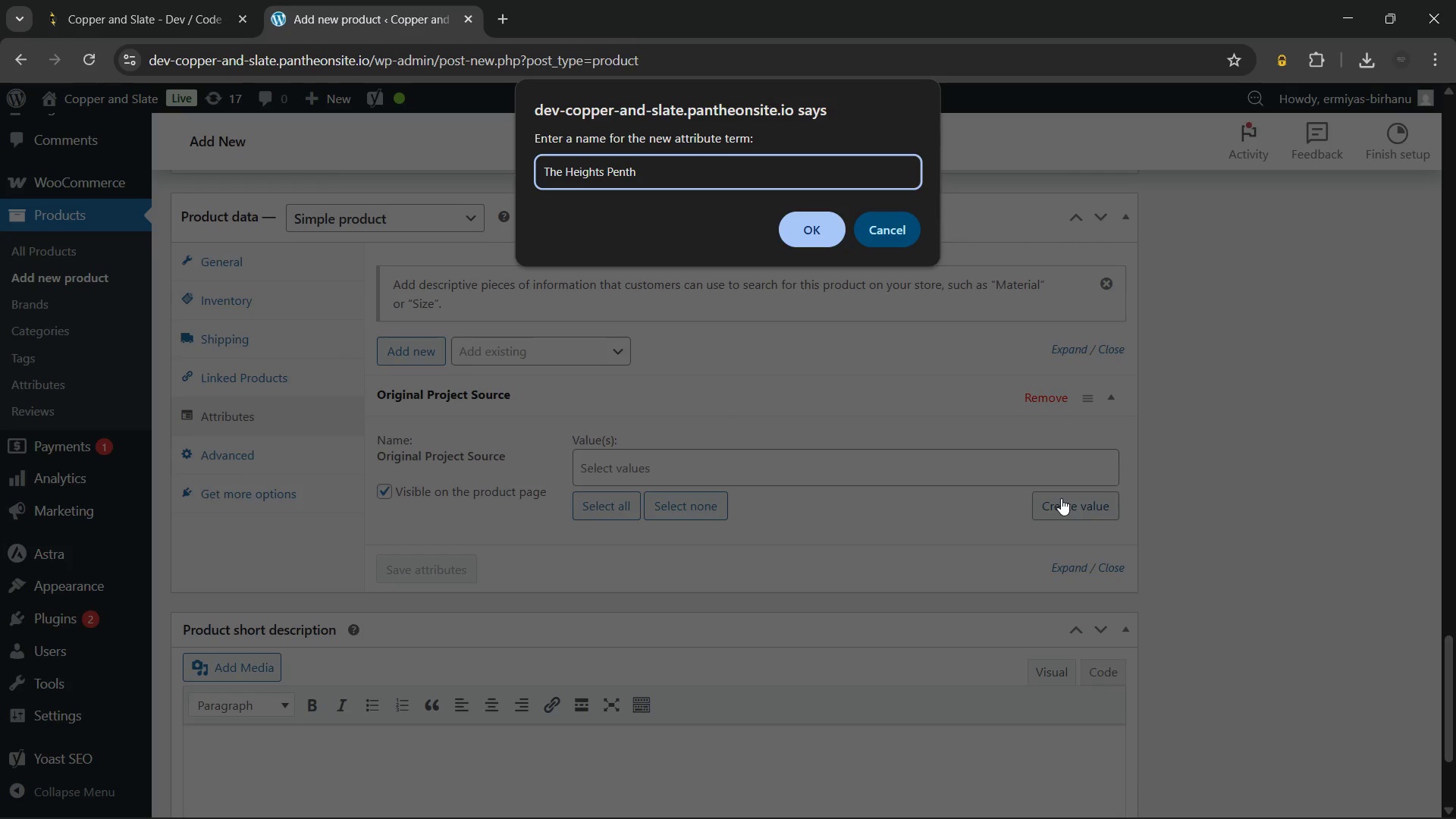 
type(ouse)
 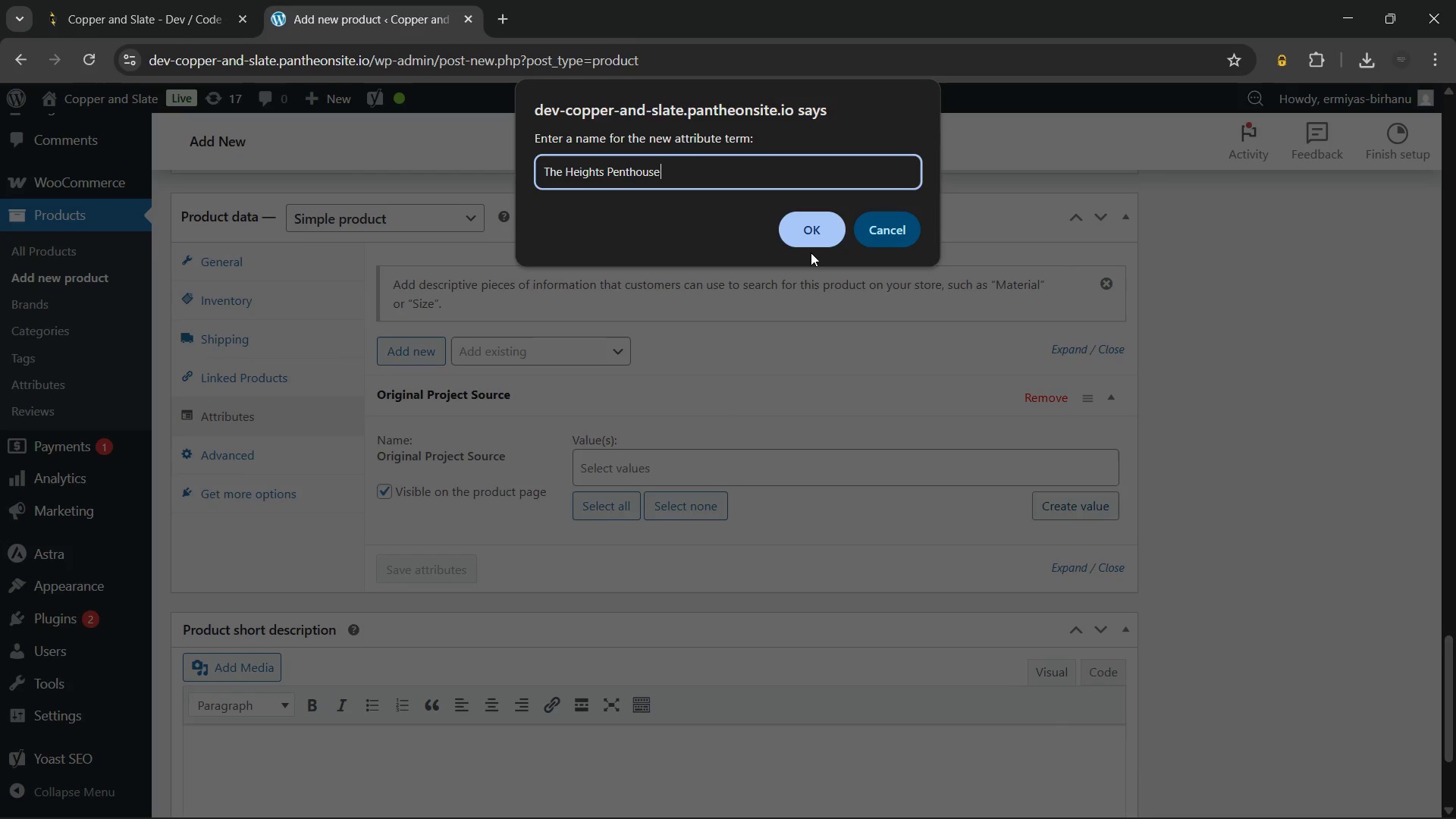 
left_click([808, 233])
 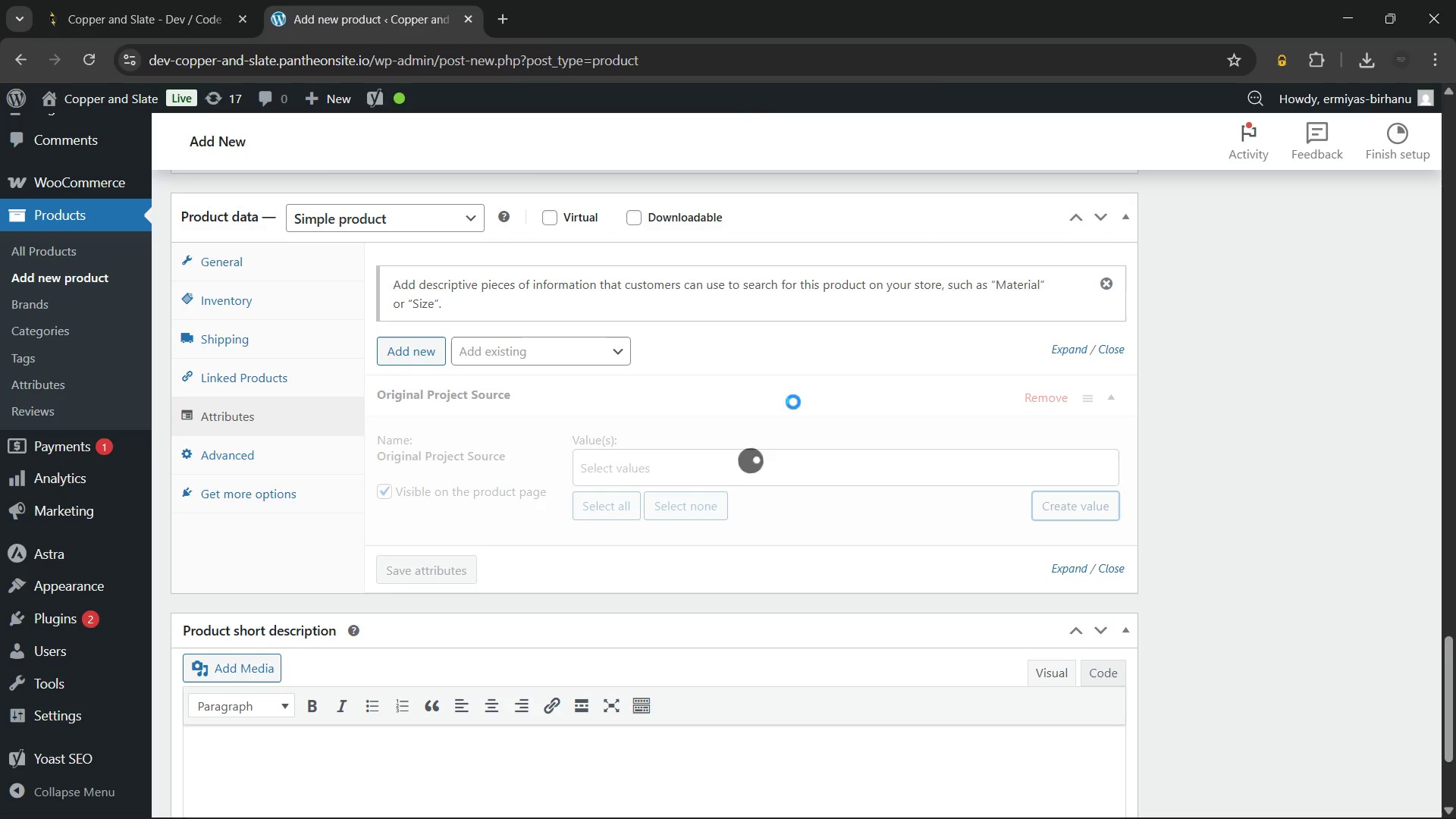 
mouse_move([769, 466])
 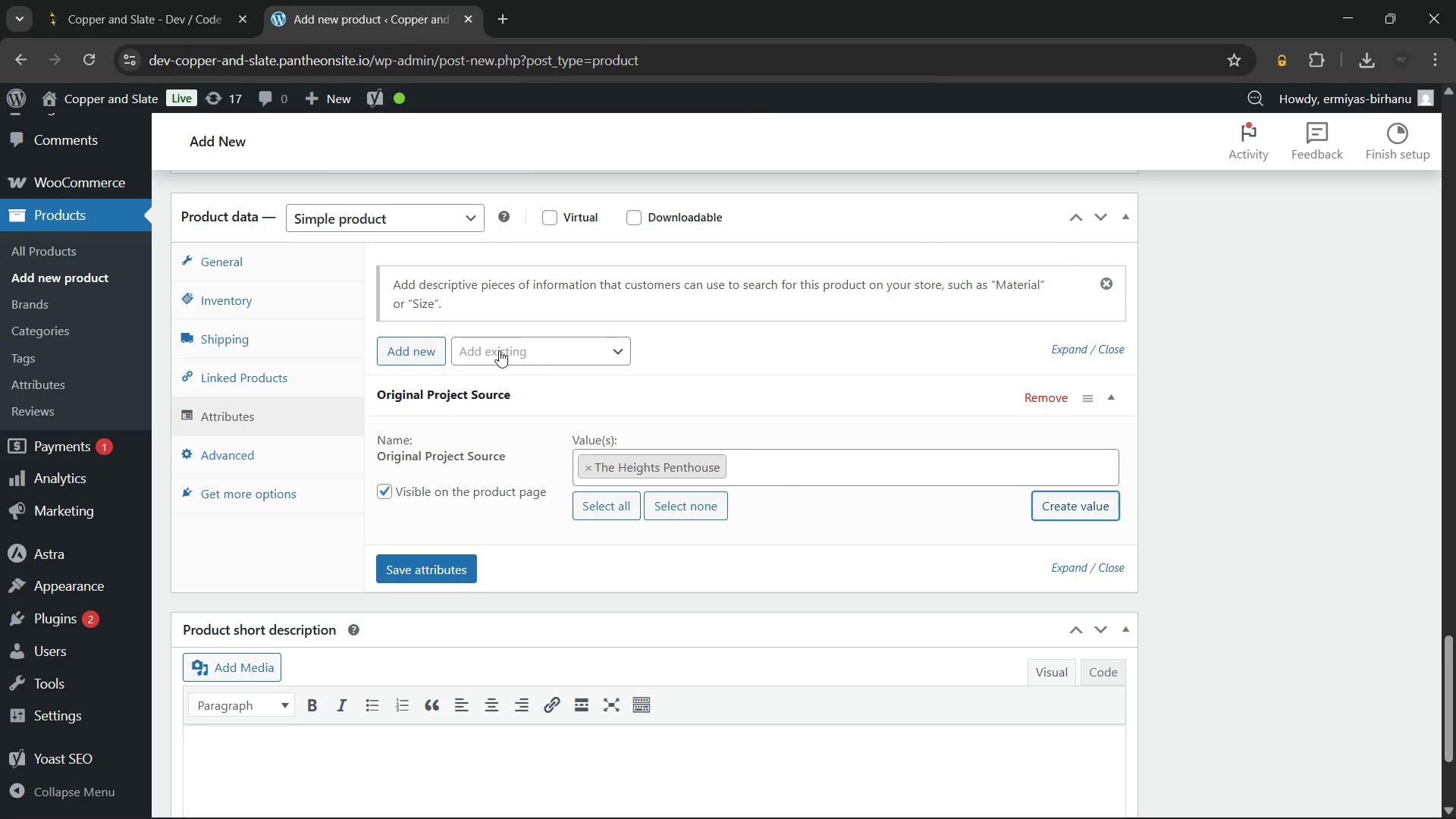 
left_click([499, 350])
 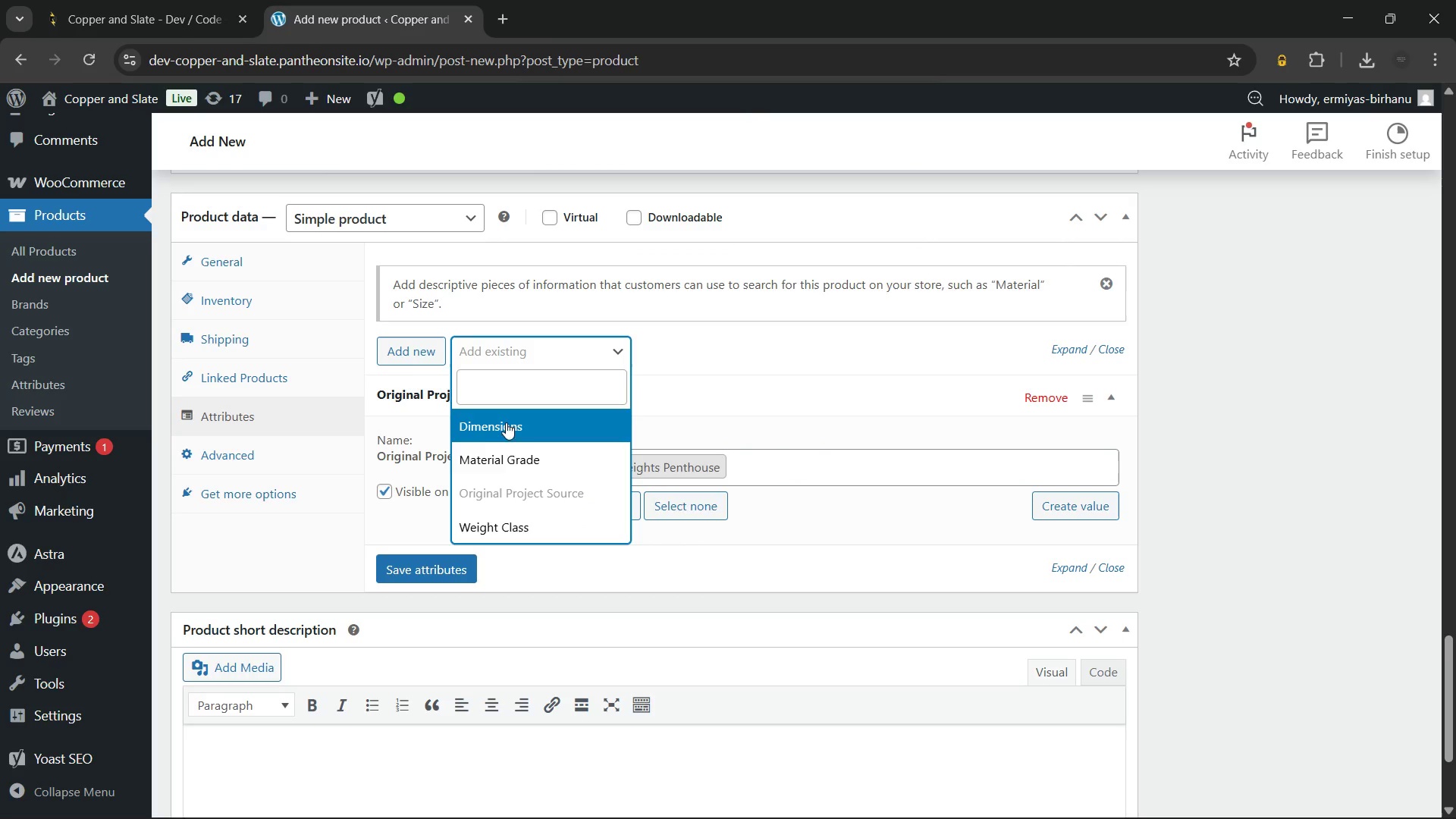 
left_click([494, 451])
 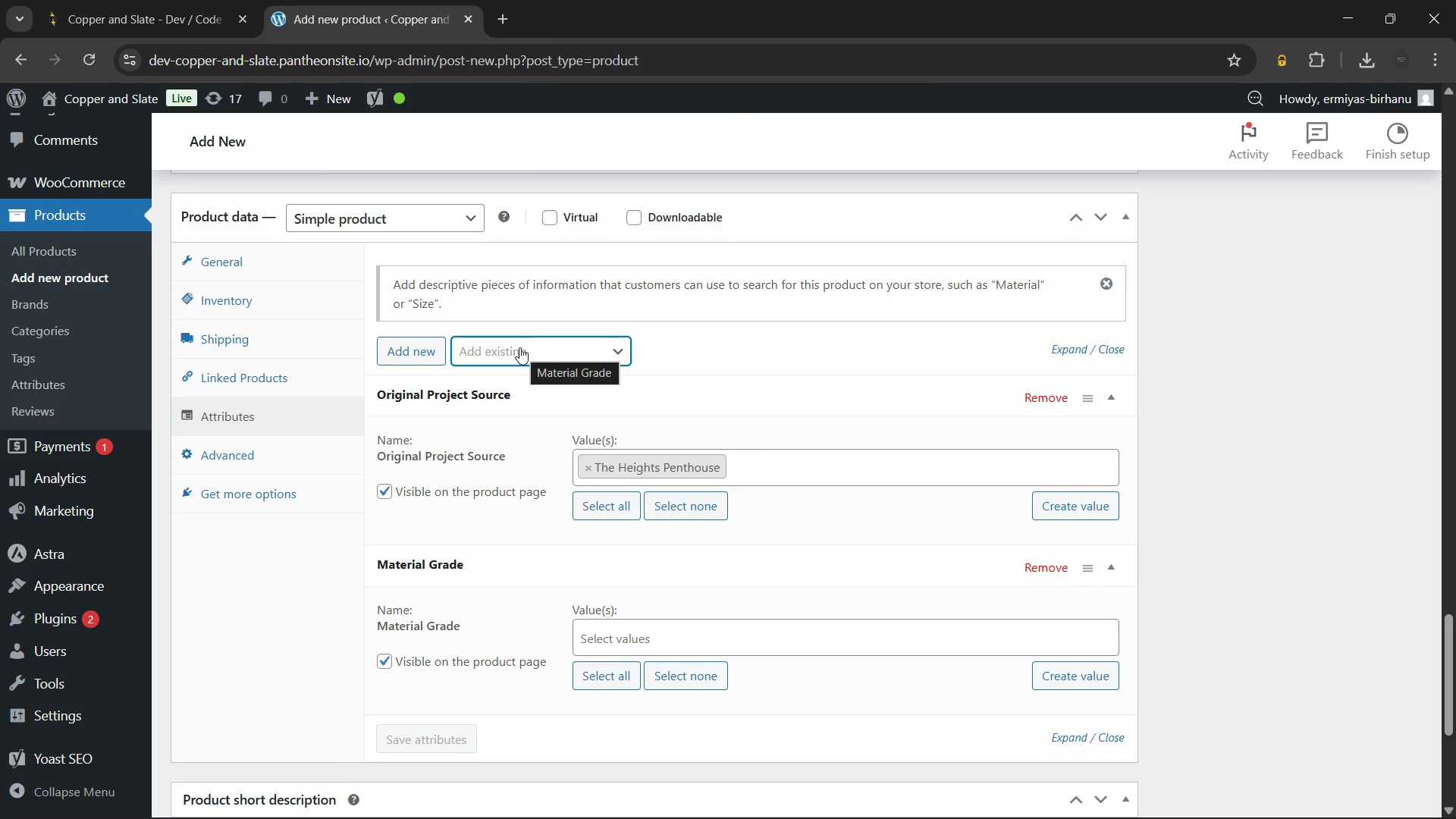 
left_click([519, 347])
 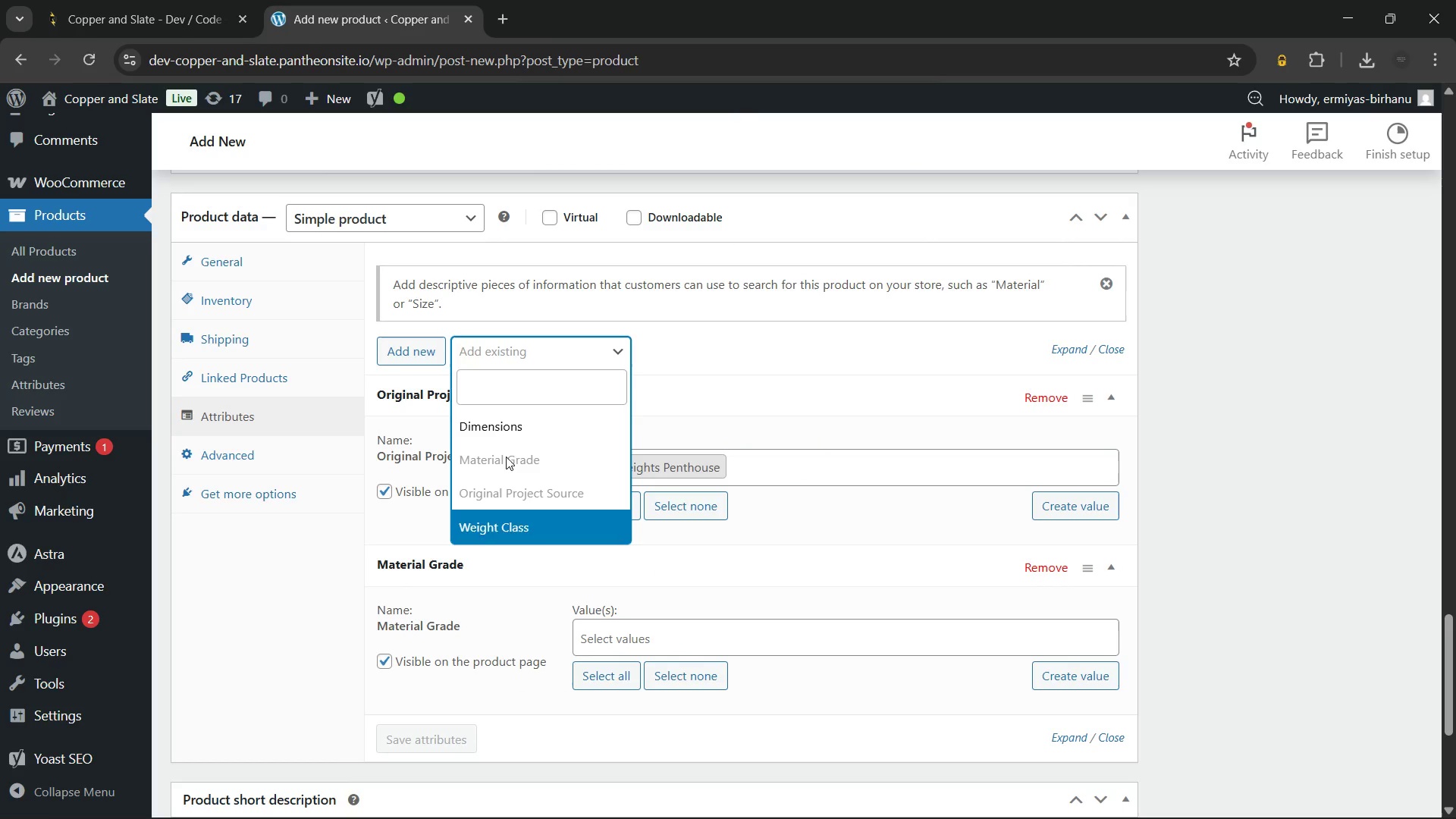 
left_click([495, 425])
 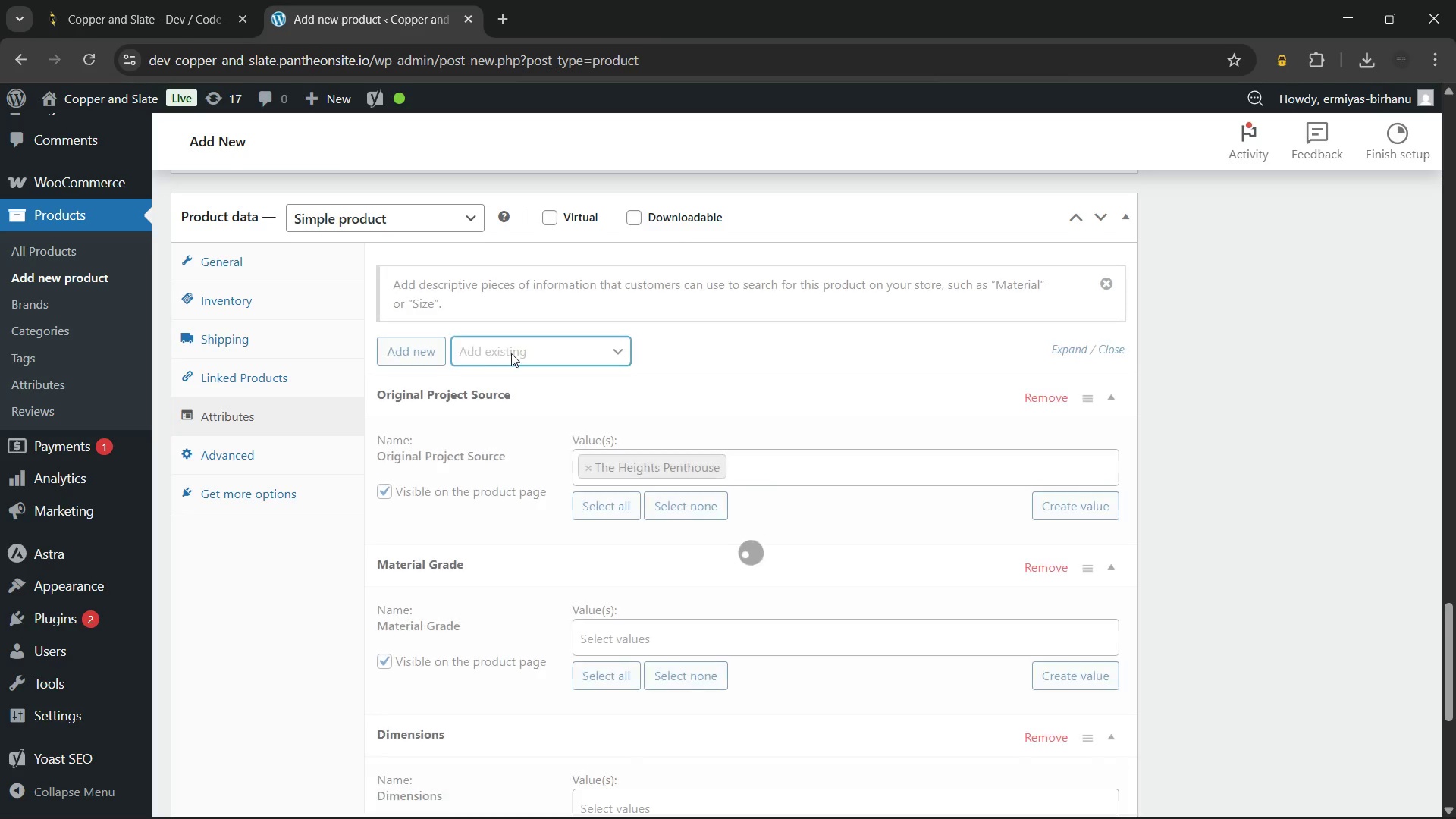 
left_click([513, 352])
 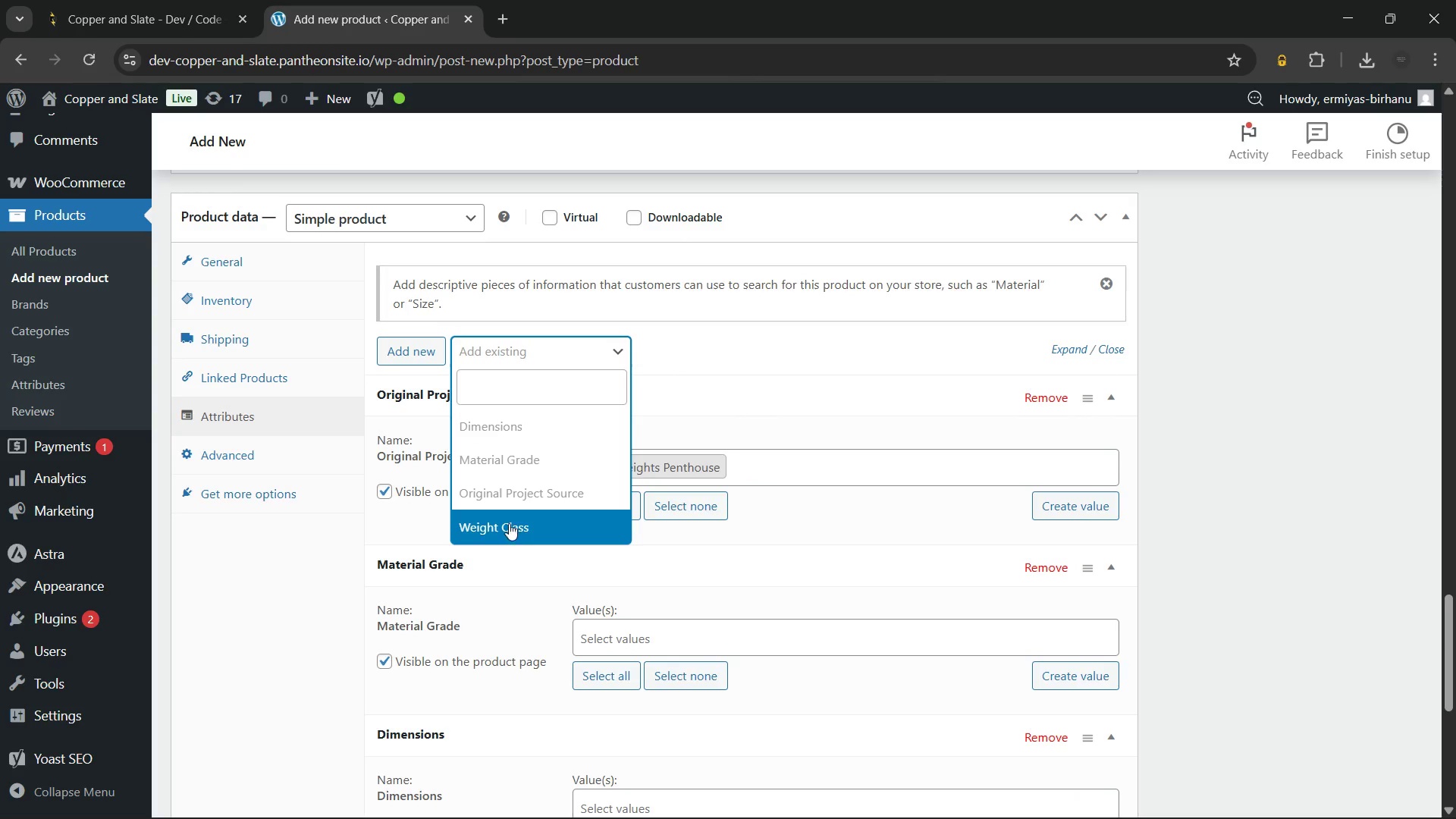 
left_click([509, 521])
 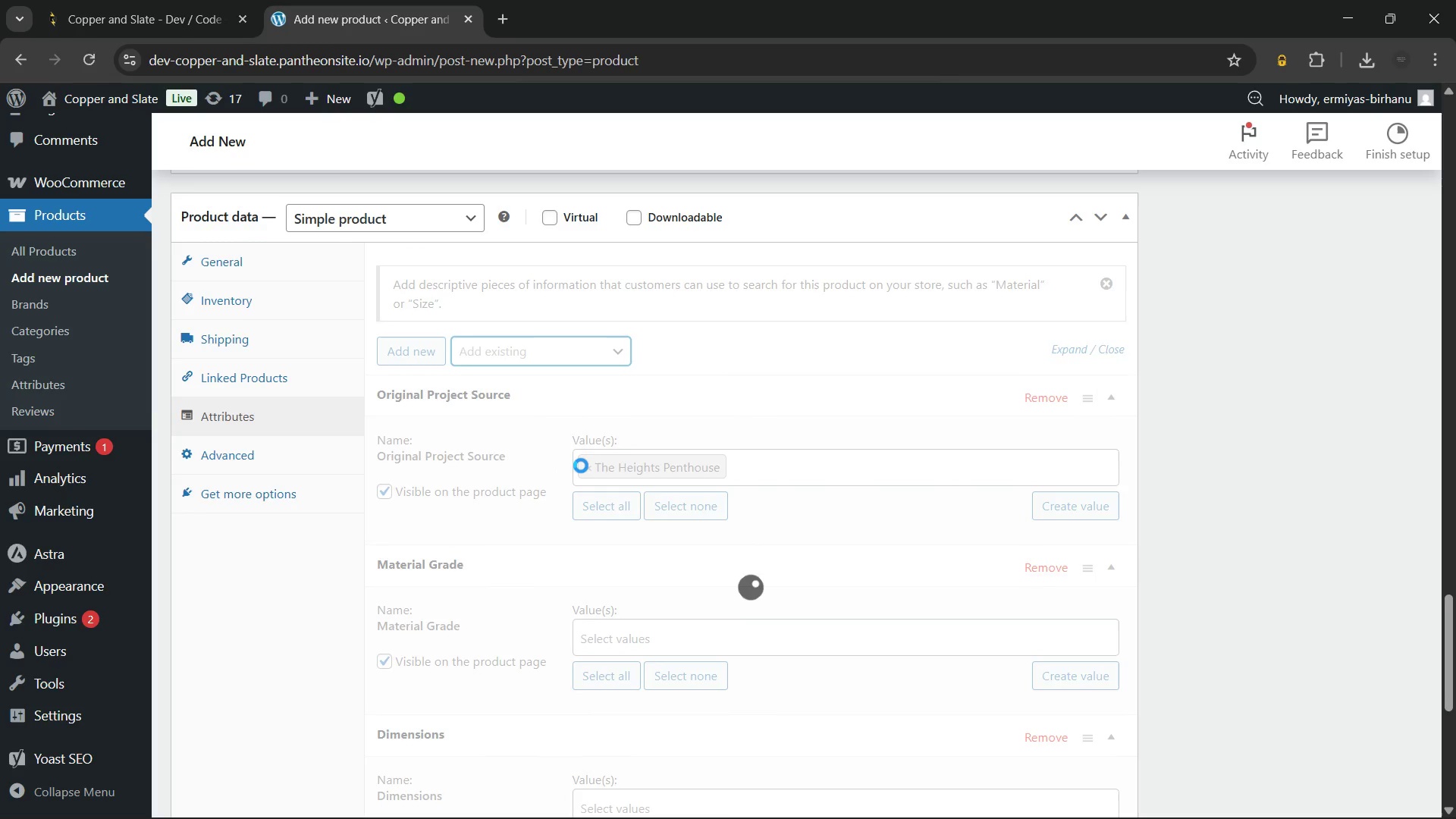 
scroll: coordinate [581, 466], scroll_direction: down, amount: 2.0
 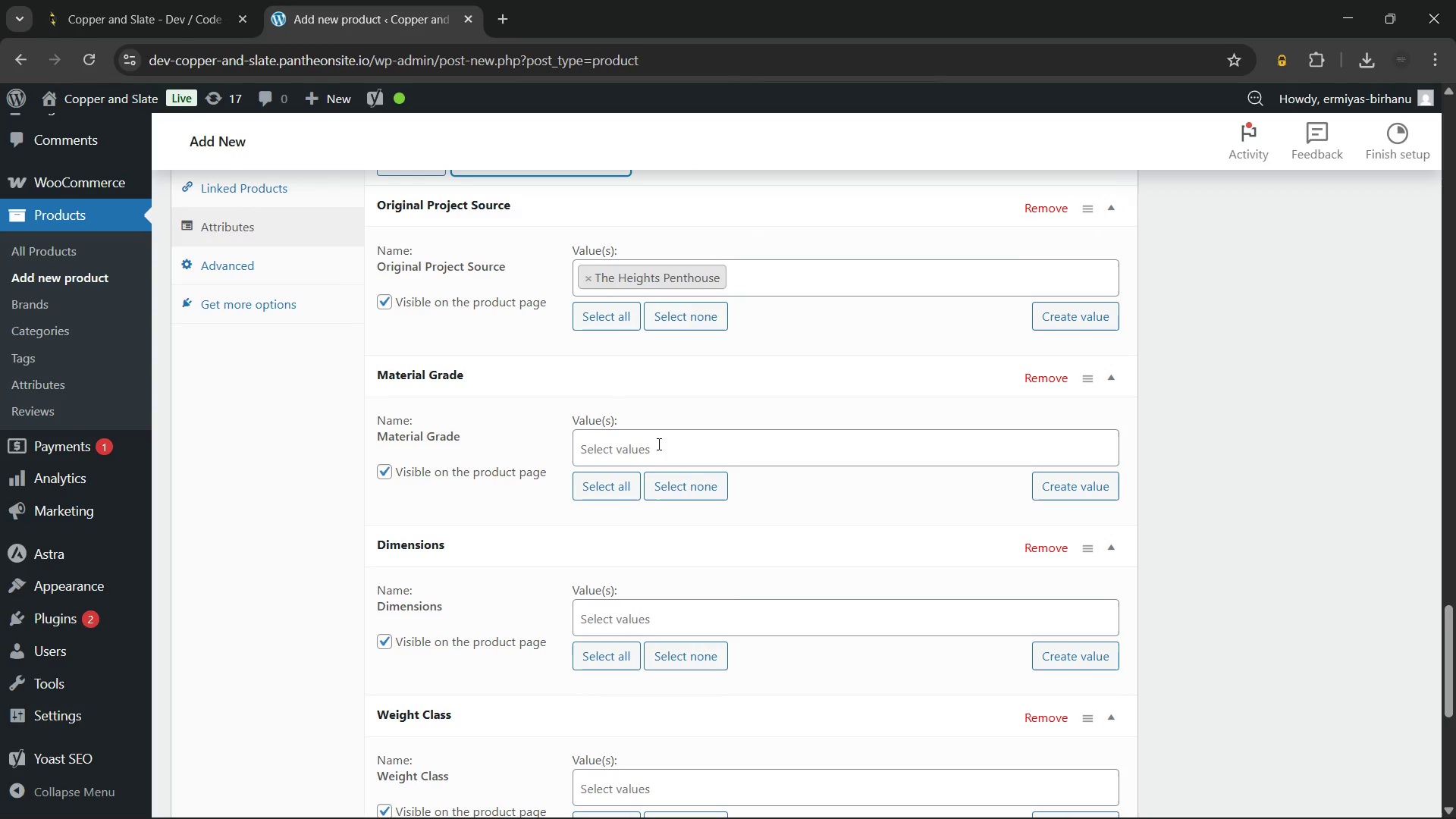 
left_click([717, 441])
 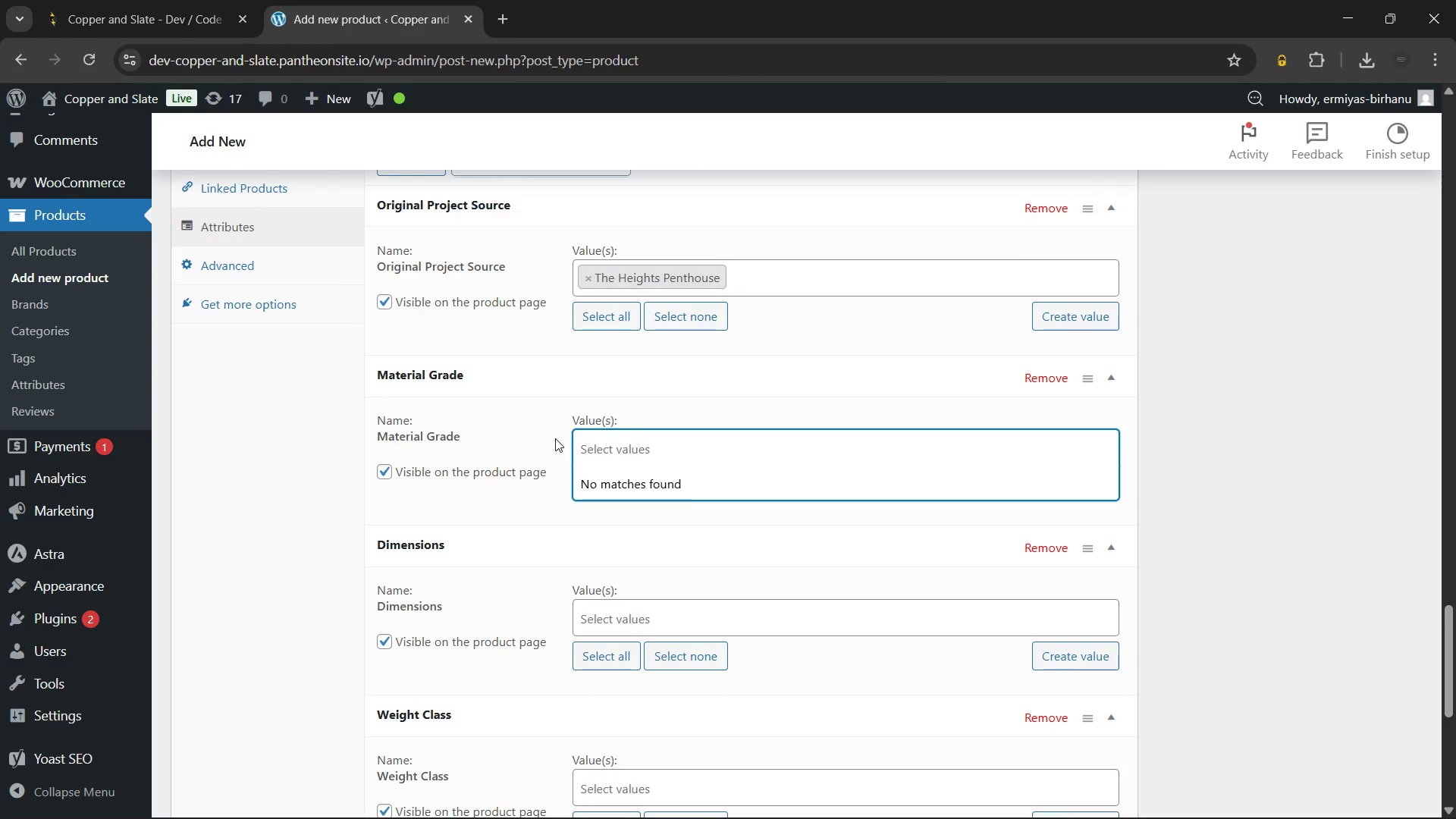 
left_click([500, 430])
 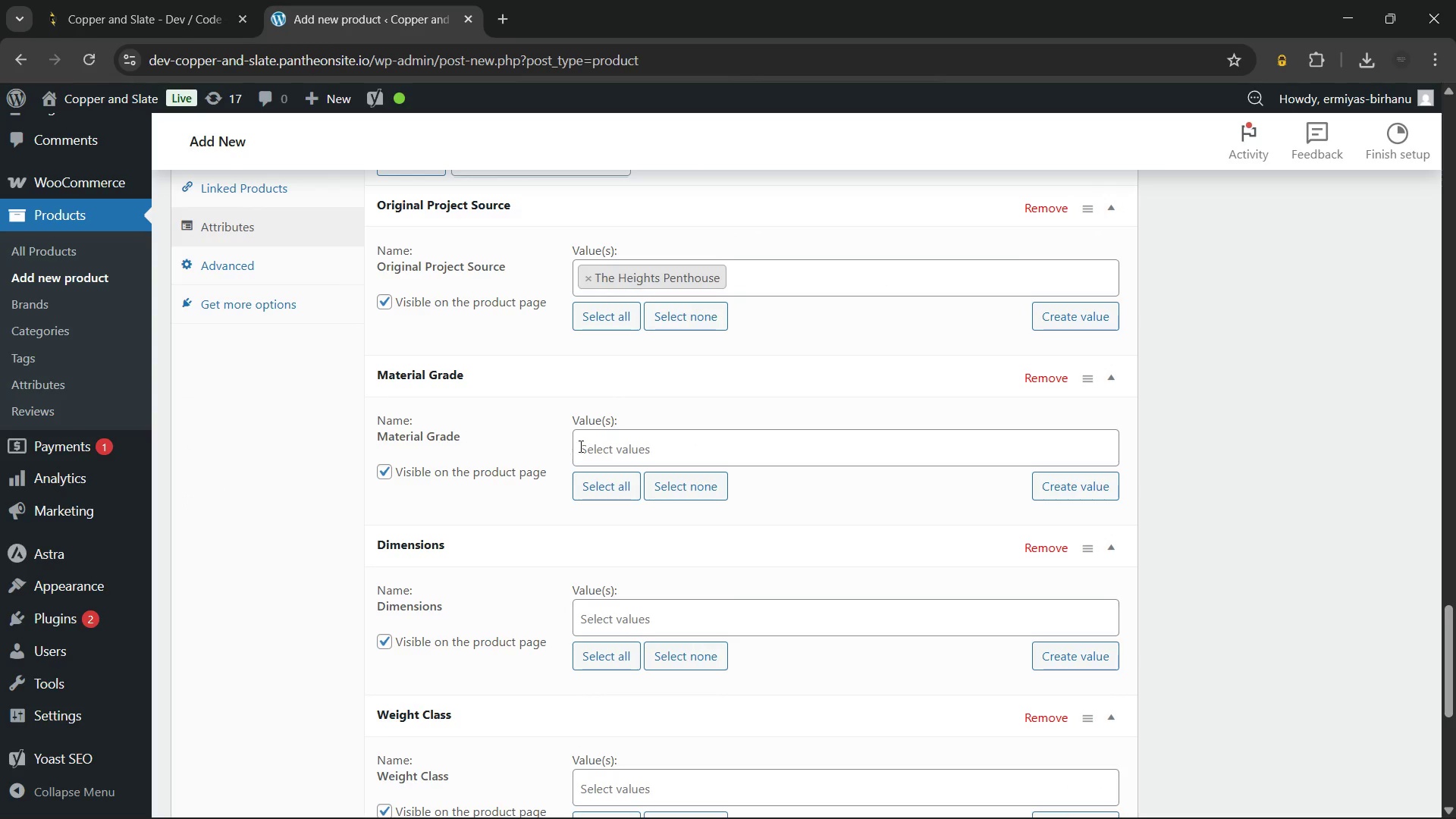 
left_click([1061, 483])
 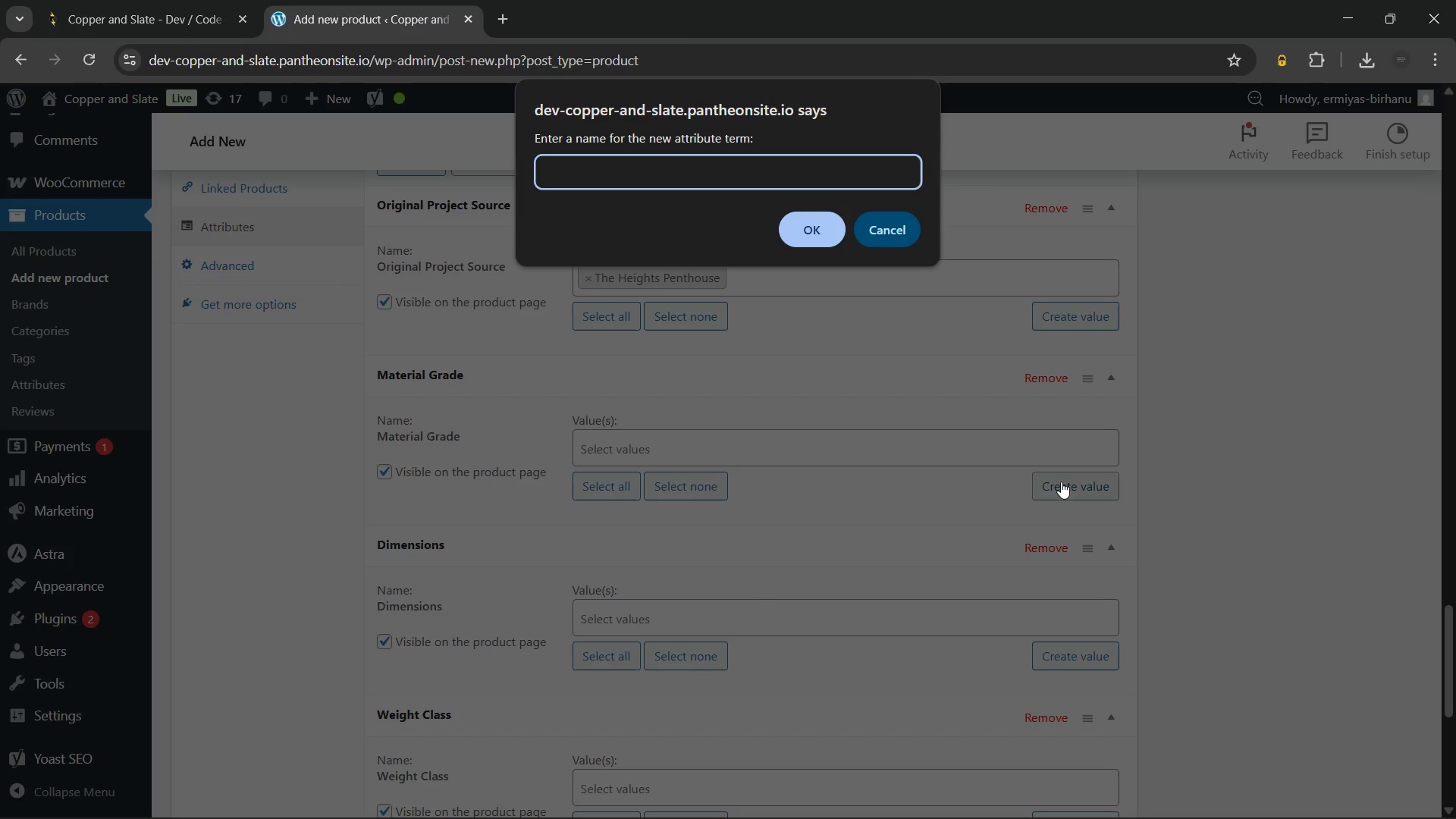 
type(Premium Italian A-gr)
key(Backspace)
key(Backspace)
type(Grade)
 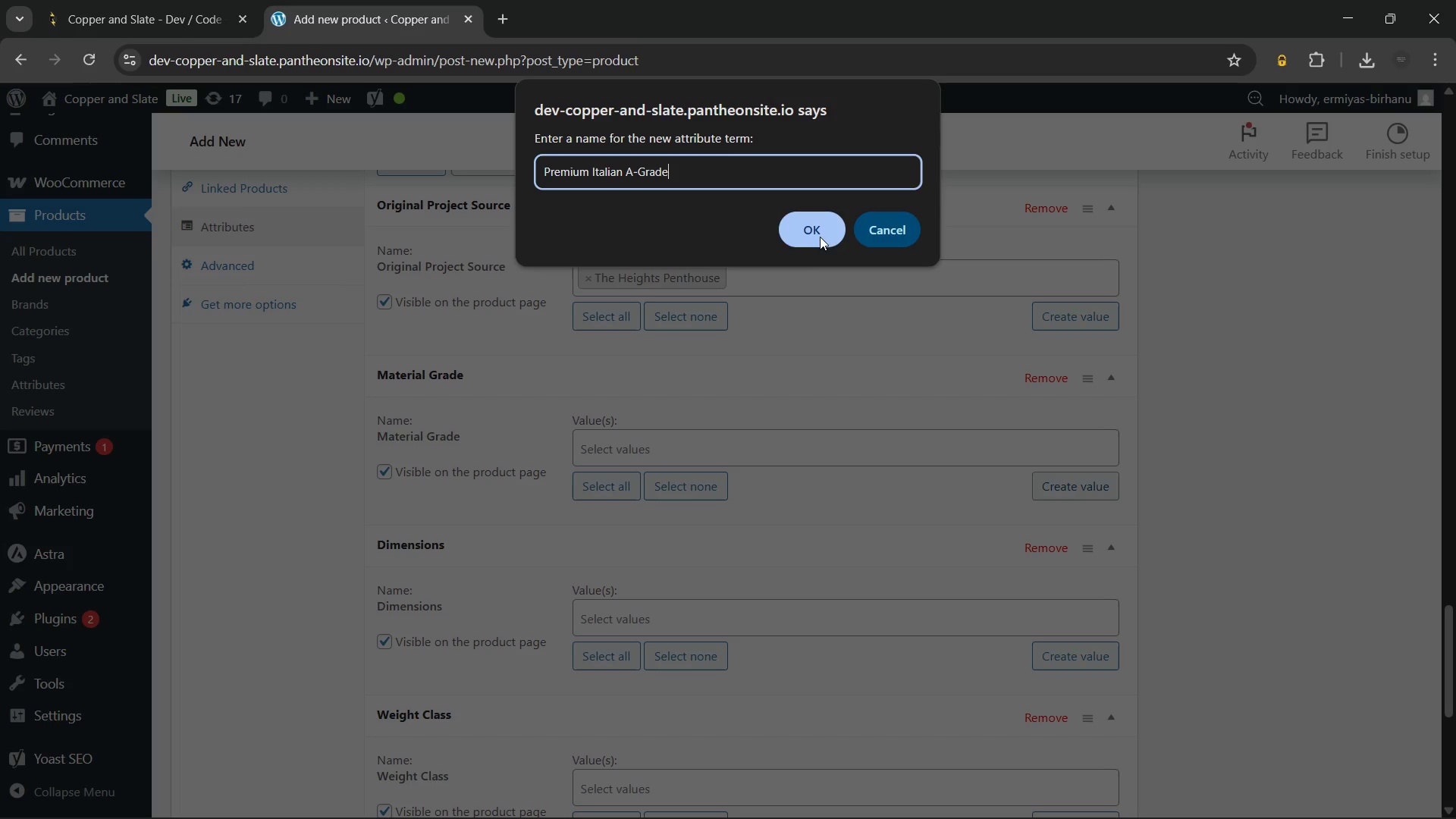 
left_click([814, 233])
 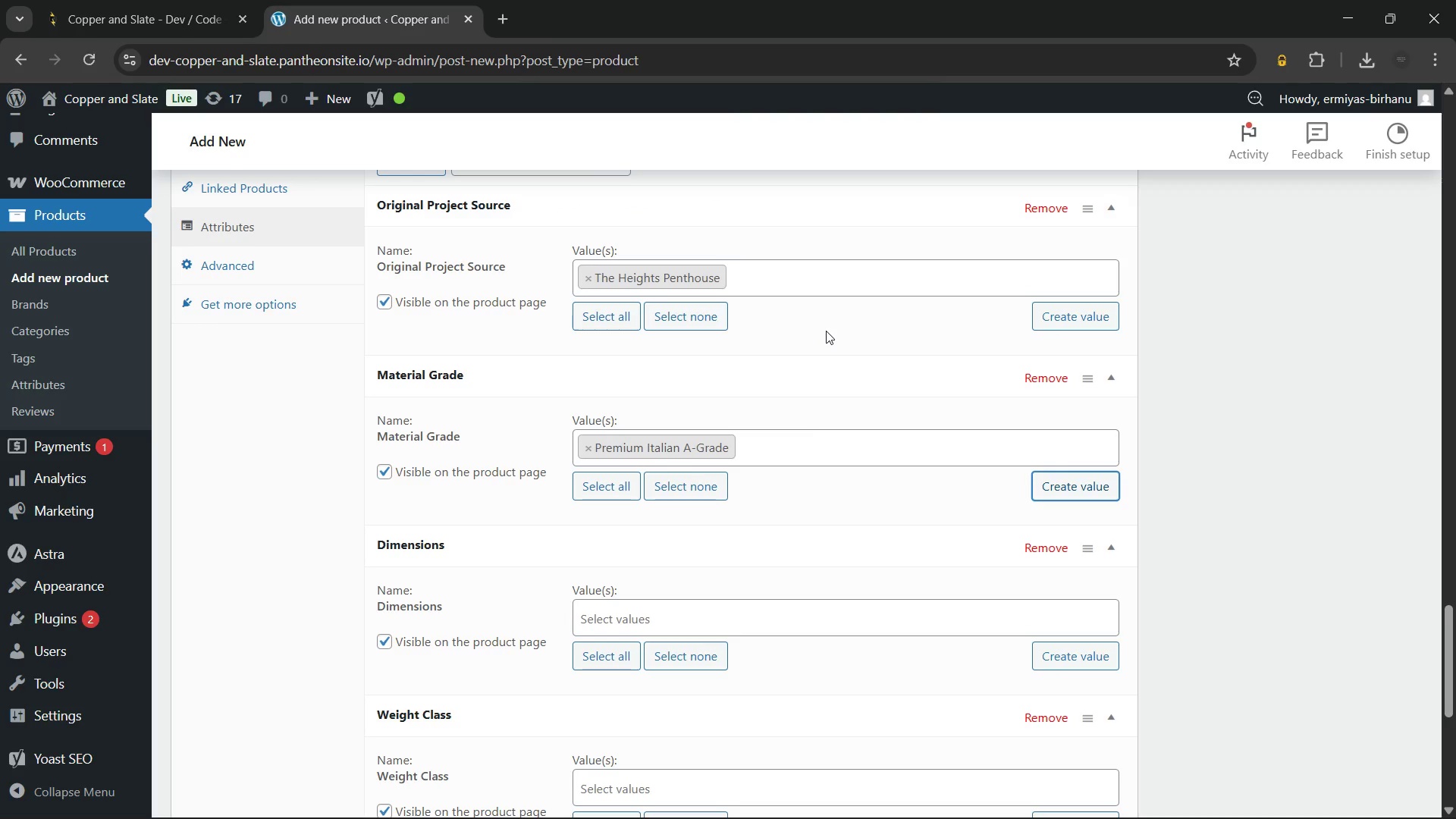 
scroll: coordinate [789, 451], scroll_direction: down, amount: 1.0
 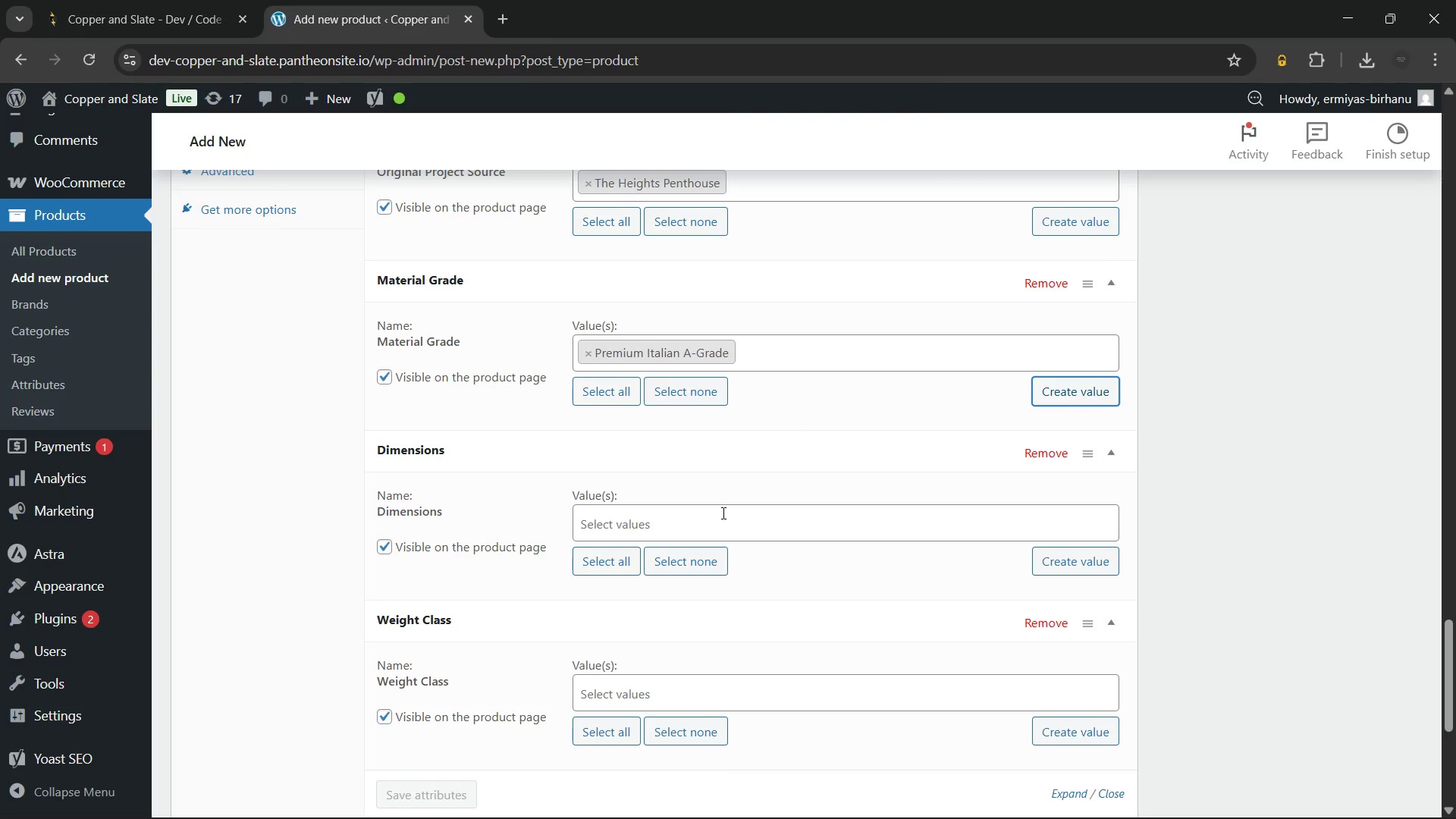 
left_click([722, 513])
 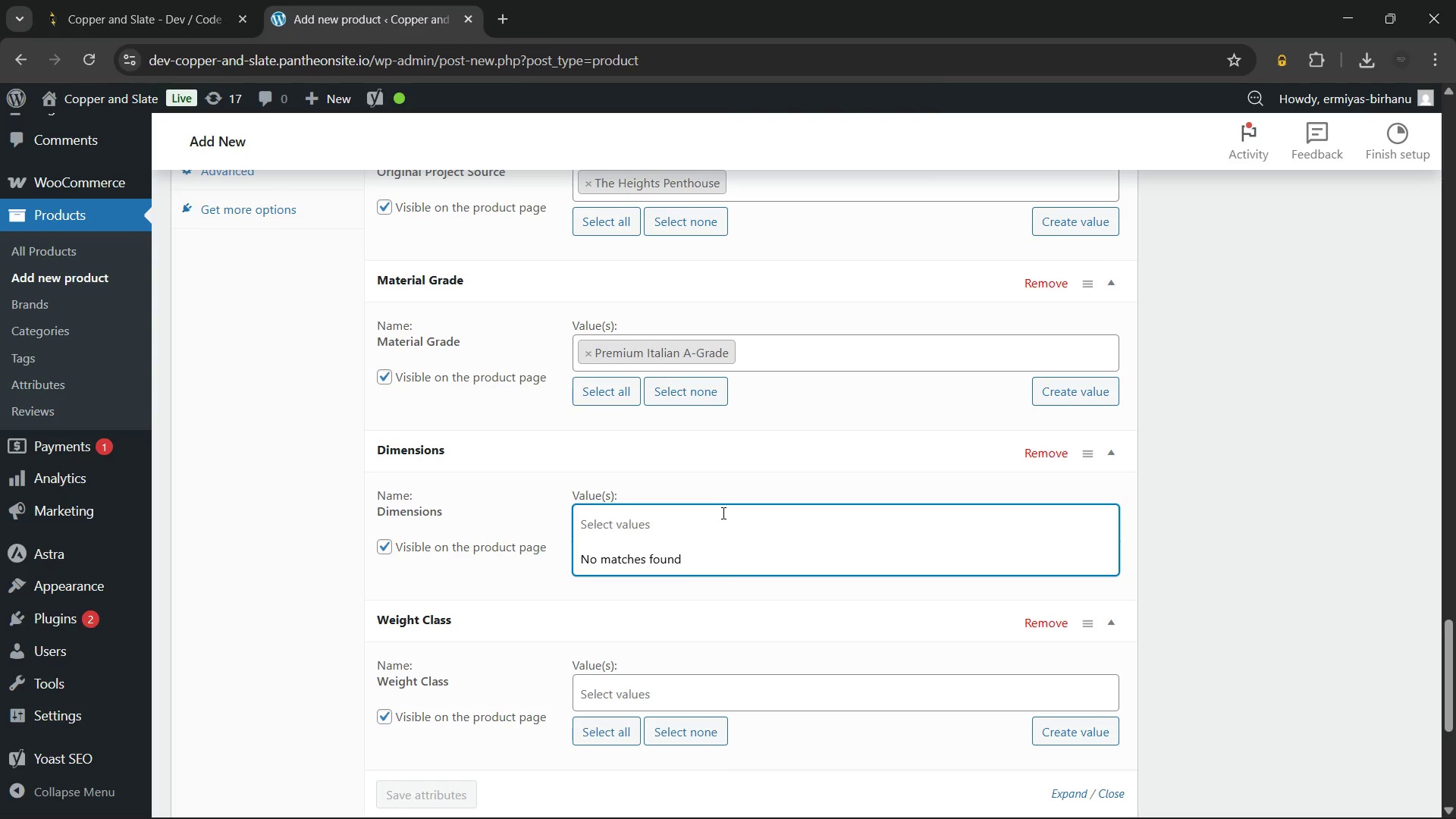 
key(3)
 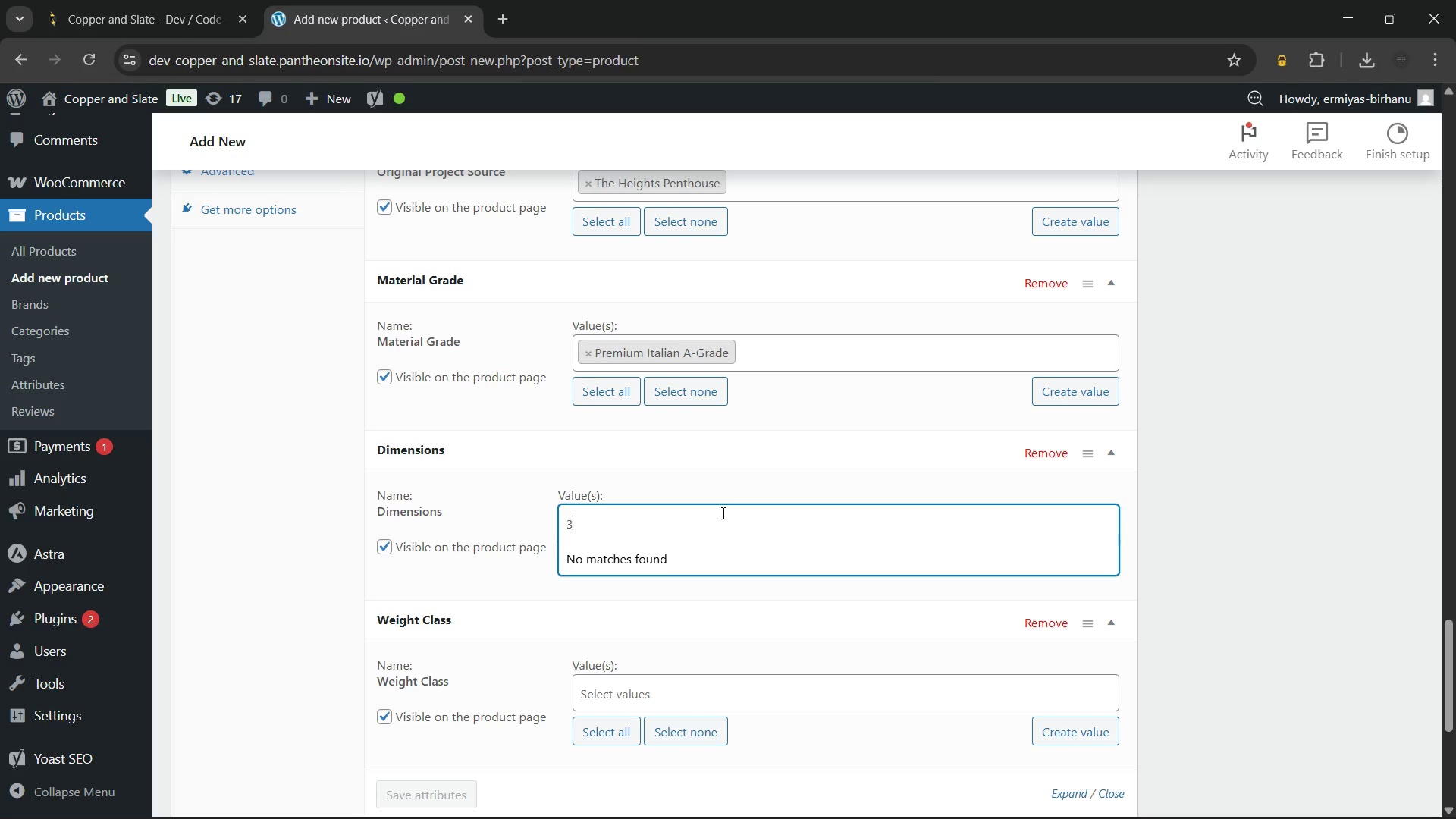 
key(Backspace)
 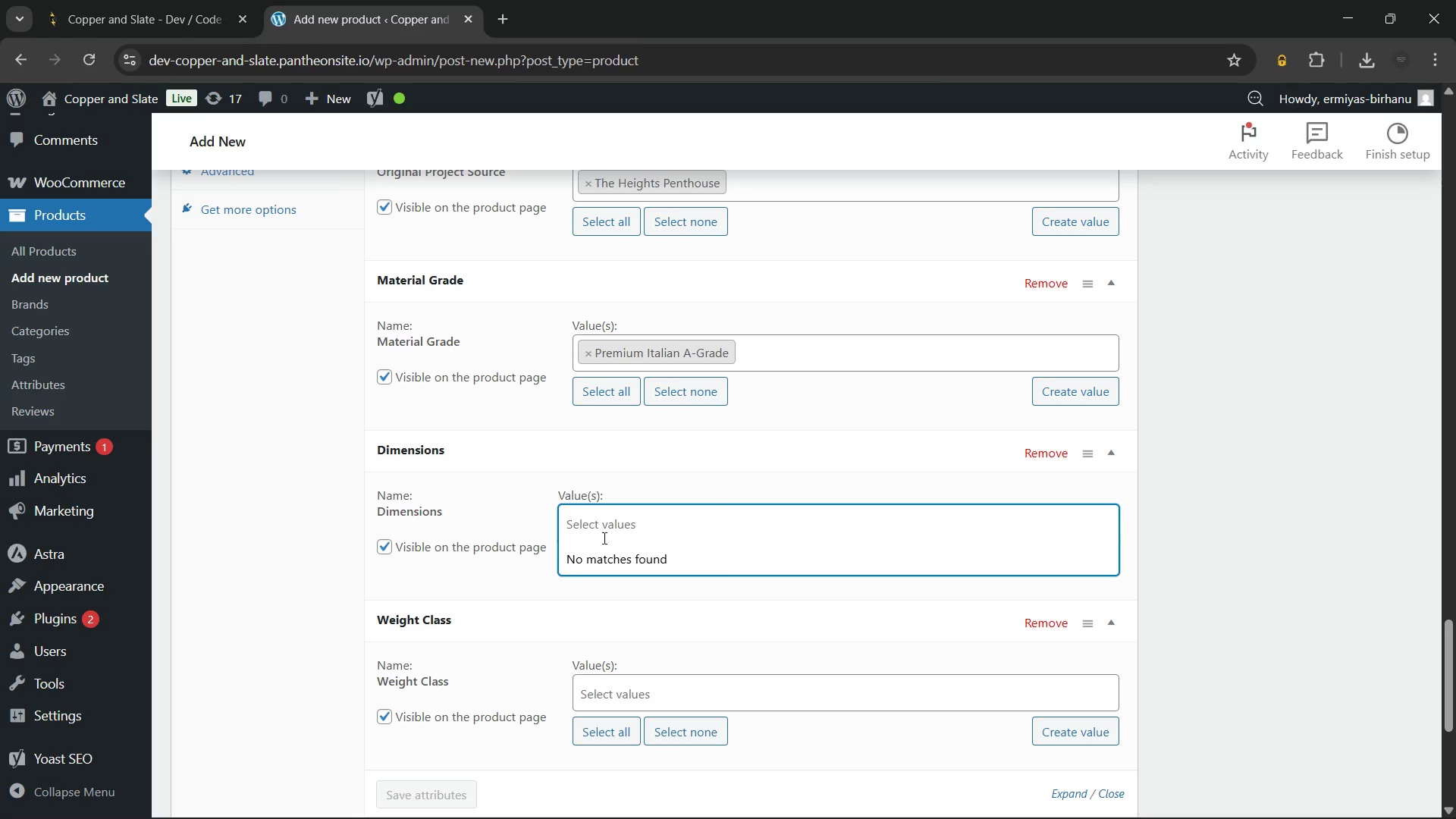 
left_click([514, 529])
 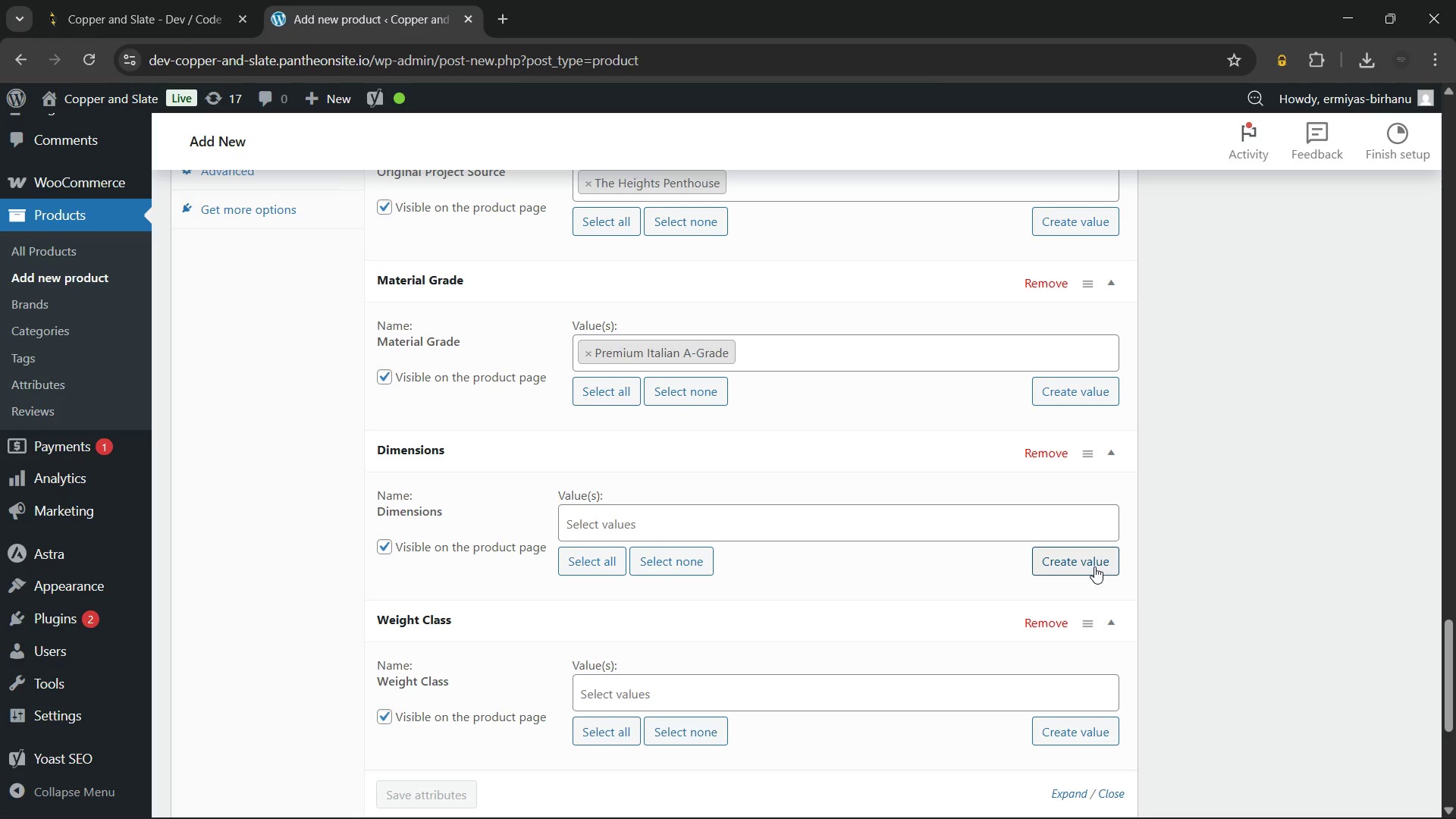 
left_click([1094, 566])
 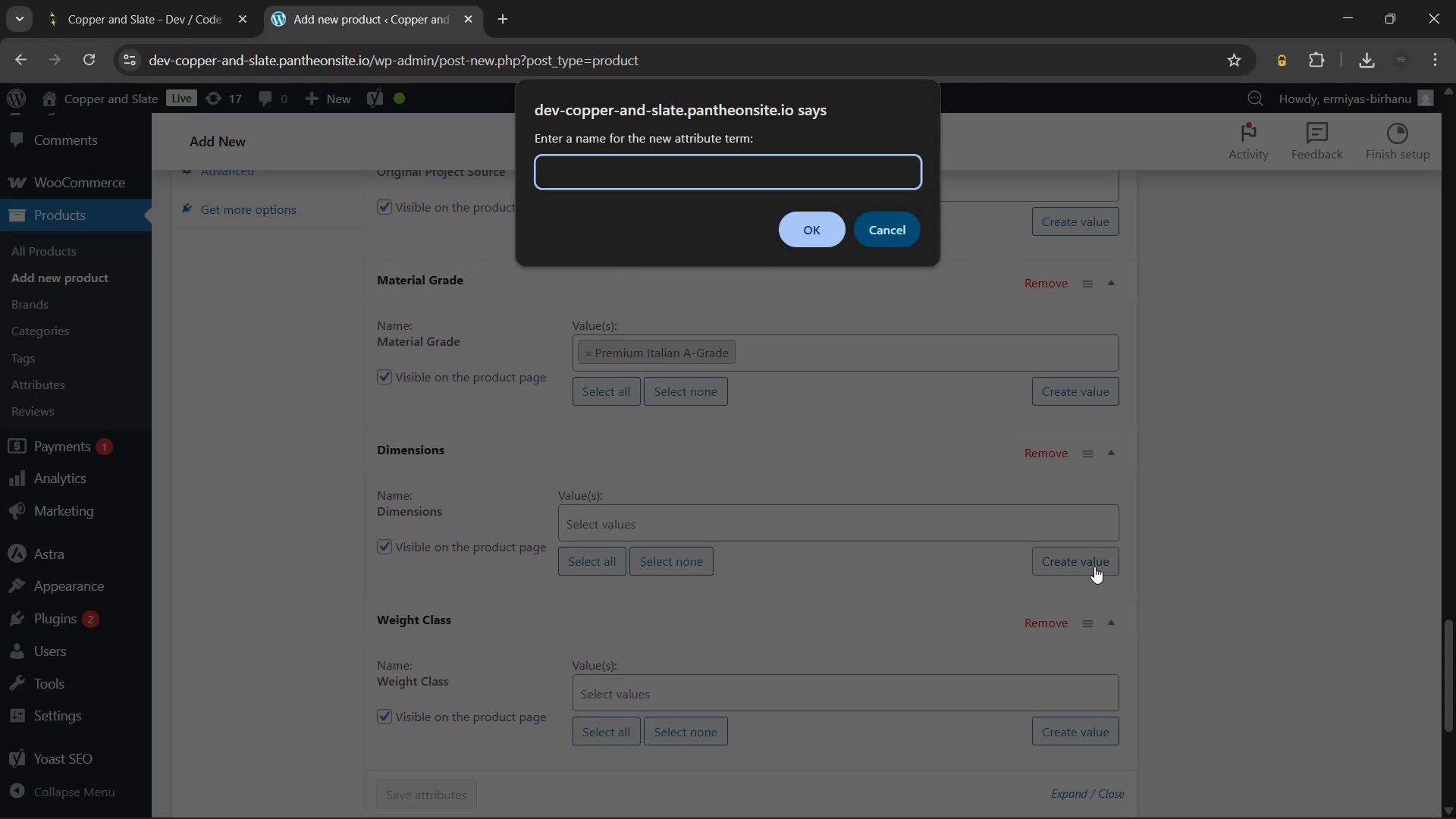 
key(Numpad3)
 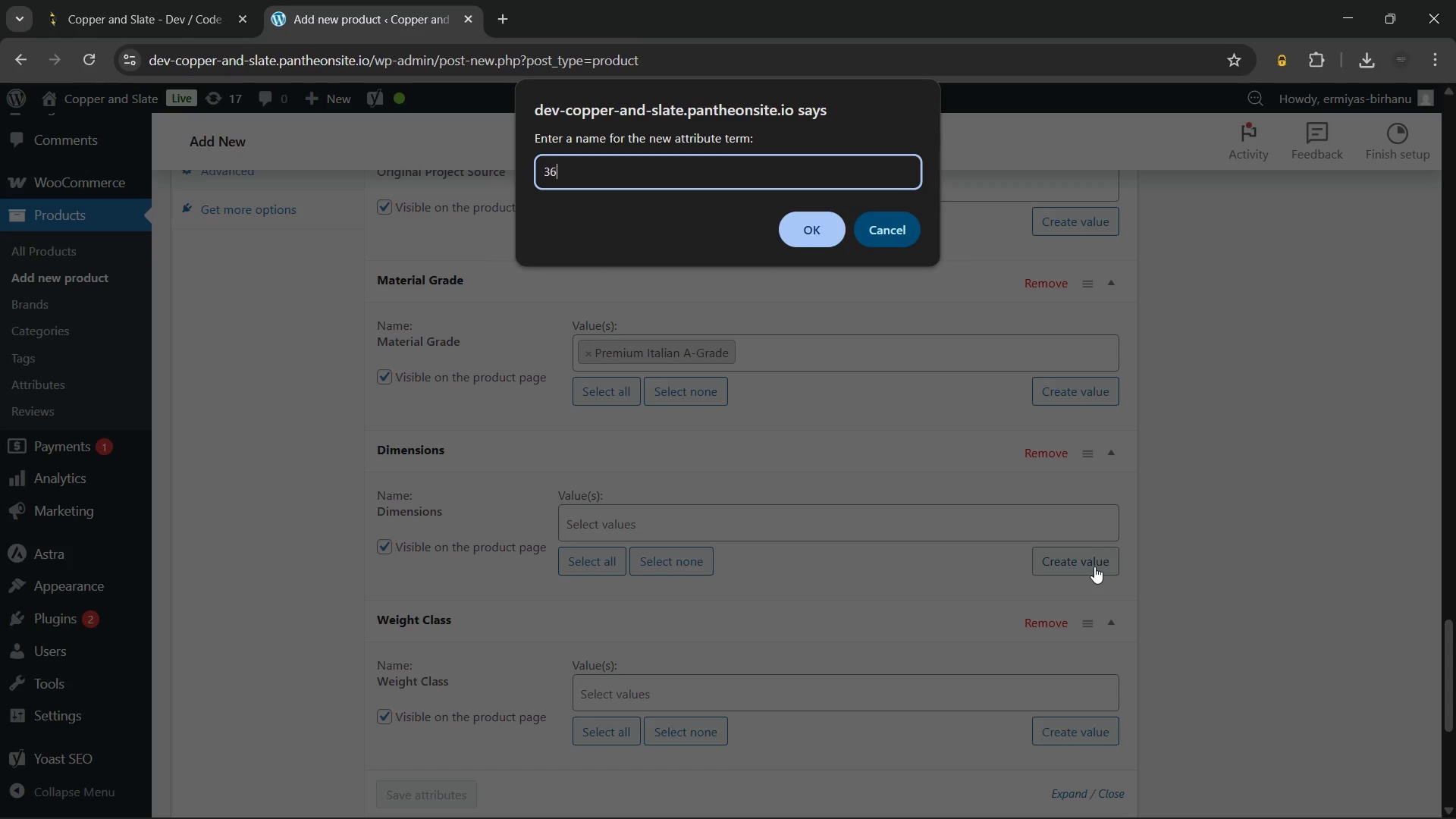 
key(Numpad6)
 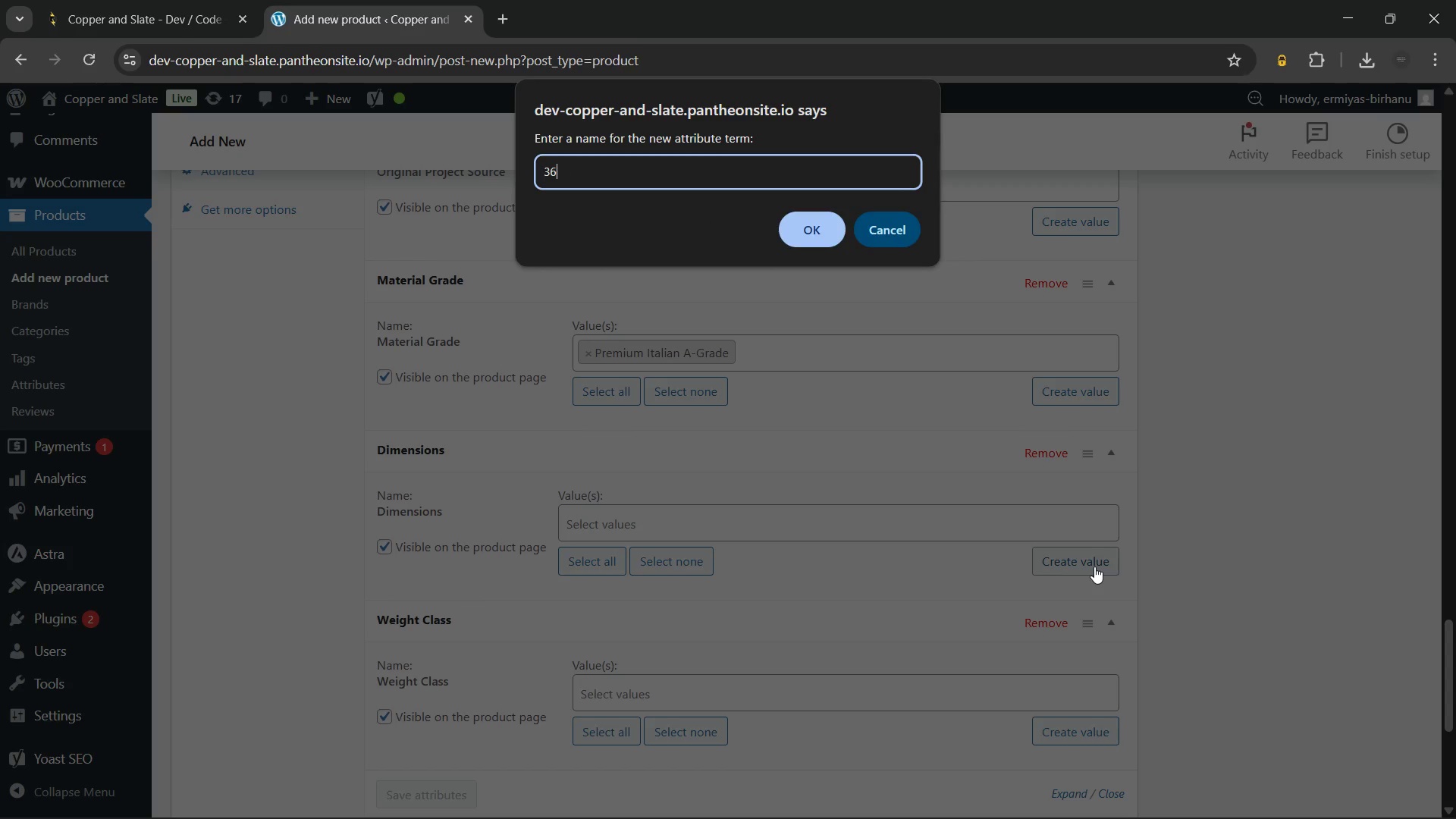 
key(Shift+Quote)
 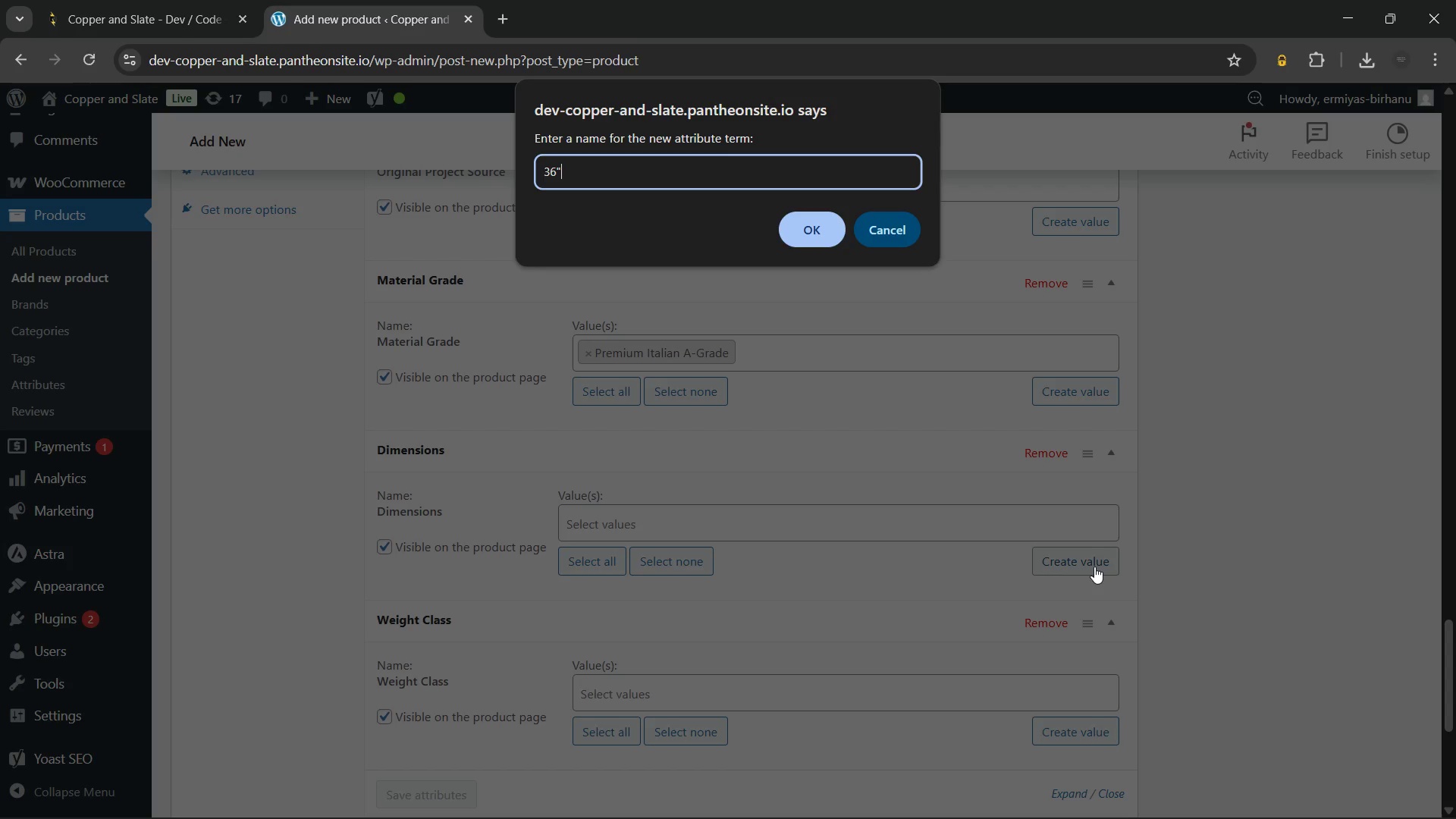 
key(X)
 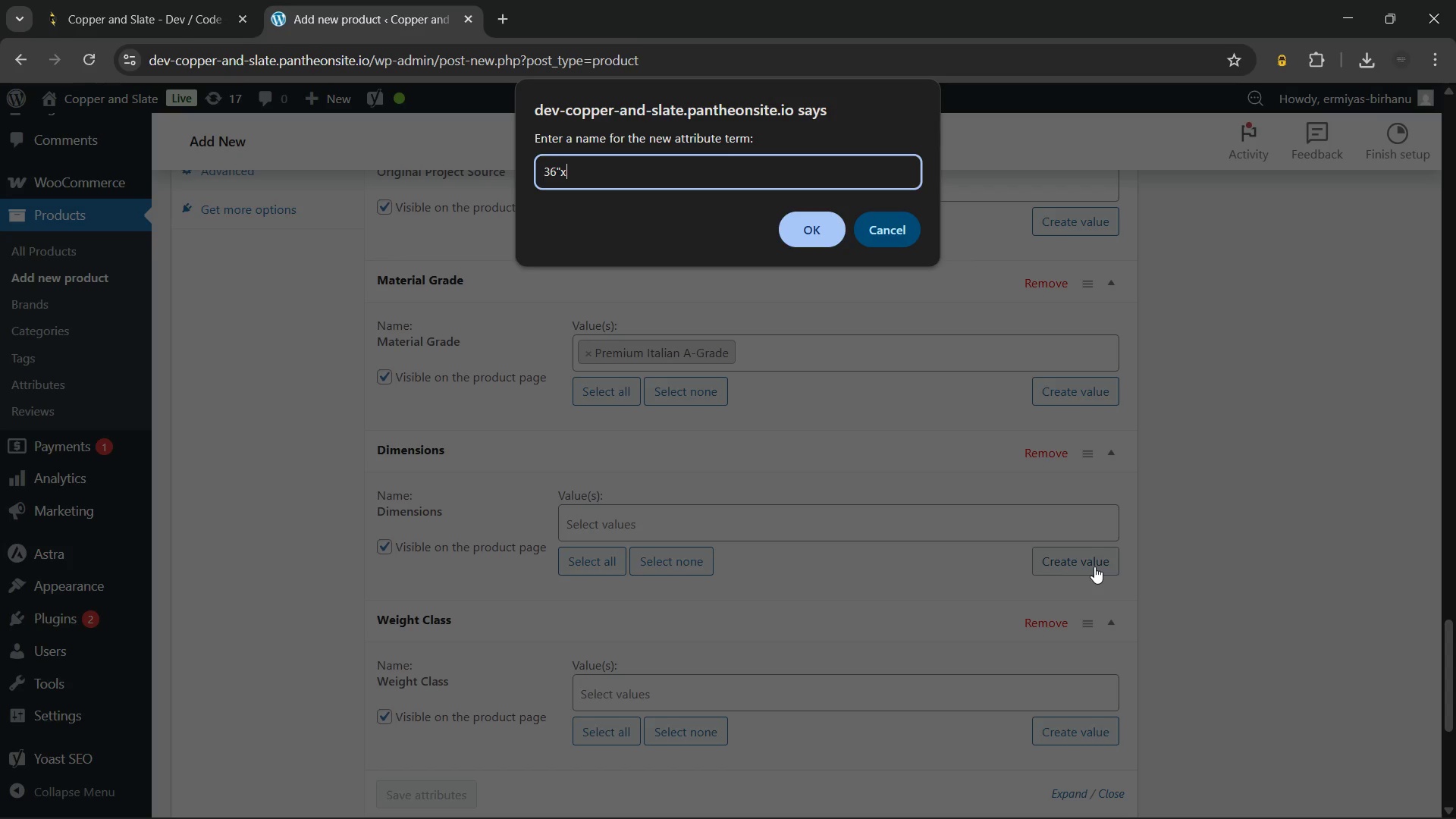 
key(Space)
 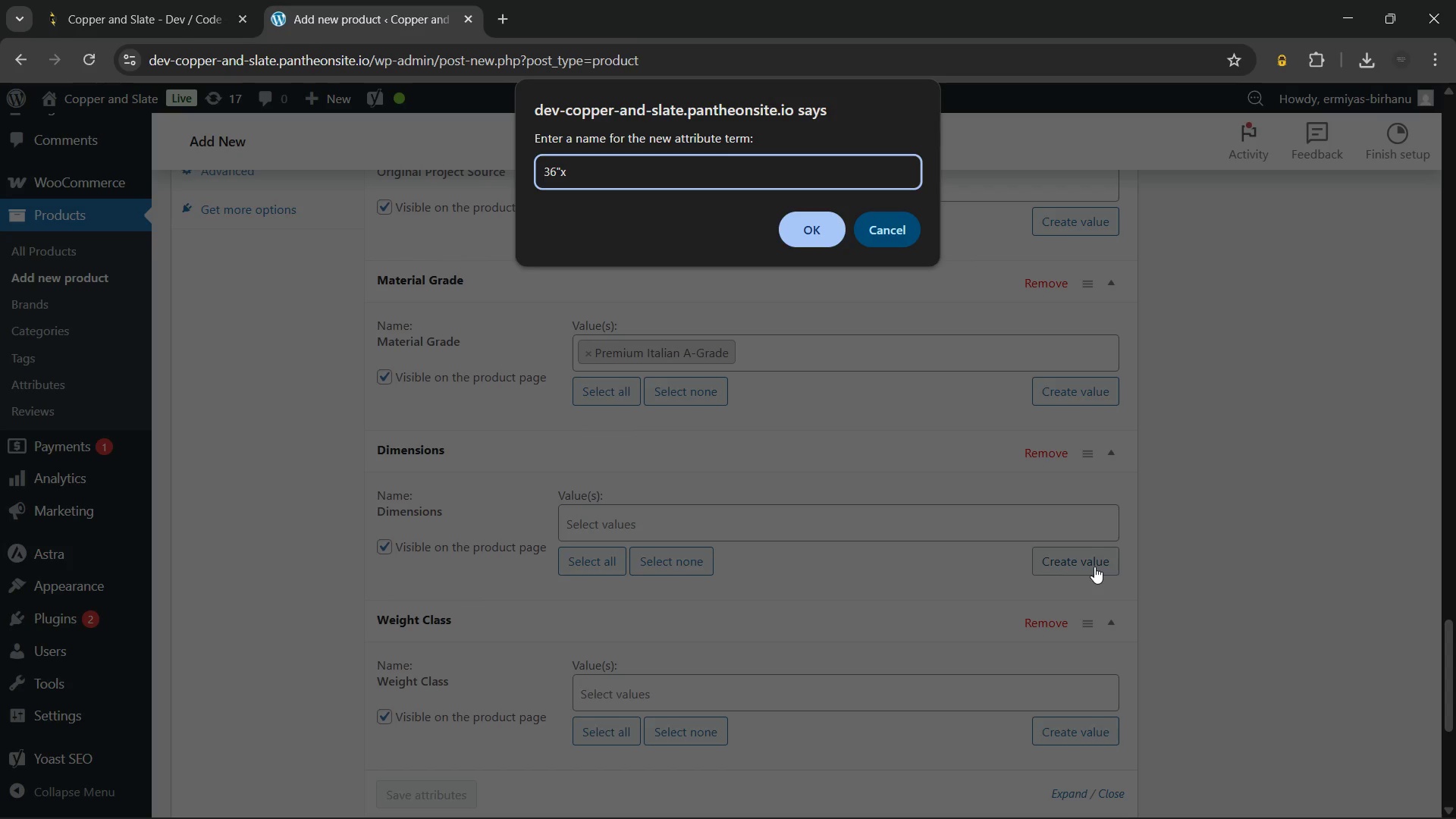 
key(Backspace)
 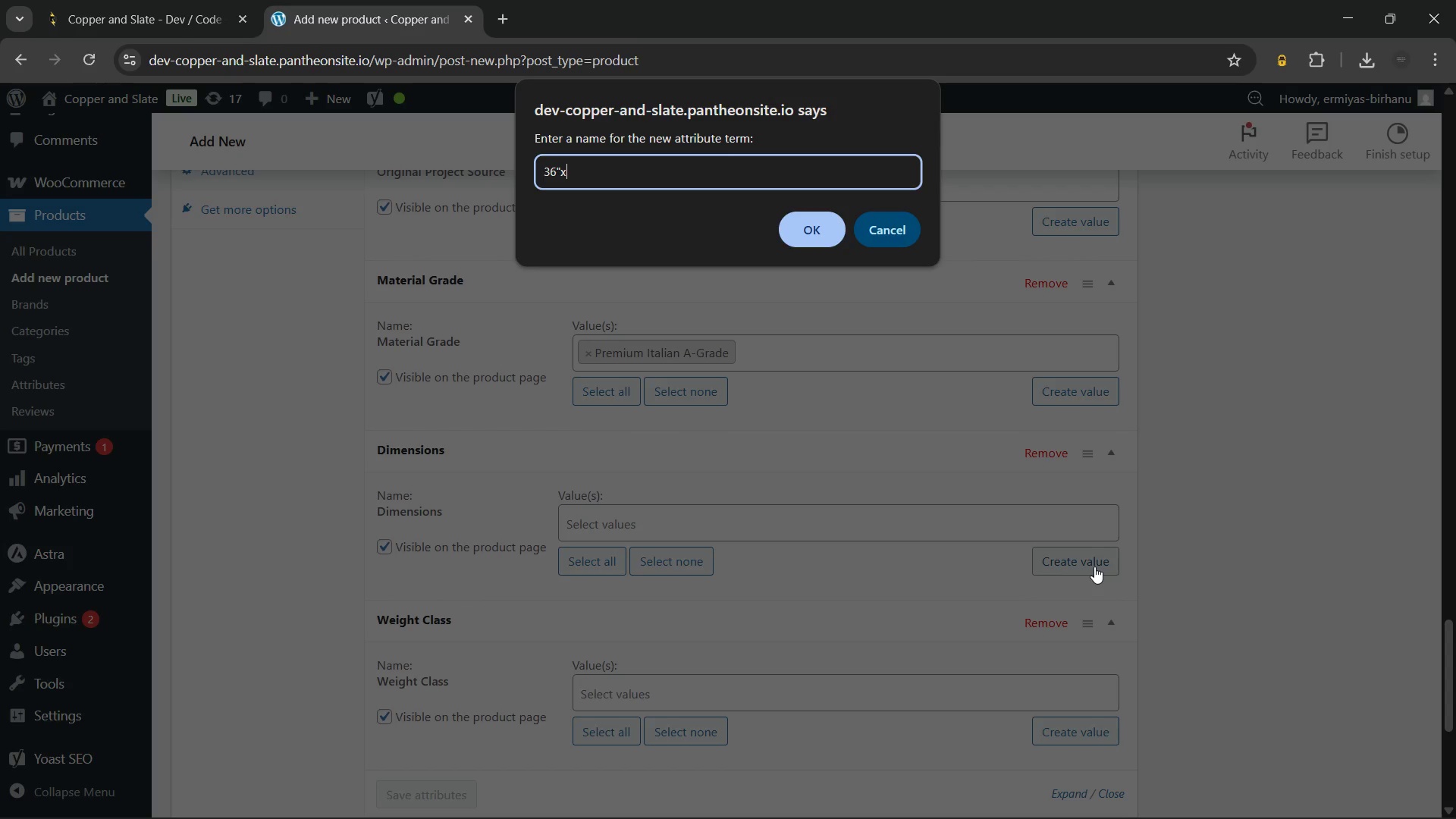 
key(X)
 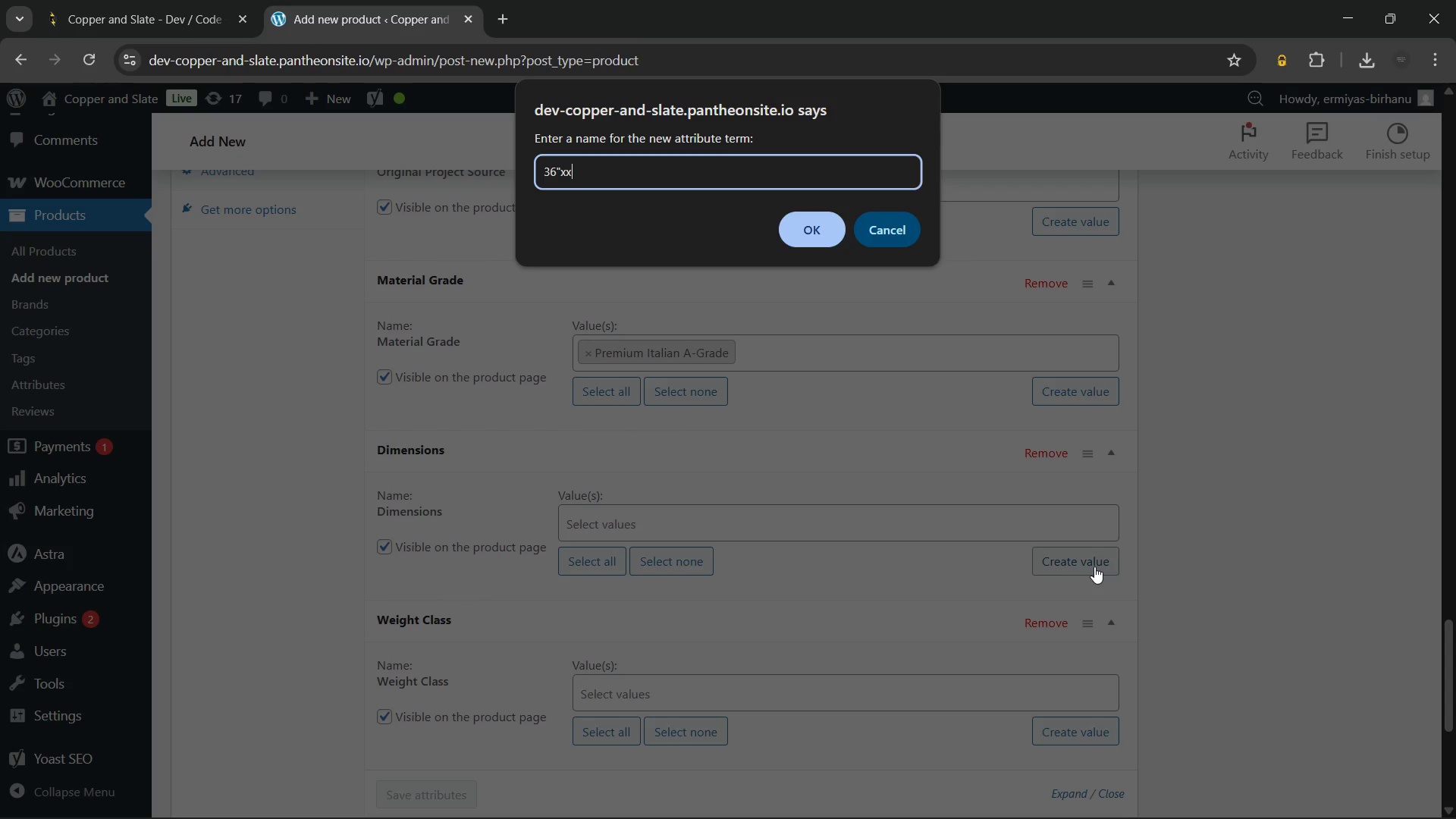 
key(Backspace)
 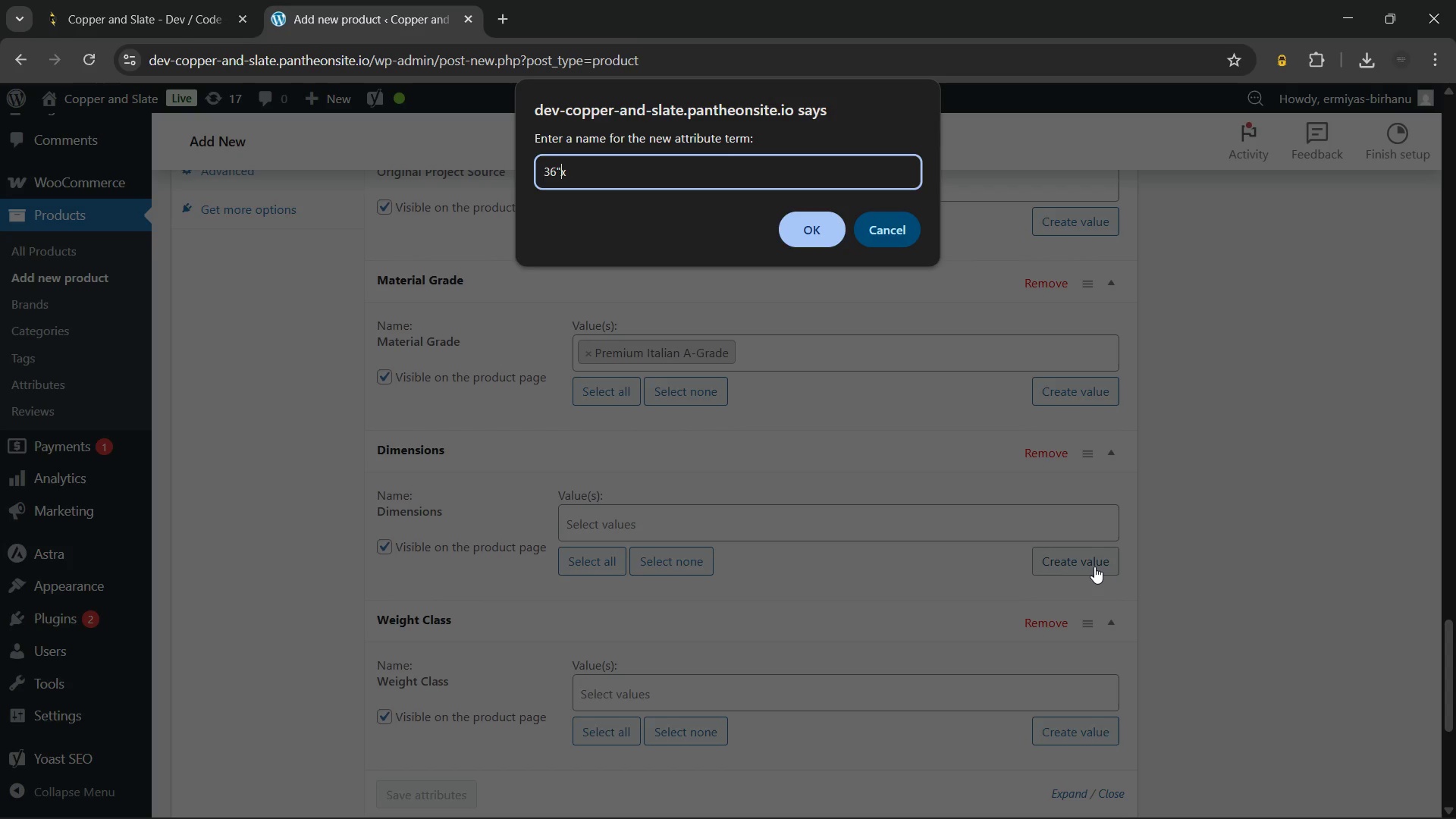 
key(ArrowLeft)
 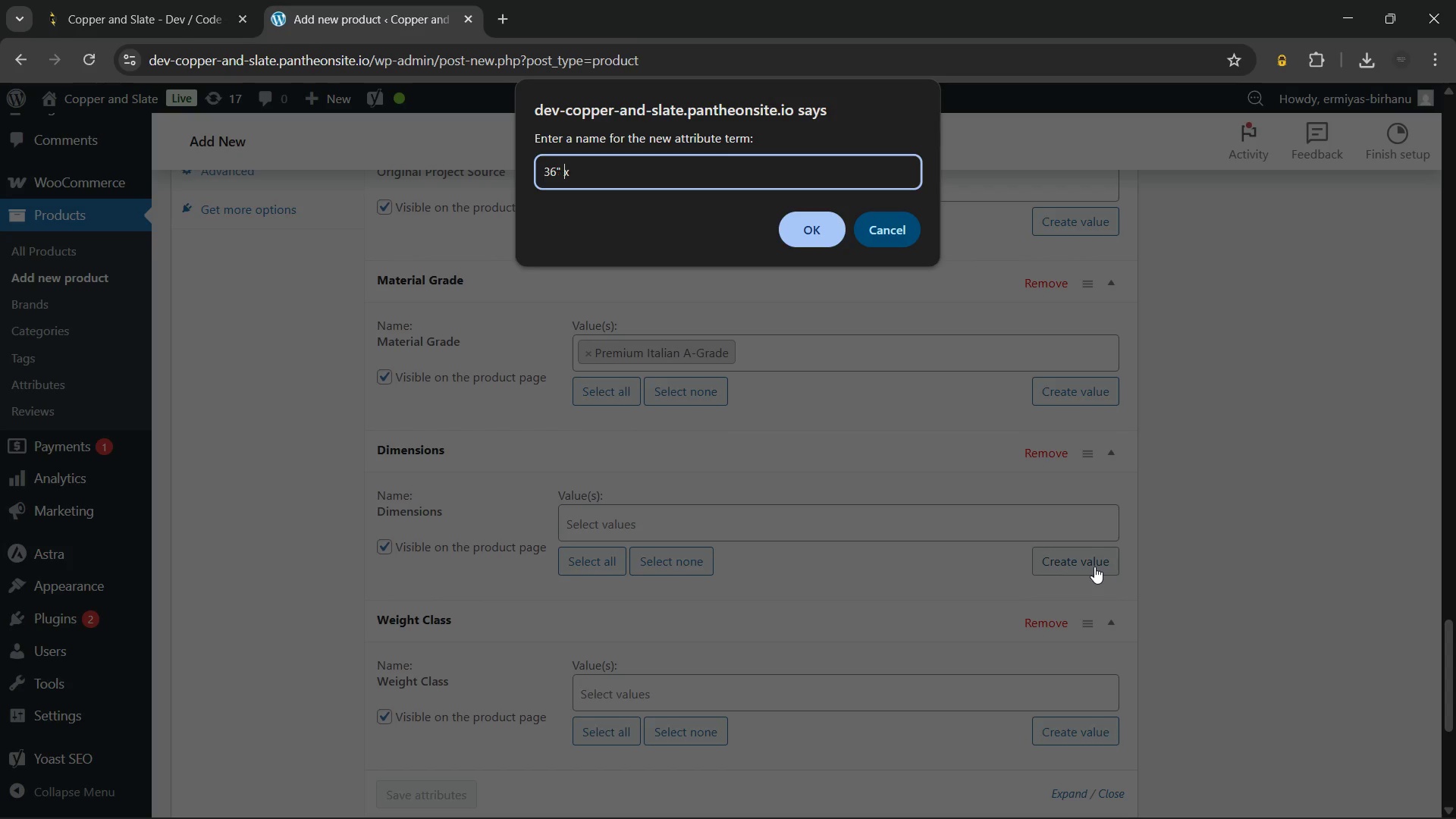 
key(Space)
 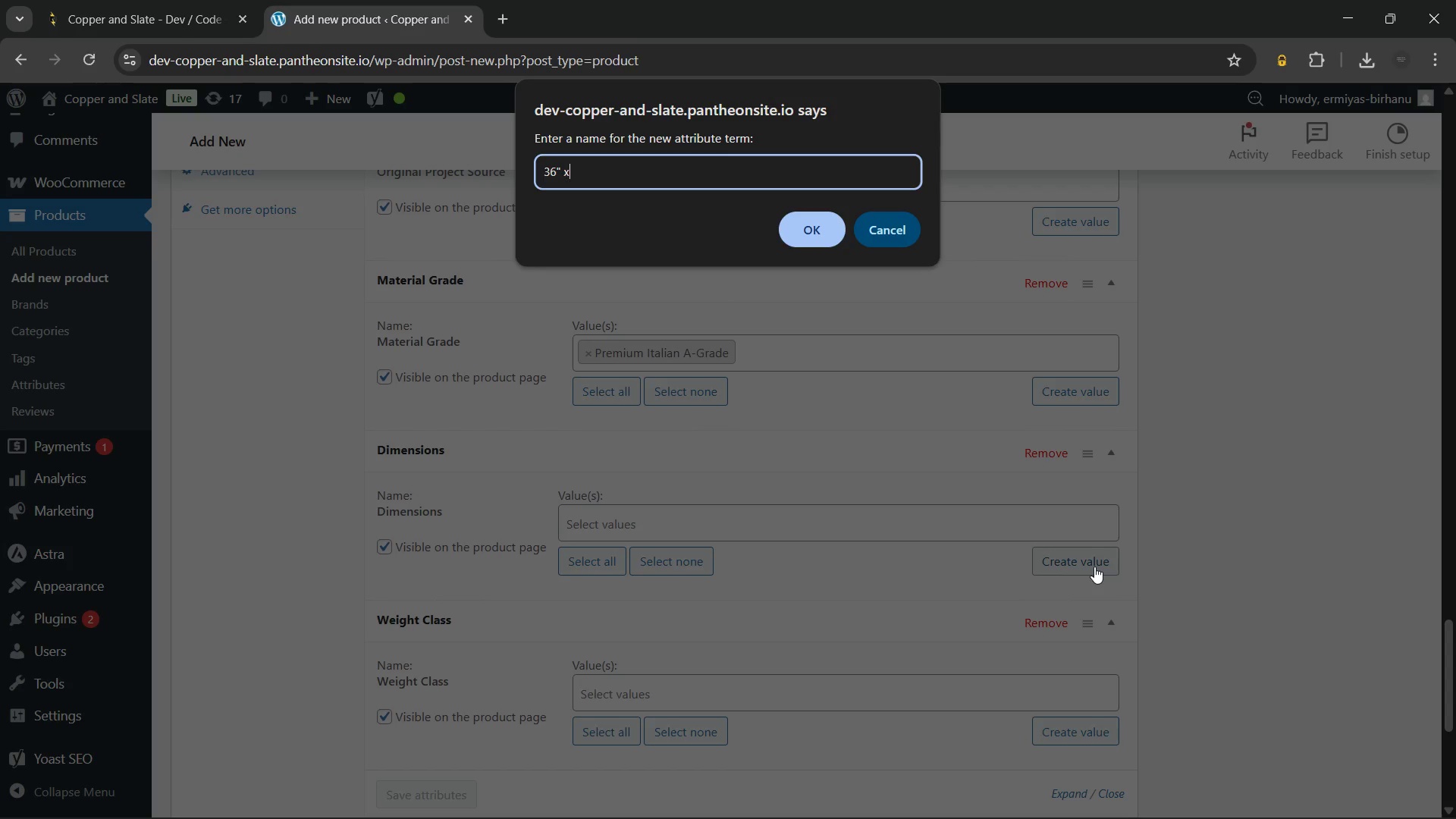 
key(ArrowRight)
 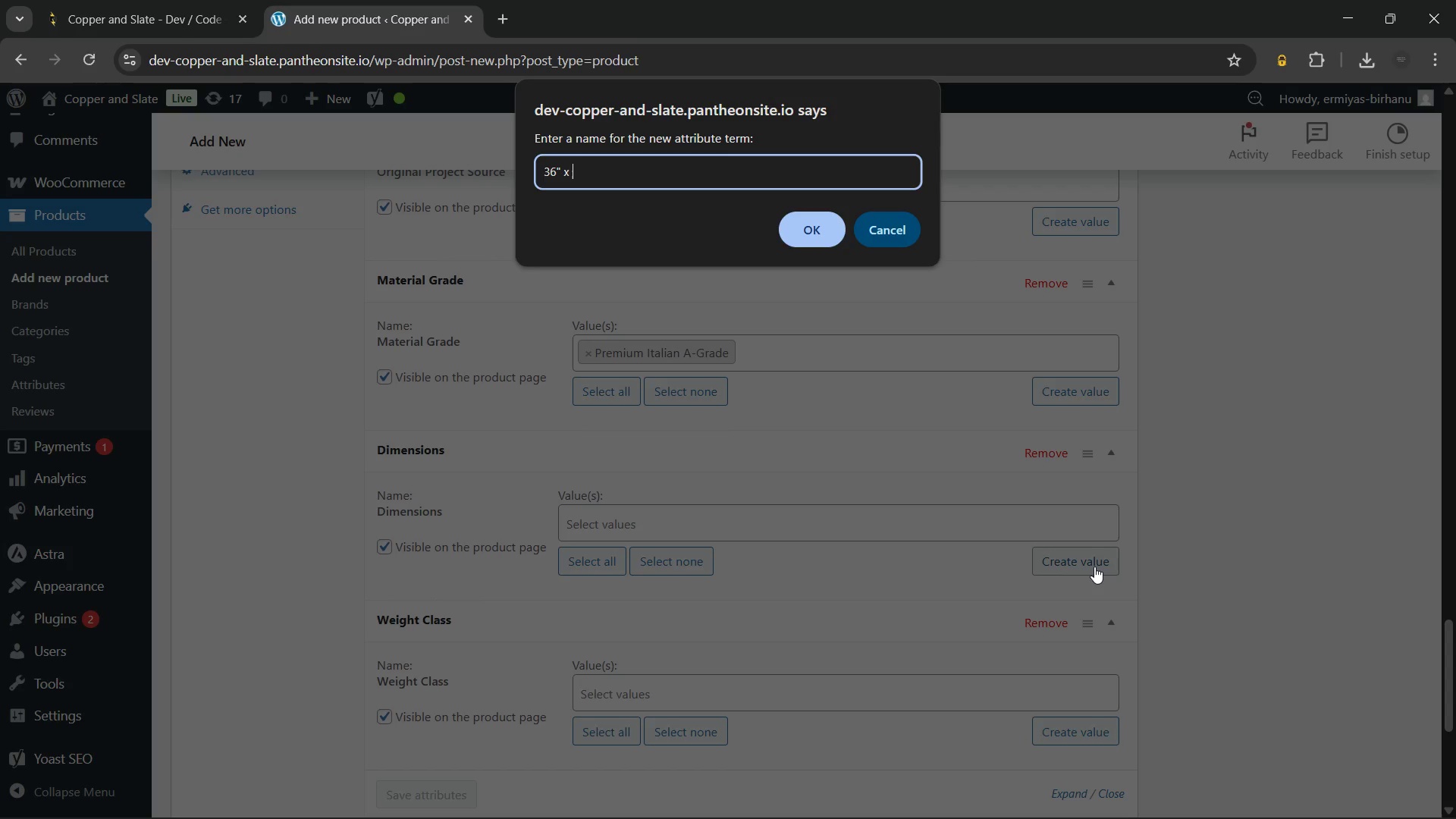 
key(Space)
 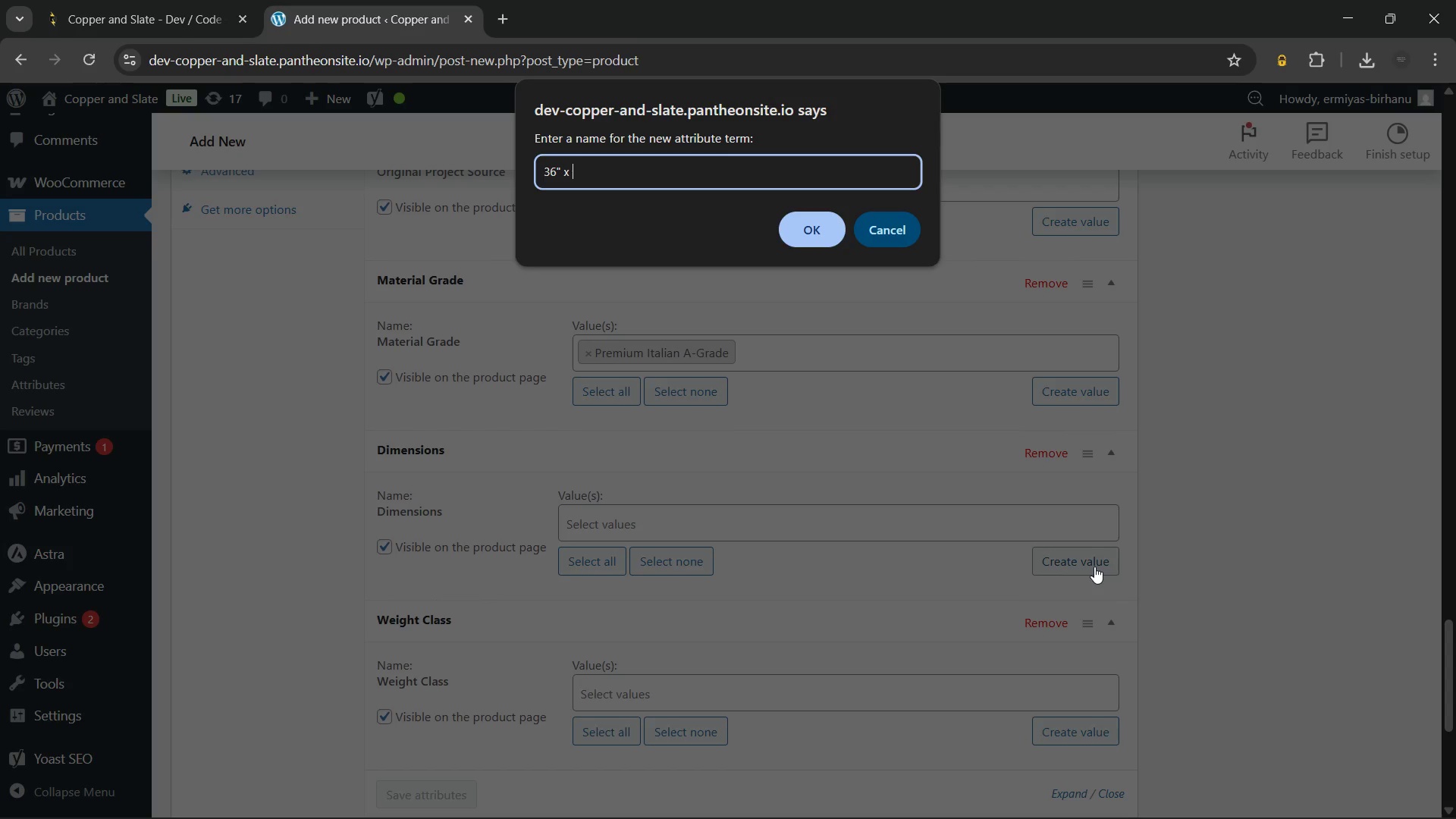 
key(Numpad2)
 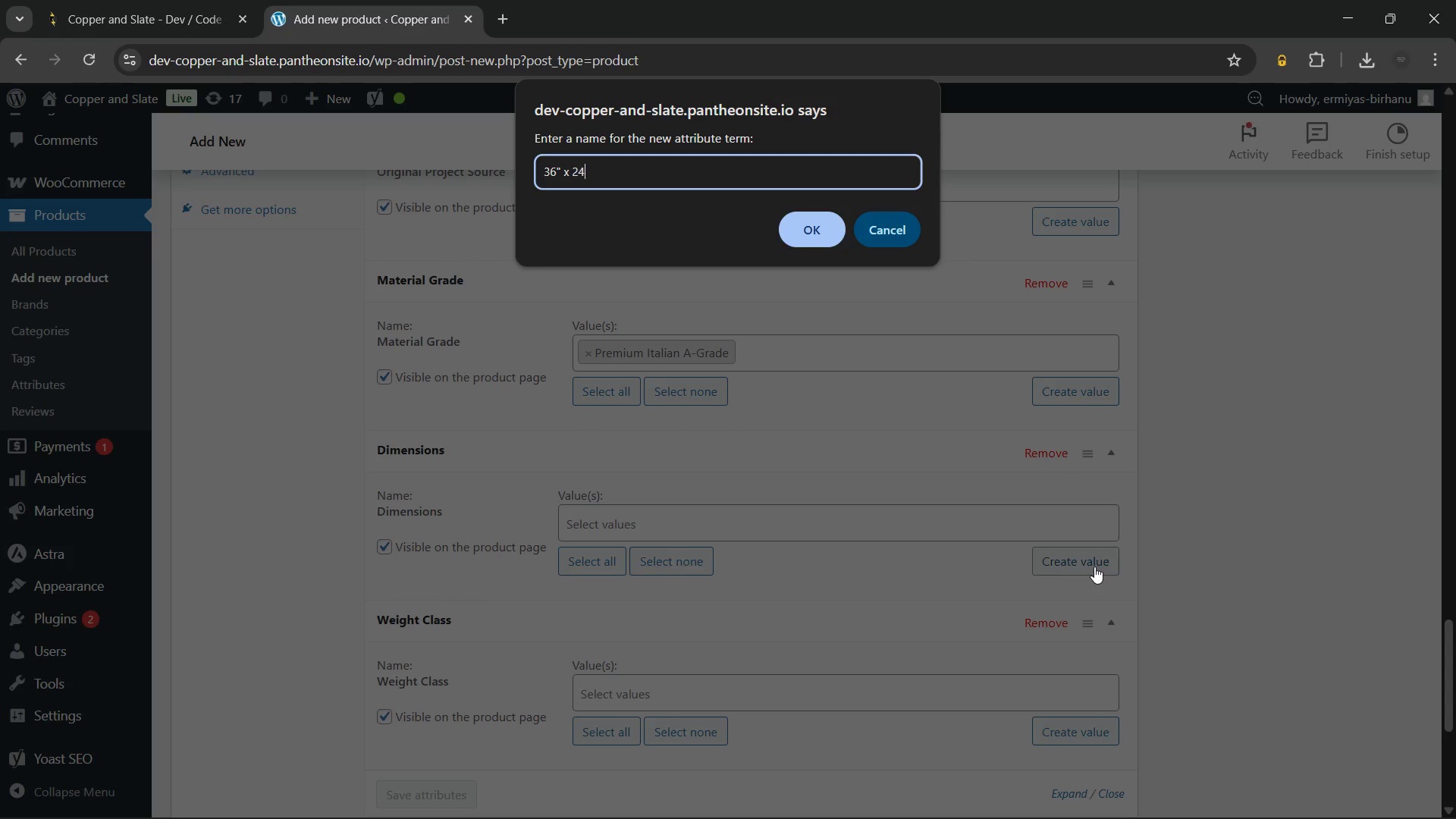 
key(Numpad4)
 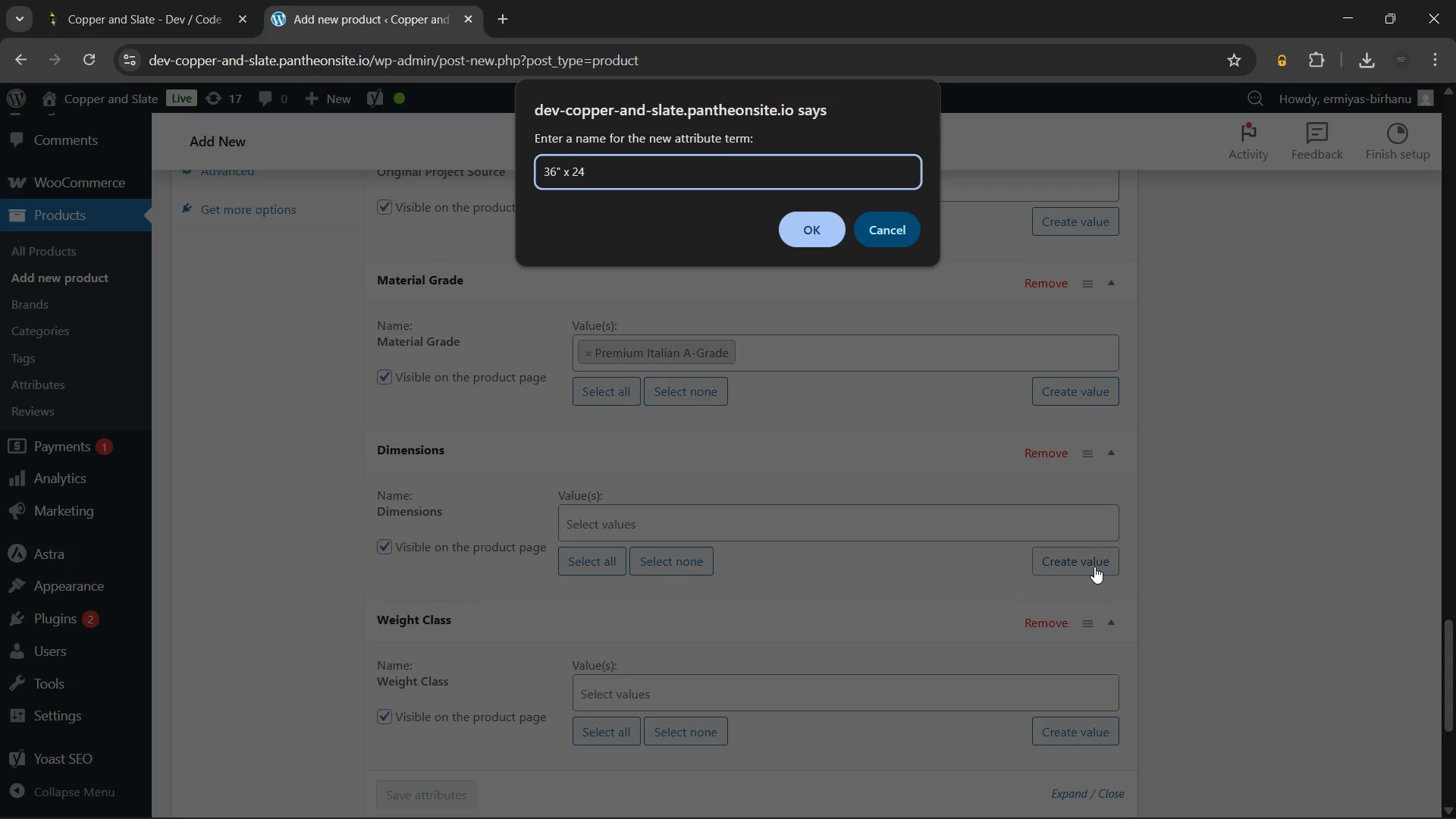 
key(Shift+Quote)
 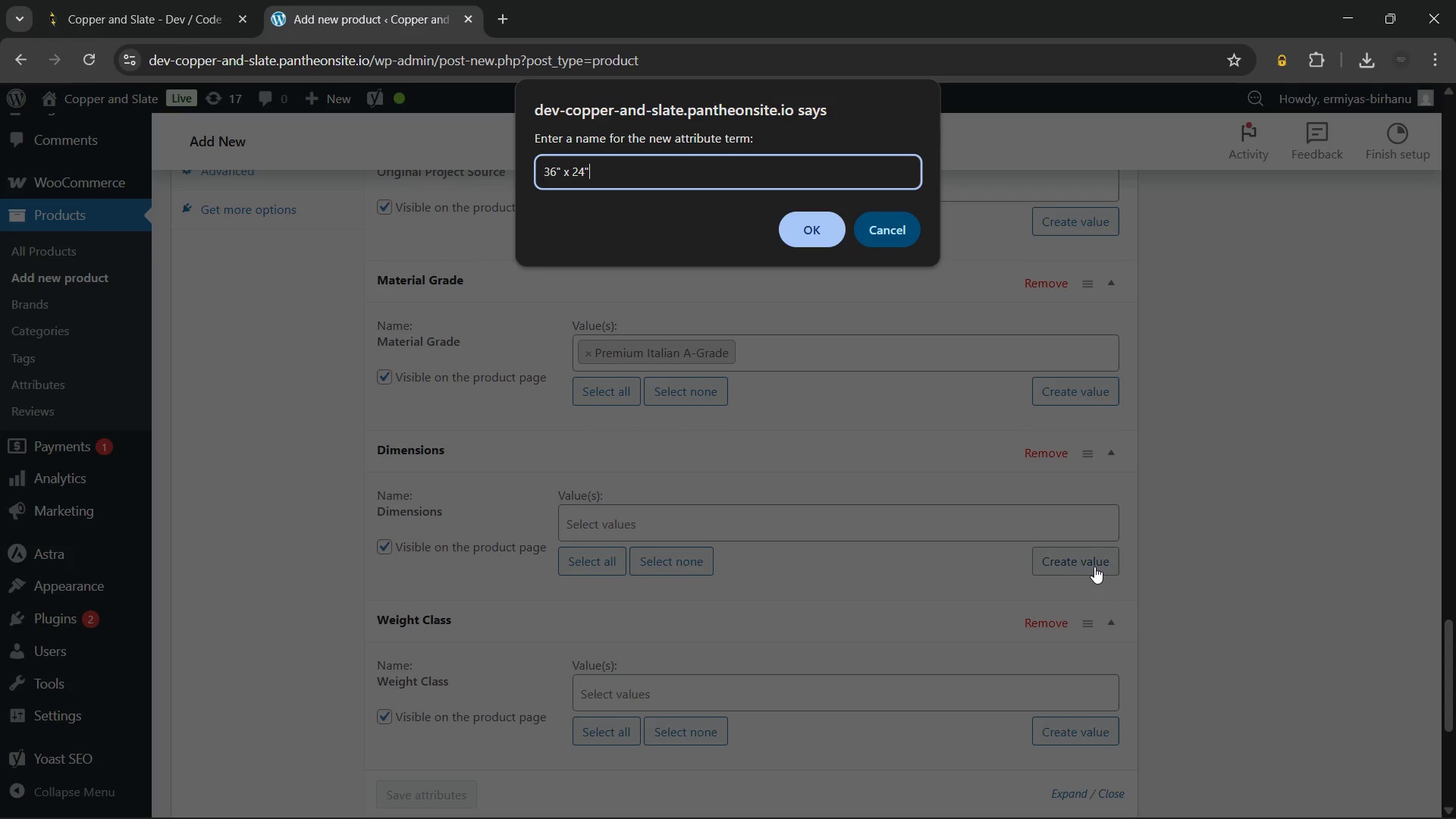 
key(Space)
 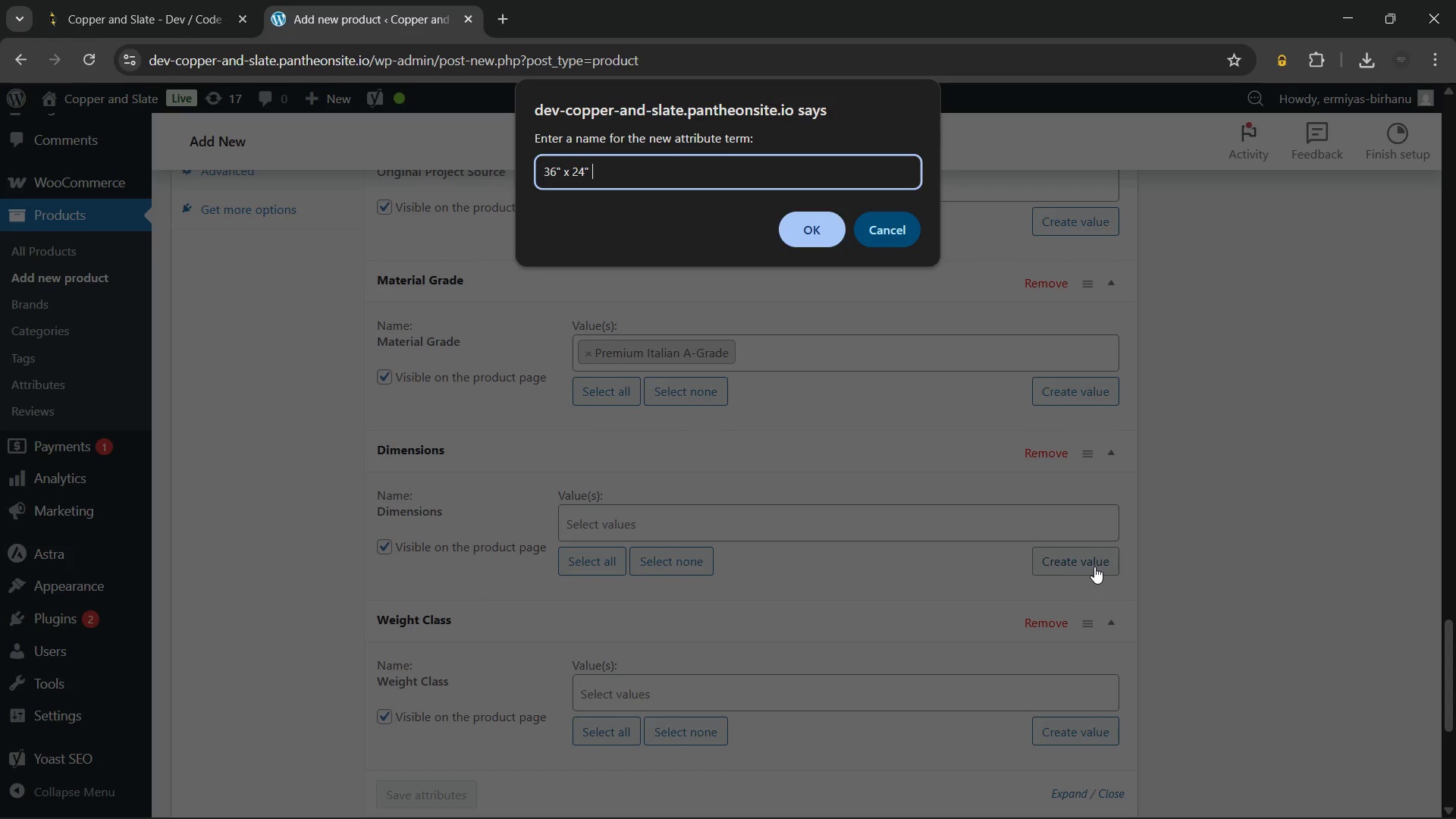 
key(X)
 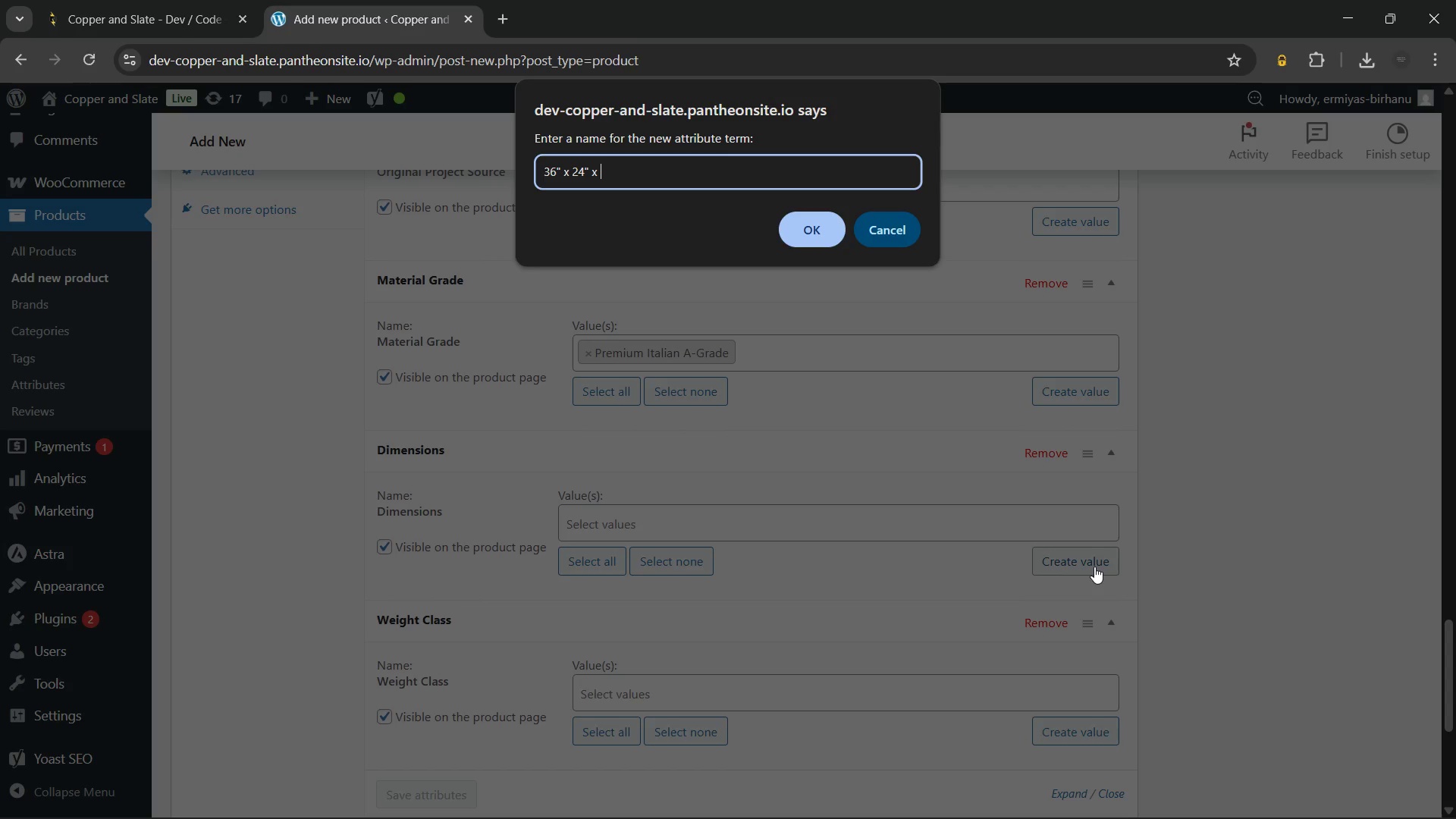 
key(Space)
 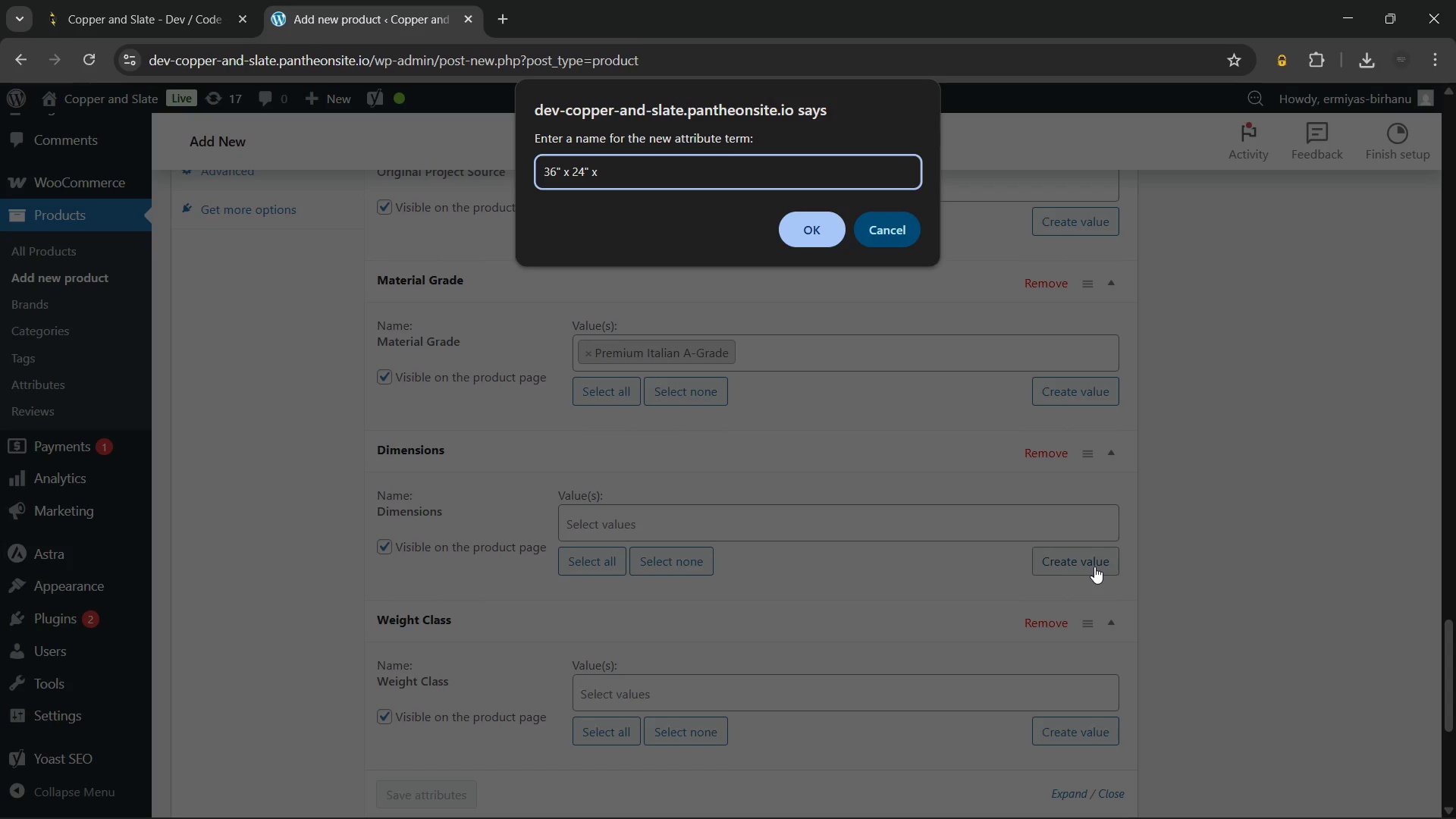 
key(Numpad0)
 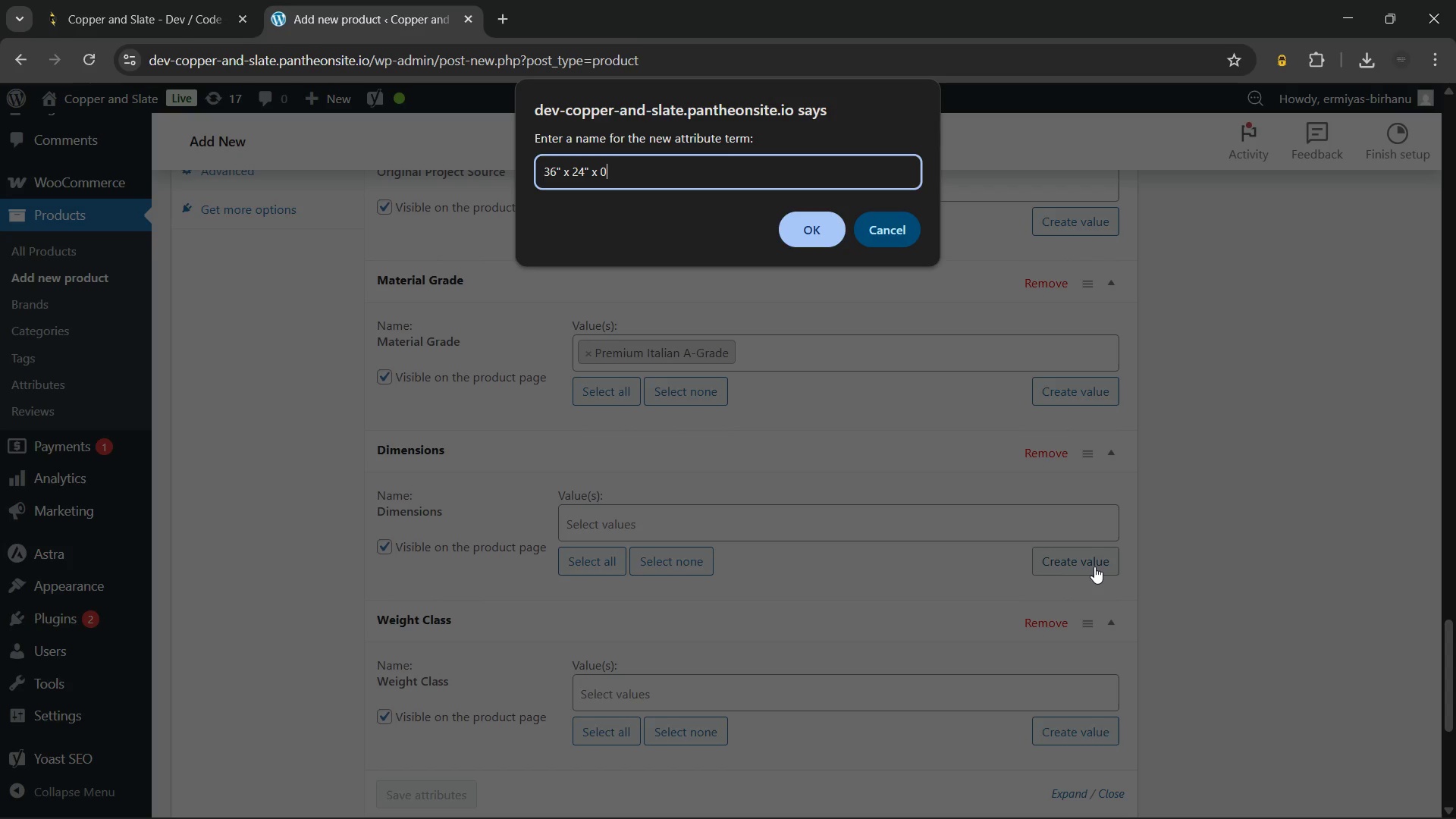 
key(NumpadDecimal)
 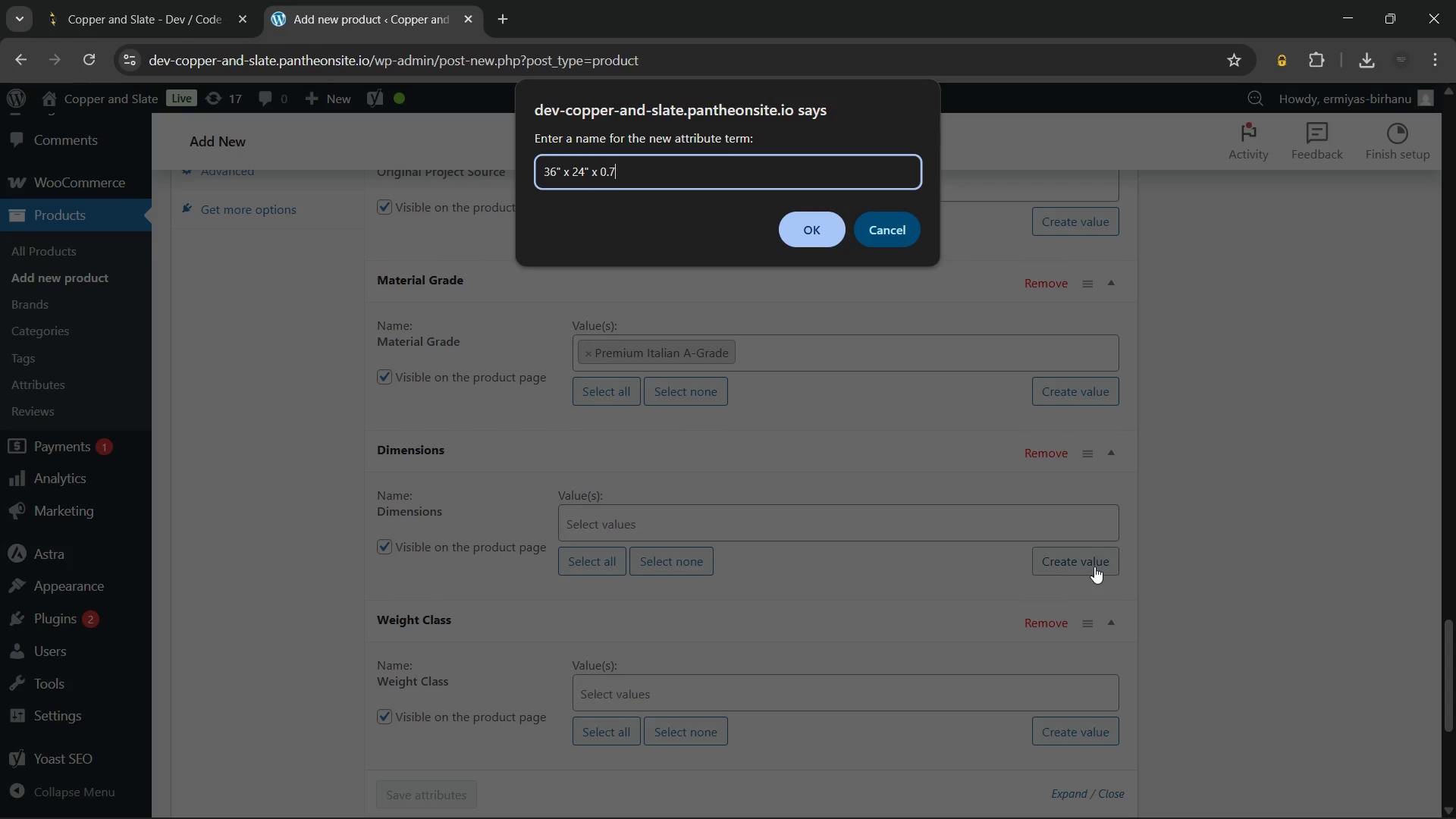 
key(Numpad7)
 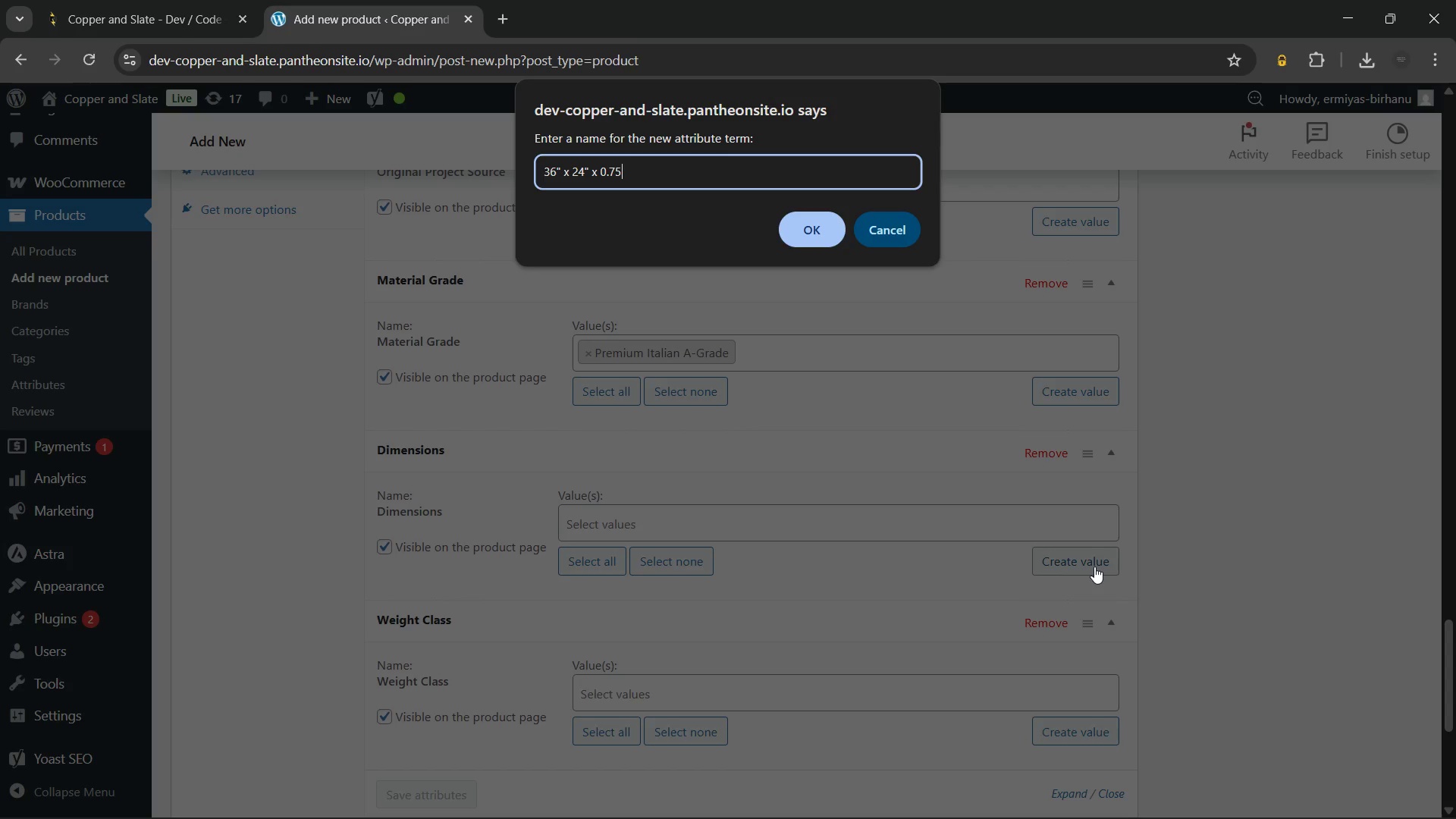 
key(Numpad5)
 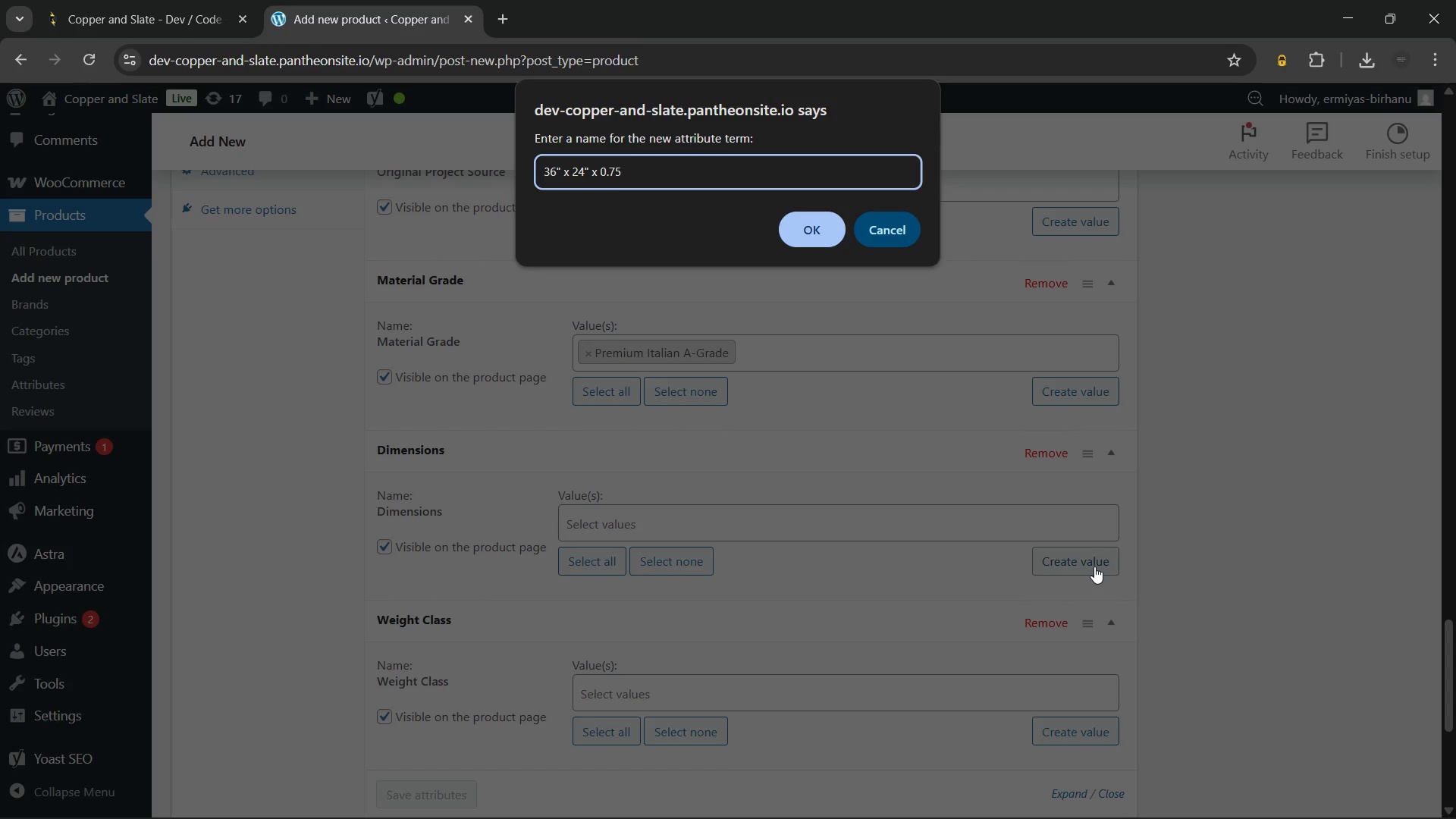 
key(Shift+Quote)
 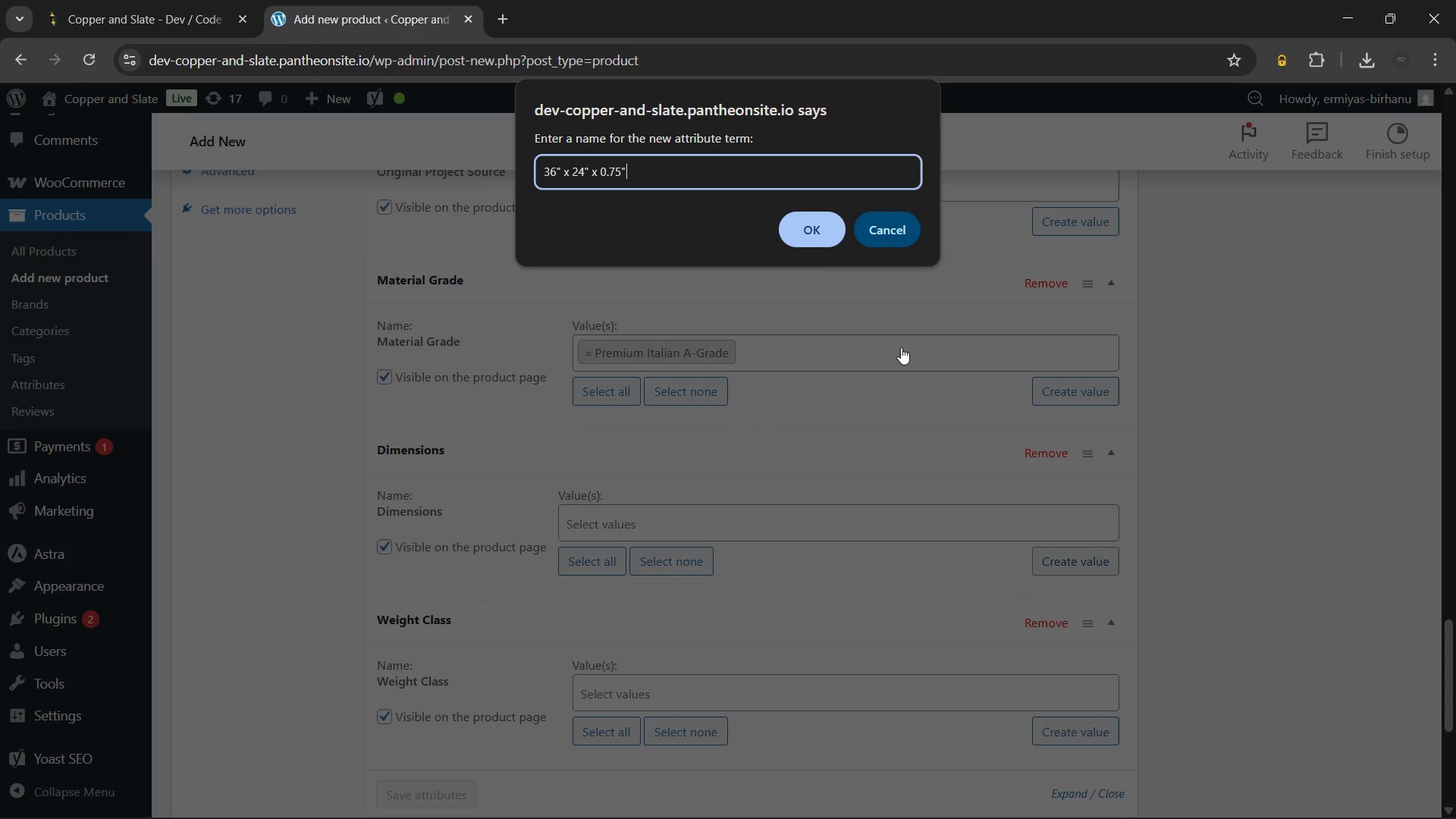 
left_click([805, 221])
 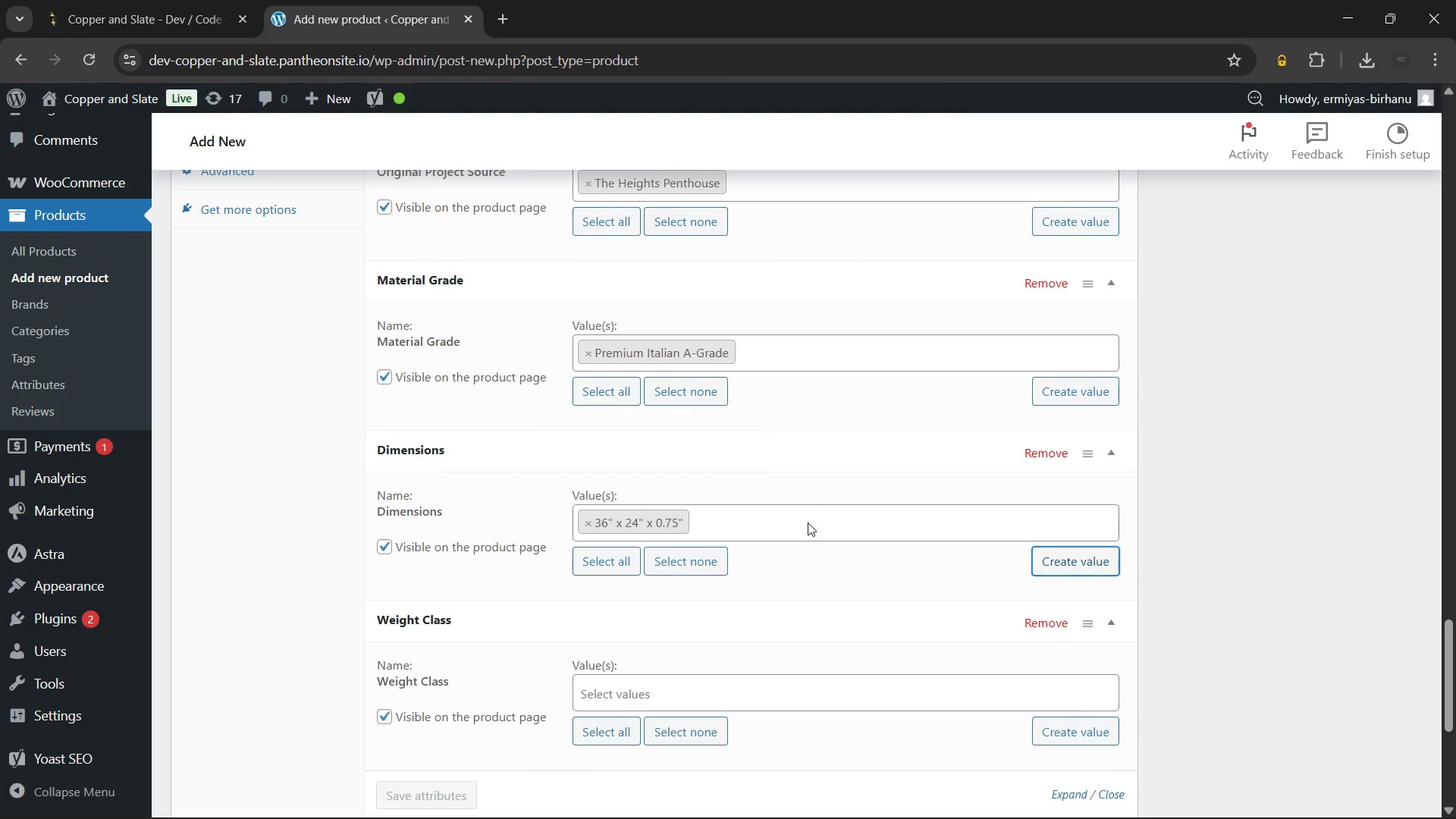 
scroll: coordinate [808, 522], scroll_direction: down, amount: 2.0
 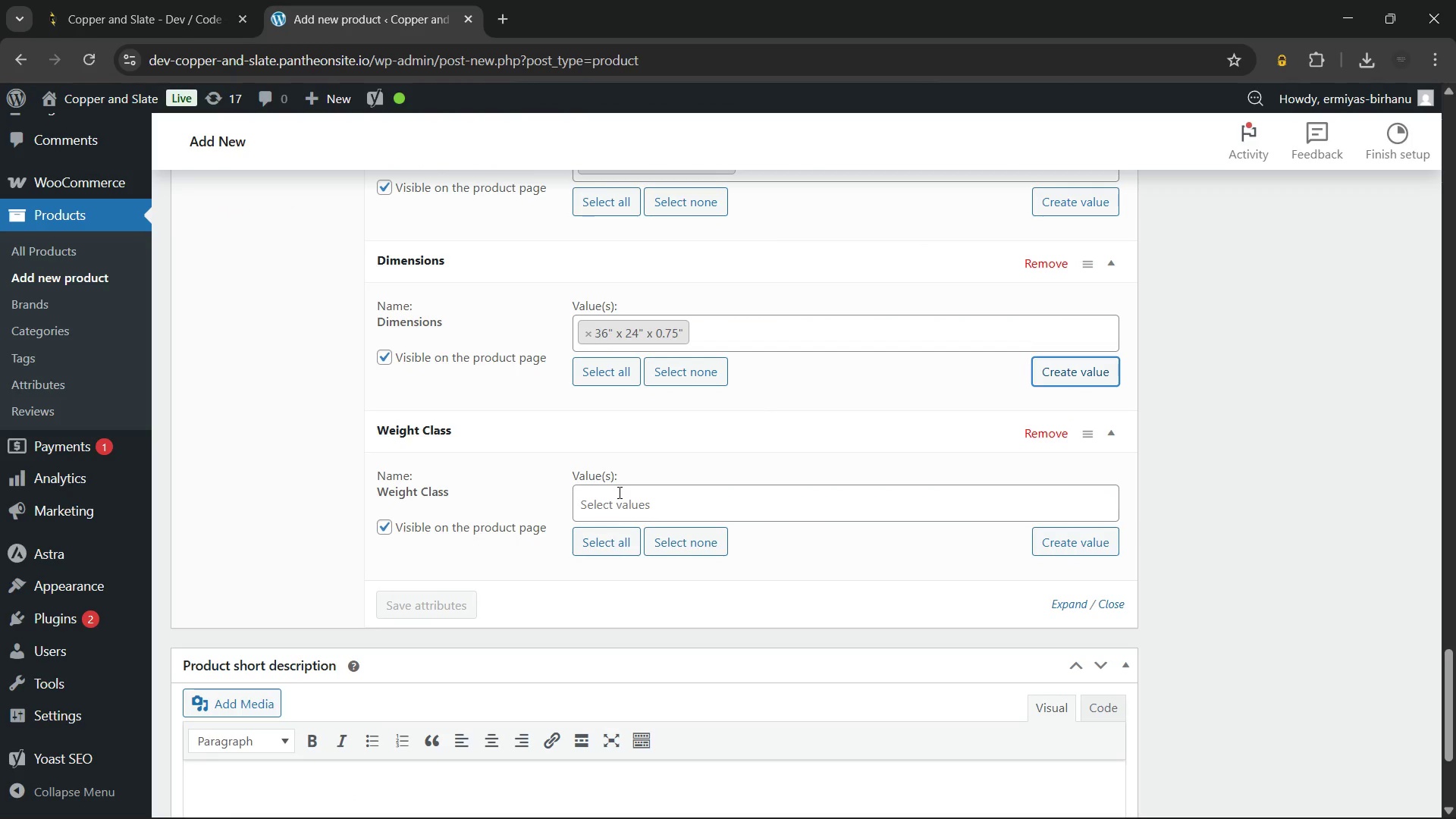 
left_click([618, 492])
 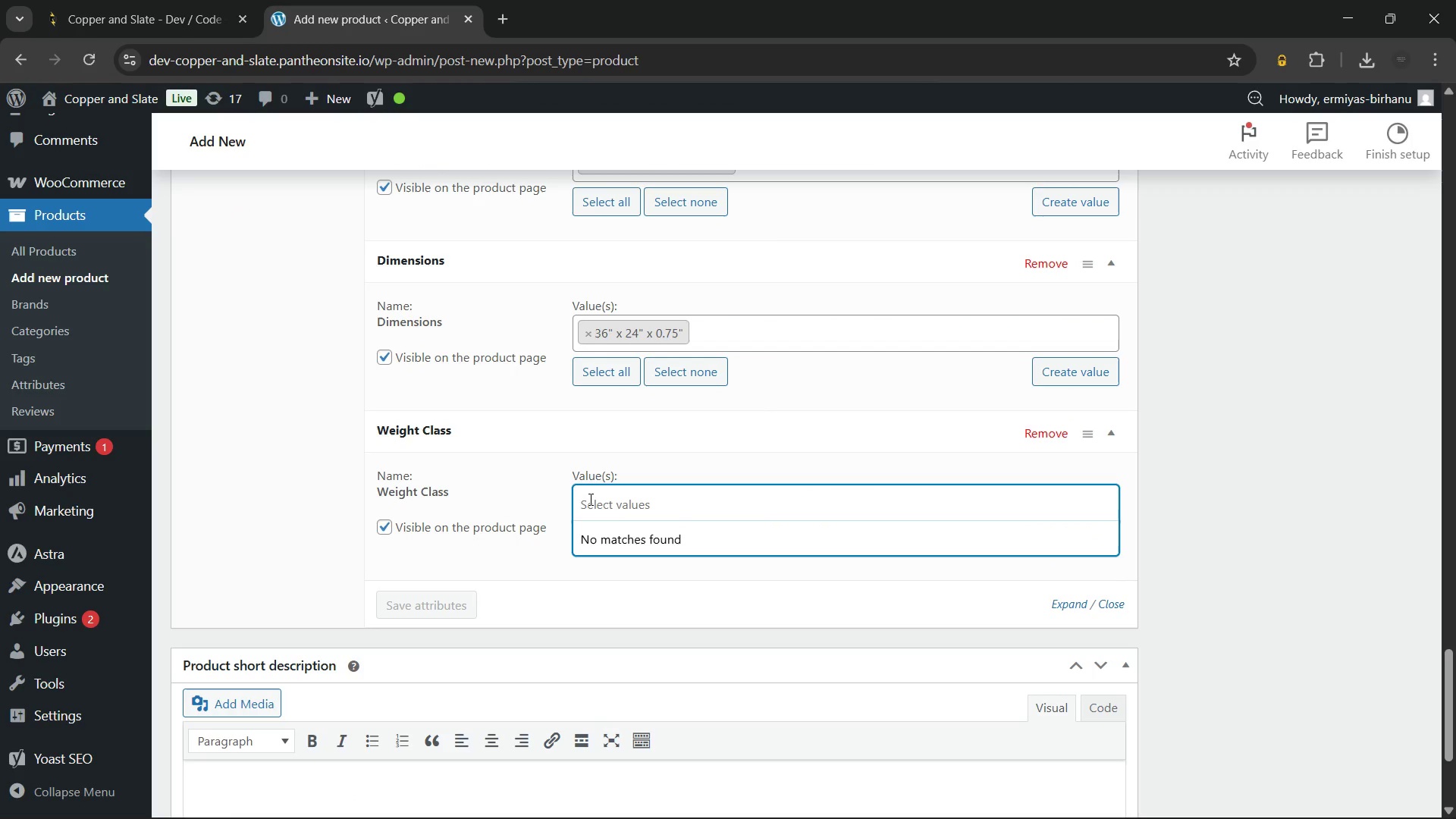 
left_click([498, 495])
 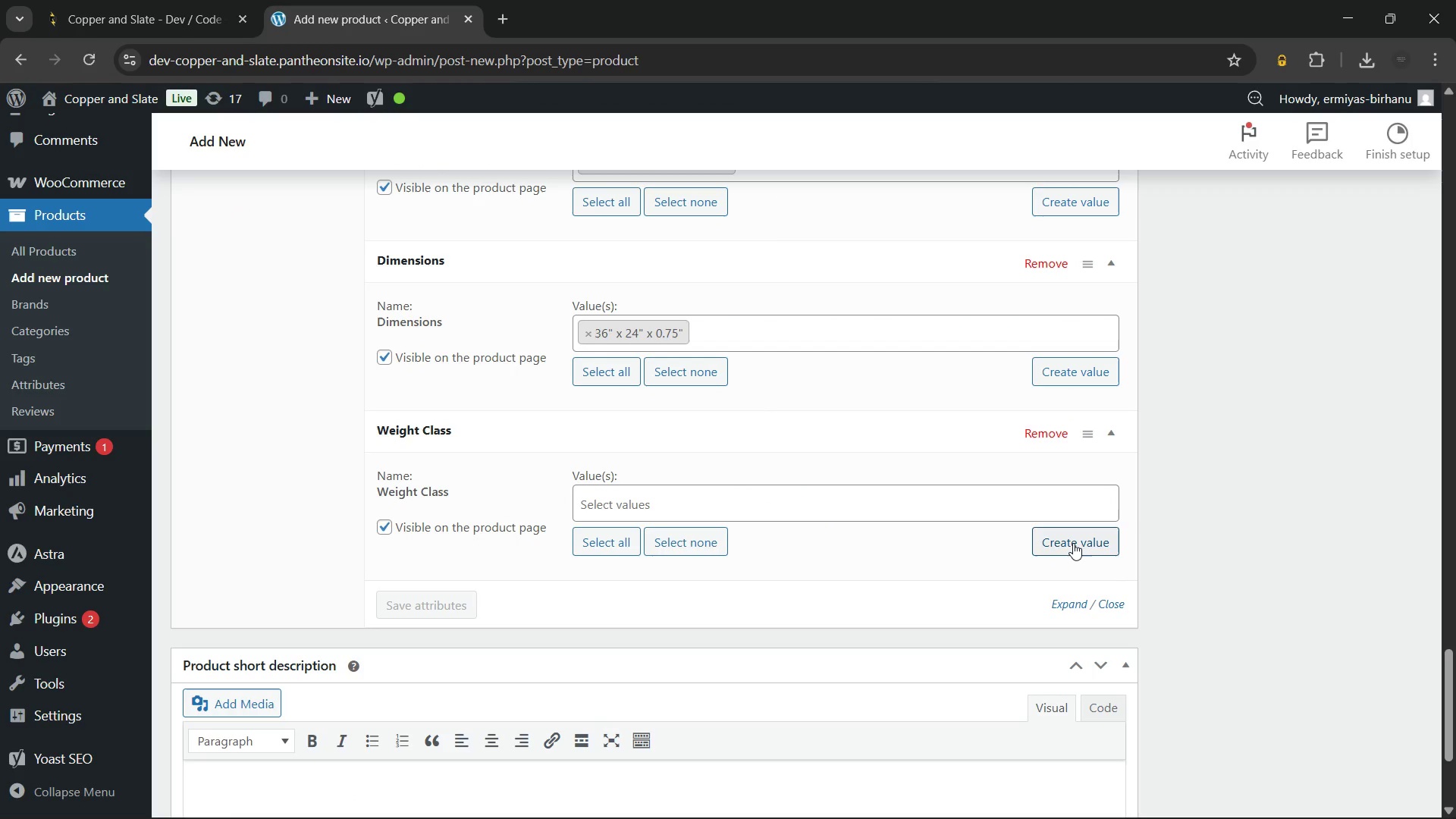 
wait(11.06)
 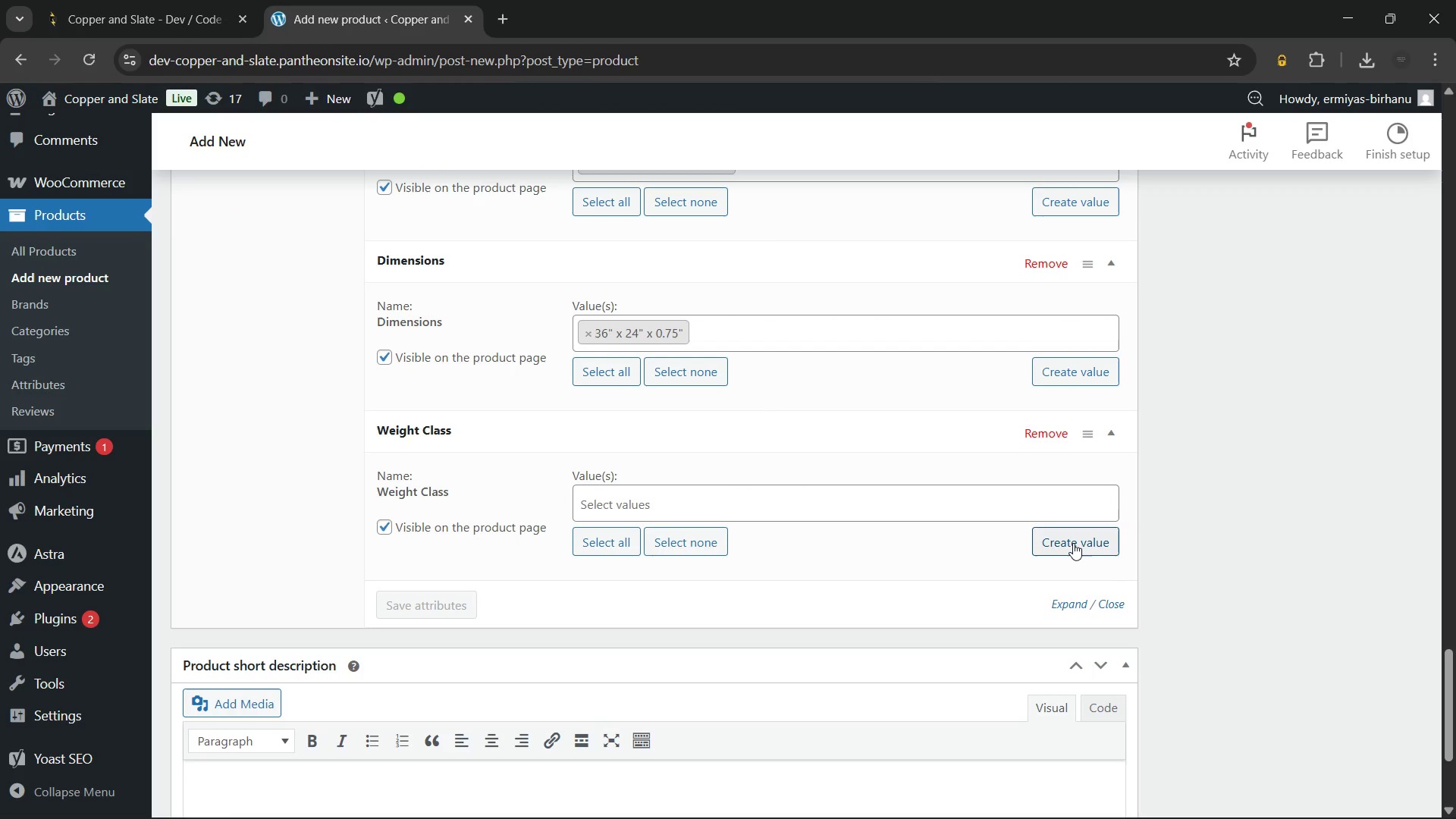 
left_click([1073, 543])
 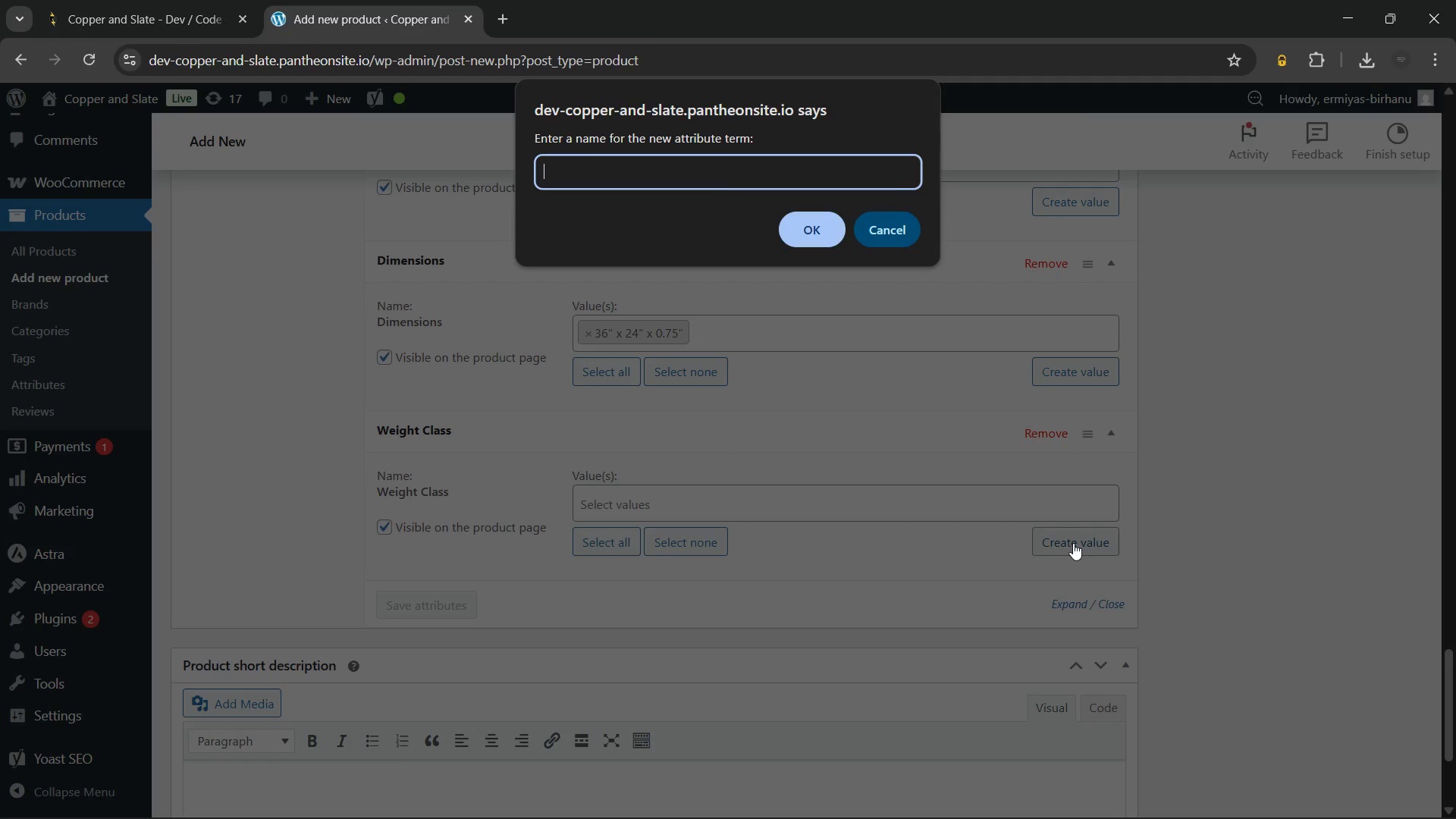 
type(Heavy / 60-80 lbs)
 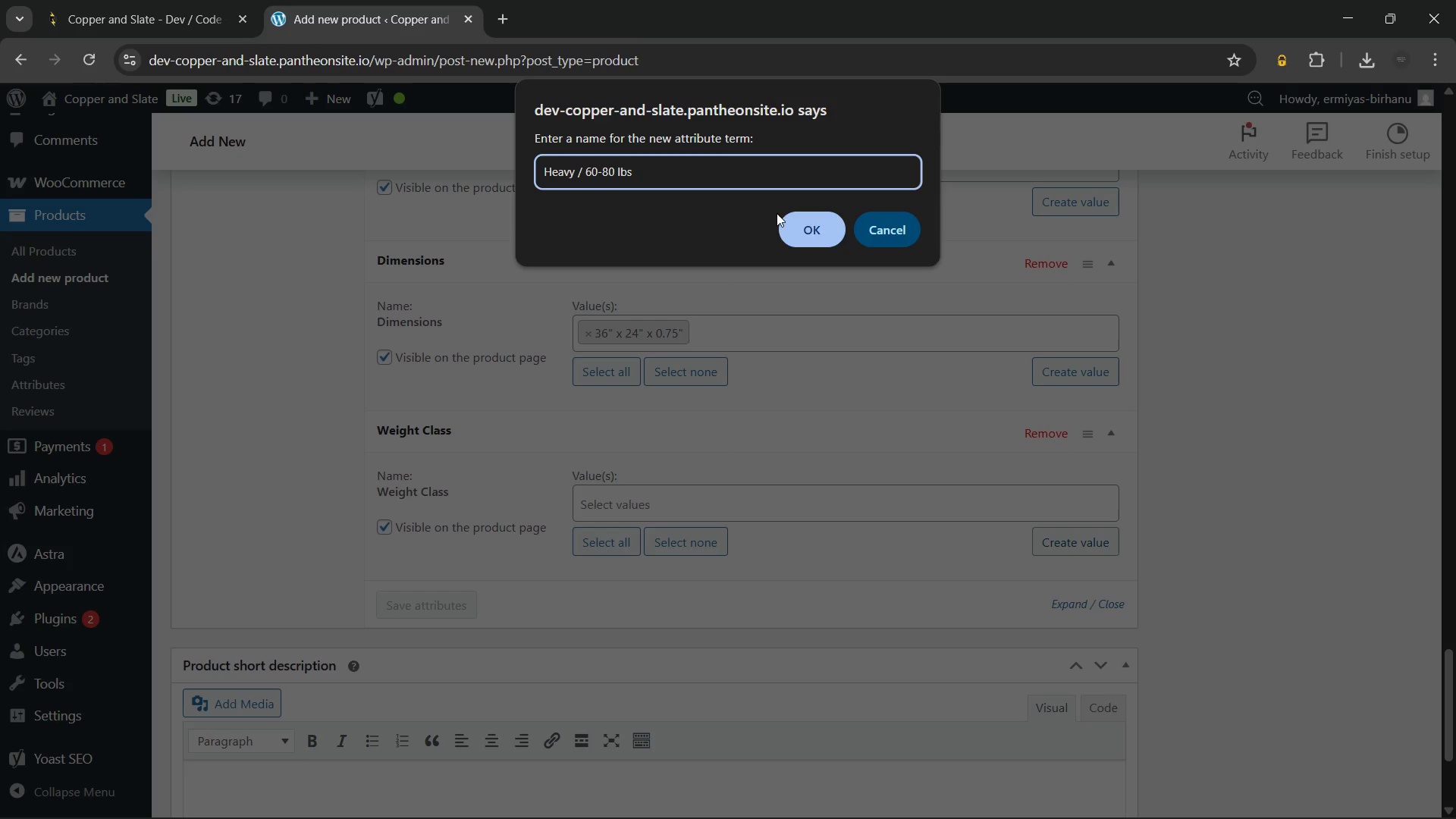 
left_click([807, 231])
 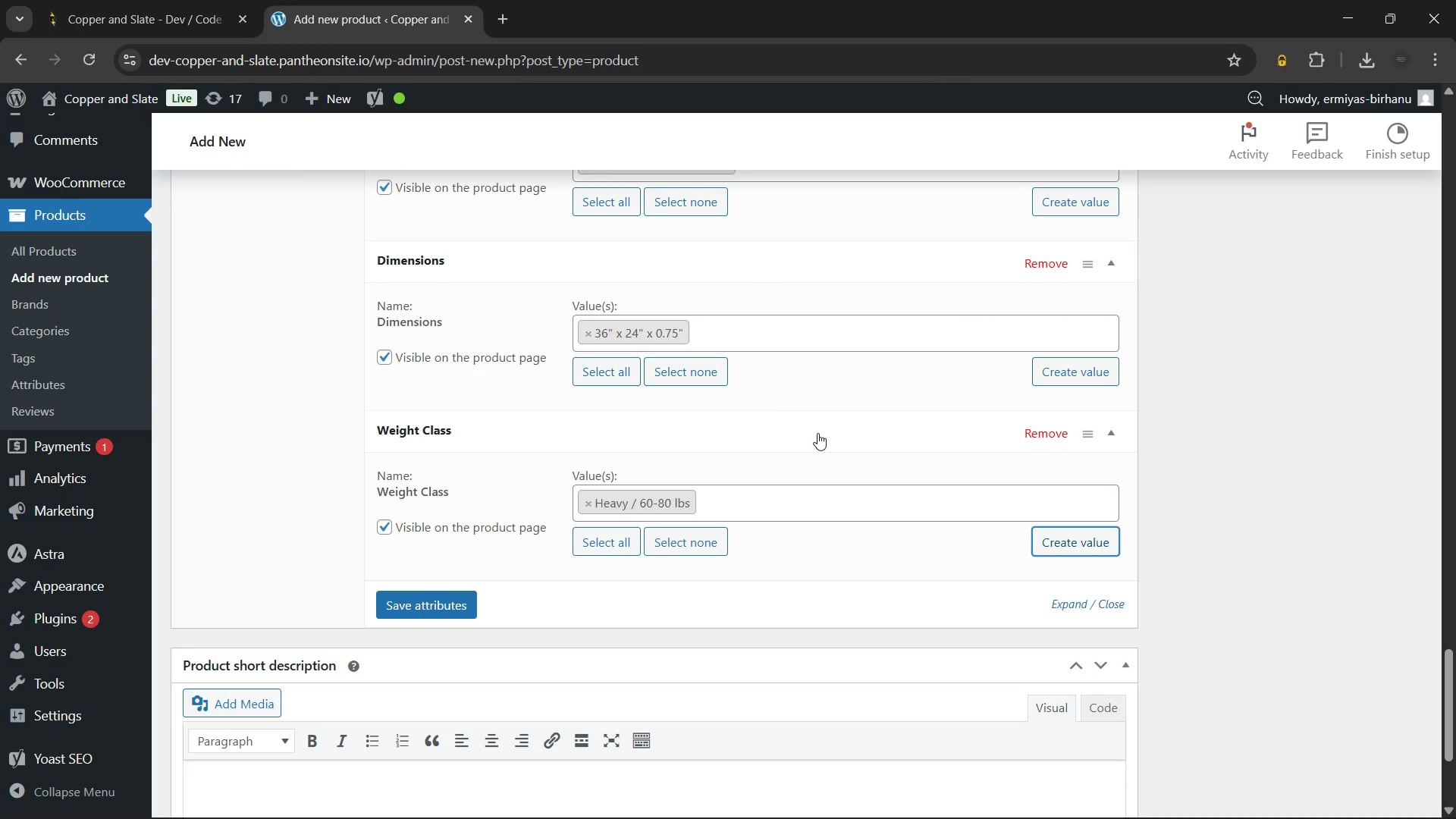 
scroll: coordinate [762, 371], scroll_direction: up, amount: 2.0
 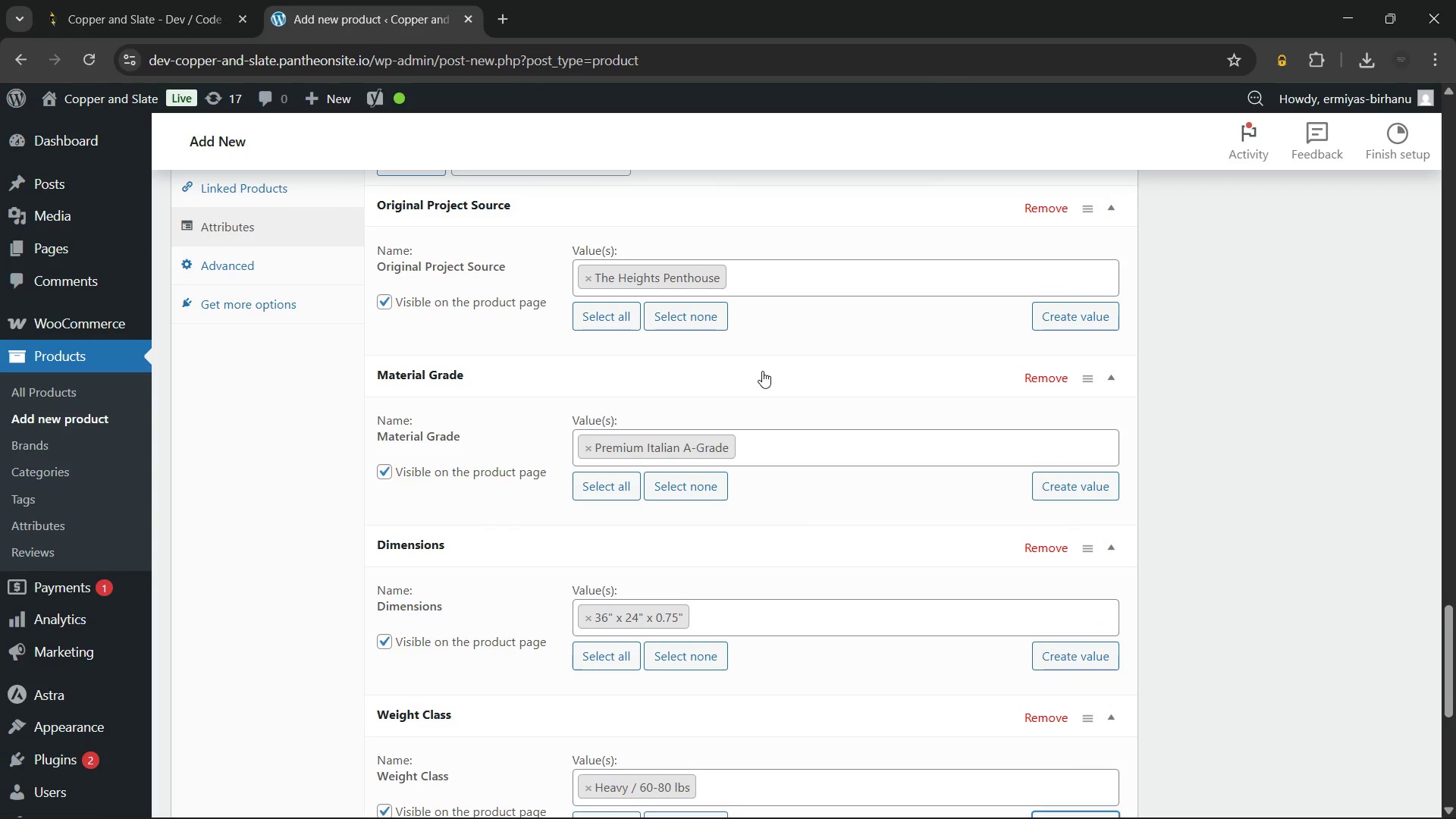 
scroll: coordinate [762, 371], scroll_direction: down, amount: 1.0
 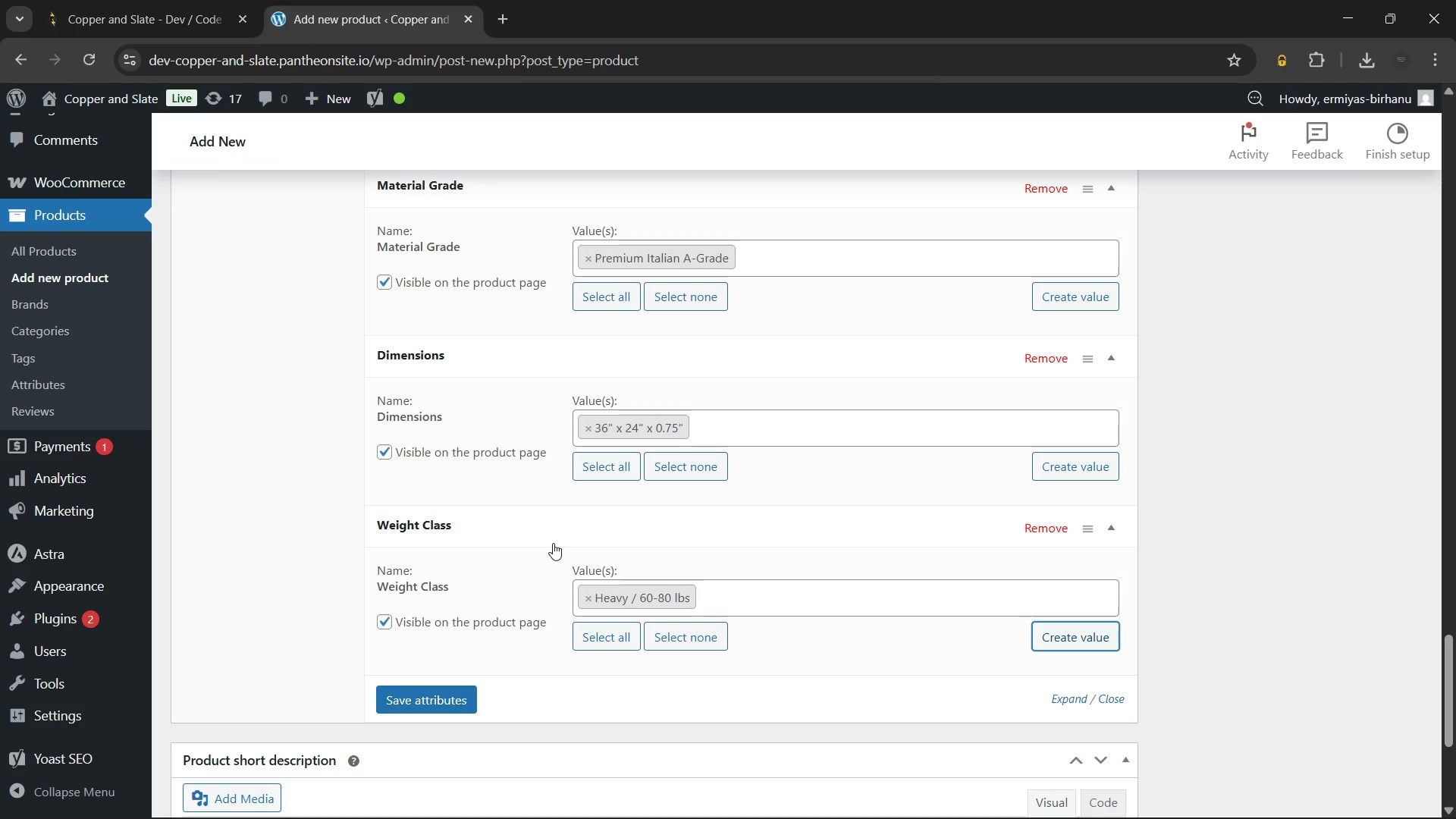 
left_click([447, 693])
 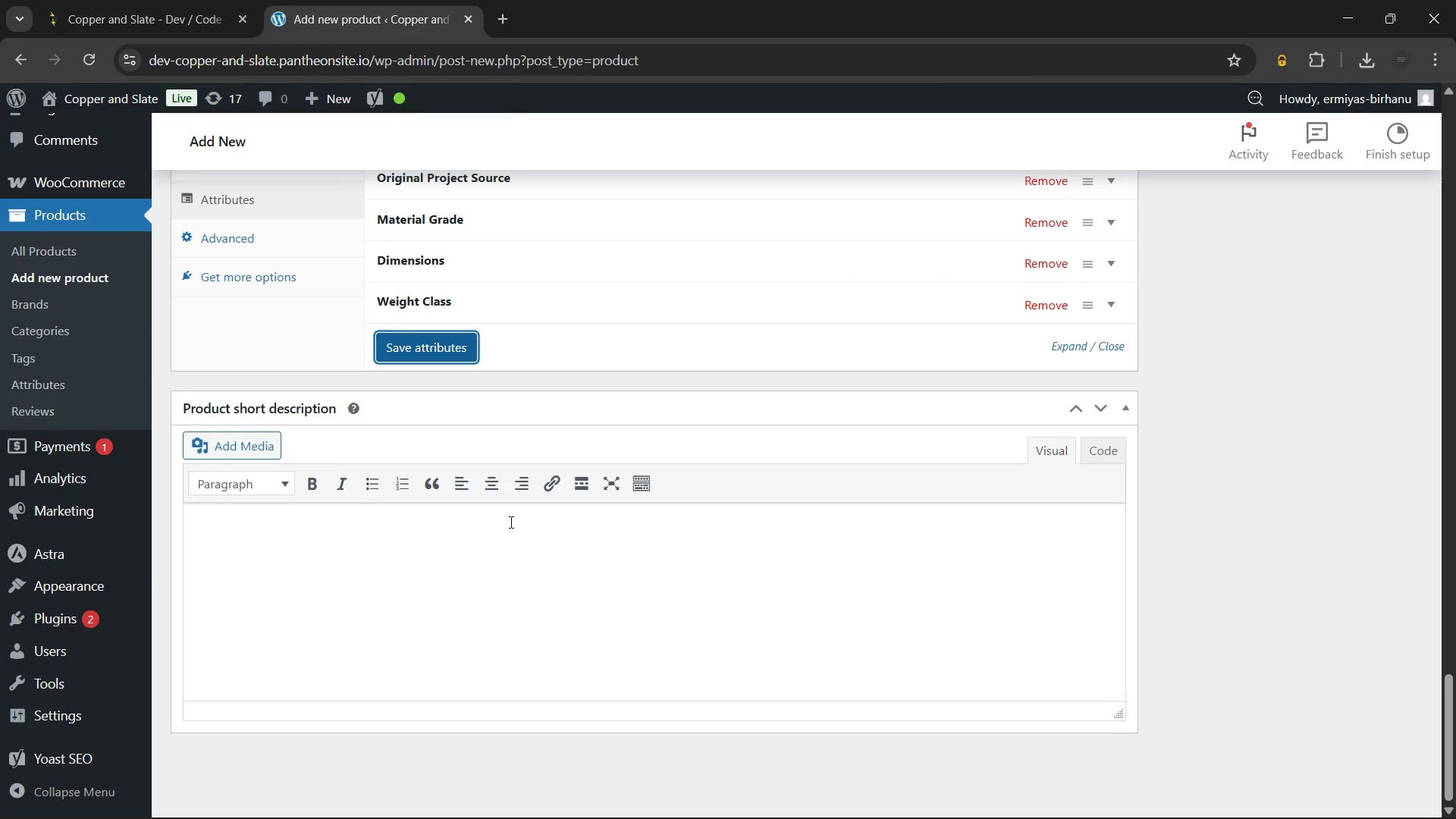 
scroll: coordinate [510, 522], scroll_direction: up, amount: 3.0
 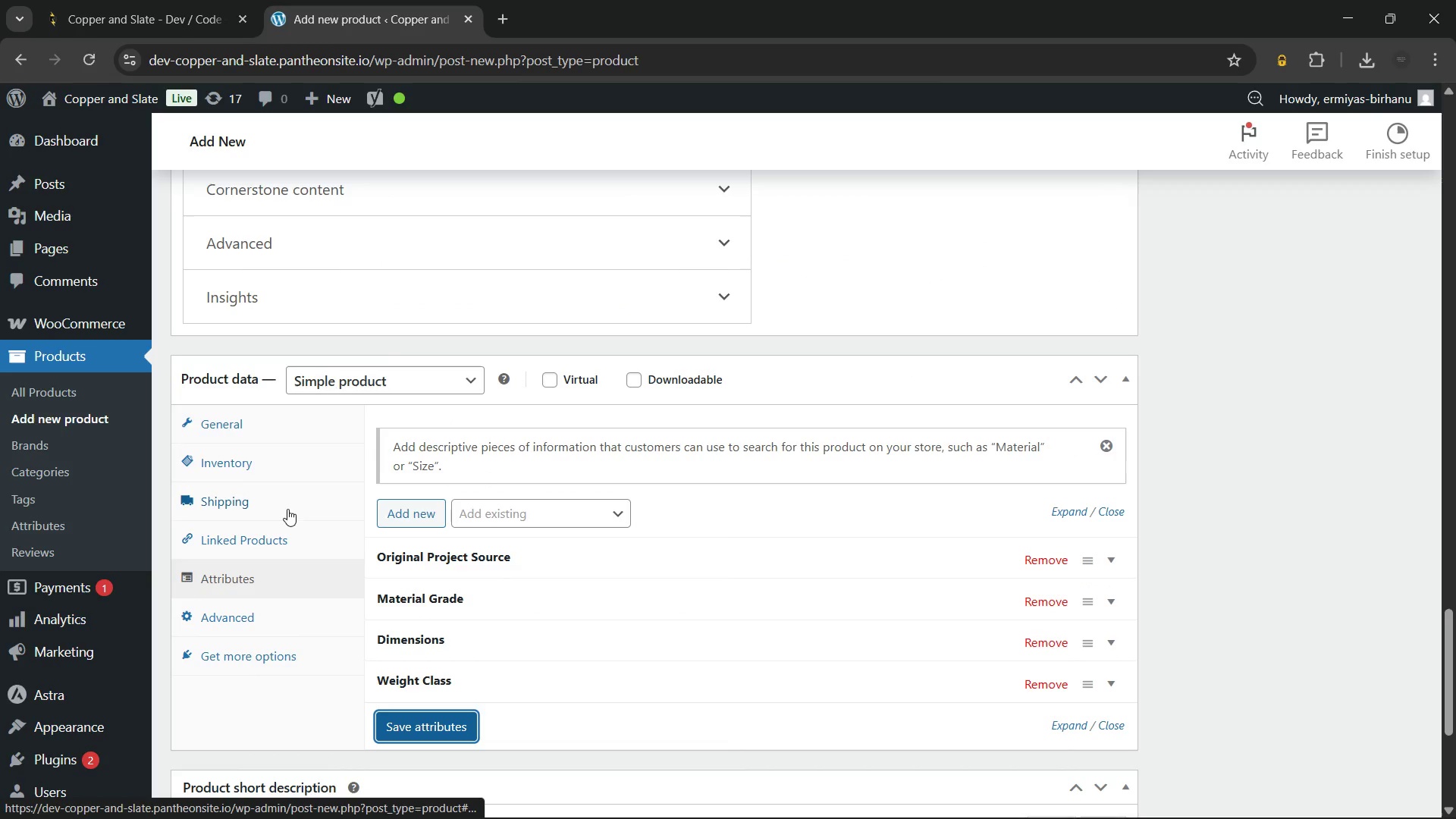 
scroll: coordinate [499, 487], scroll_direction: none, amount: 0.0
 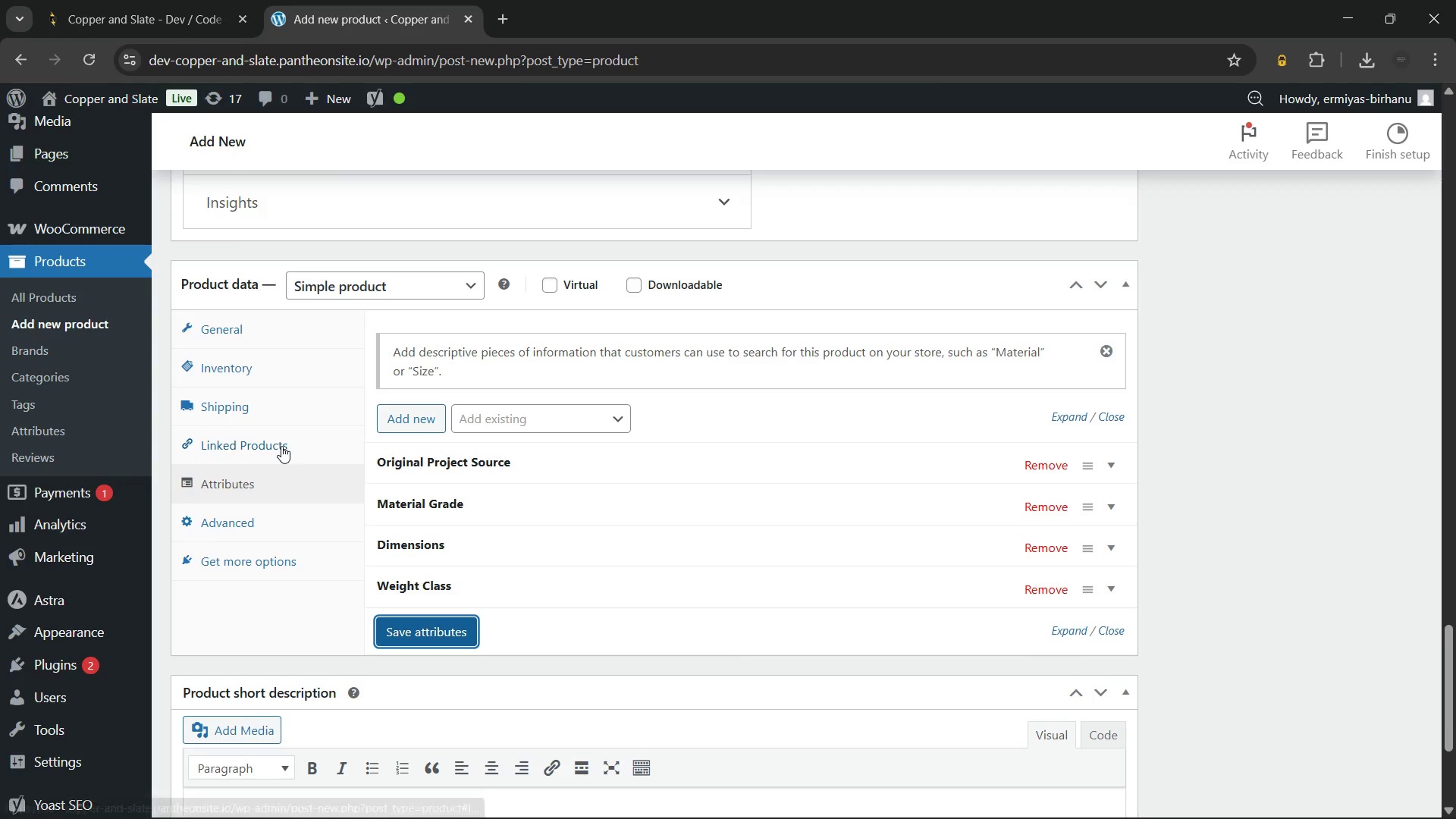 
mouse_move([115, 222])
 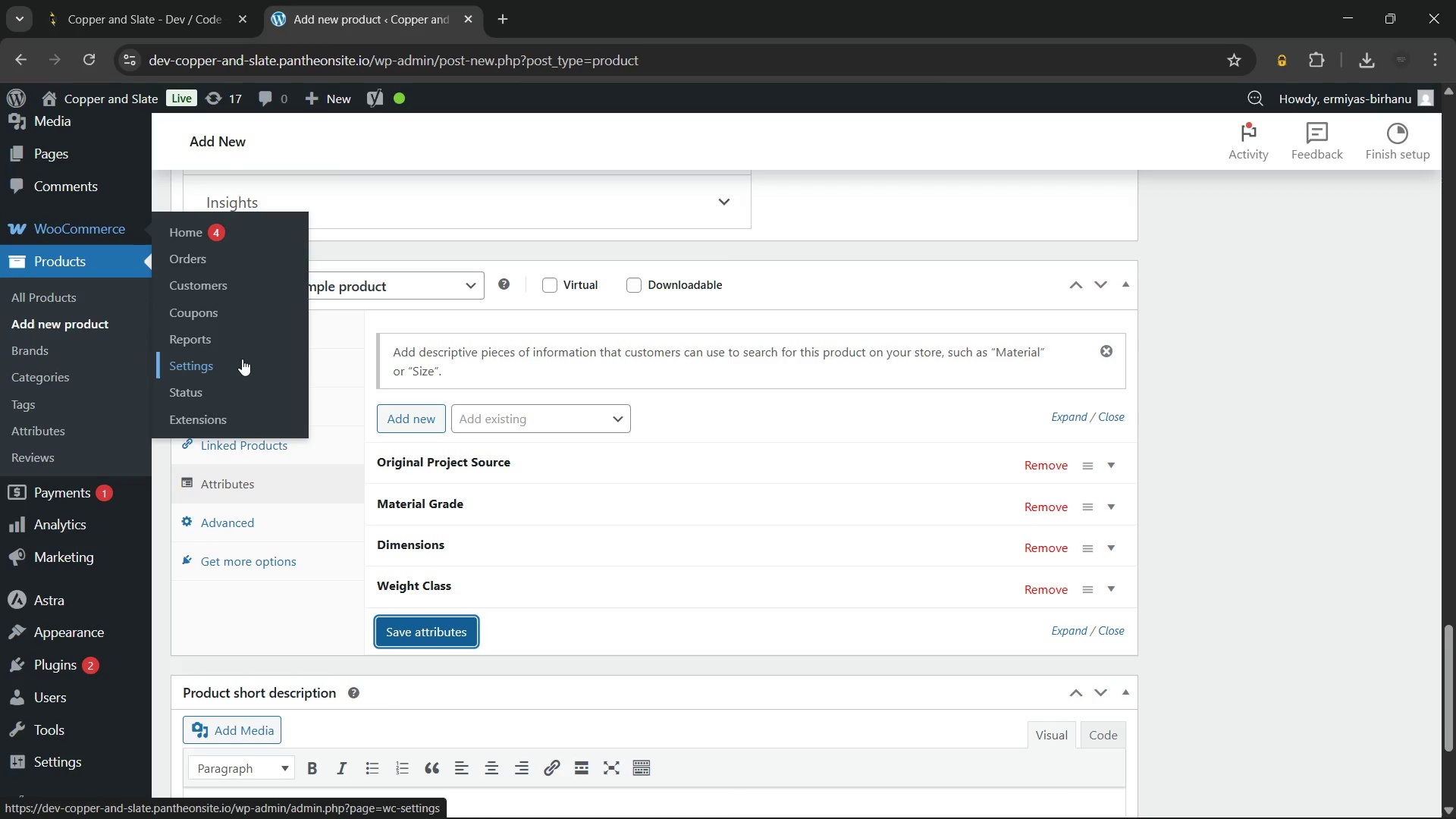 
hold_key(key=ControlLeft, duration=0.48)
left_click([242, 359])
 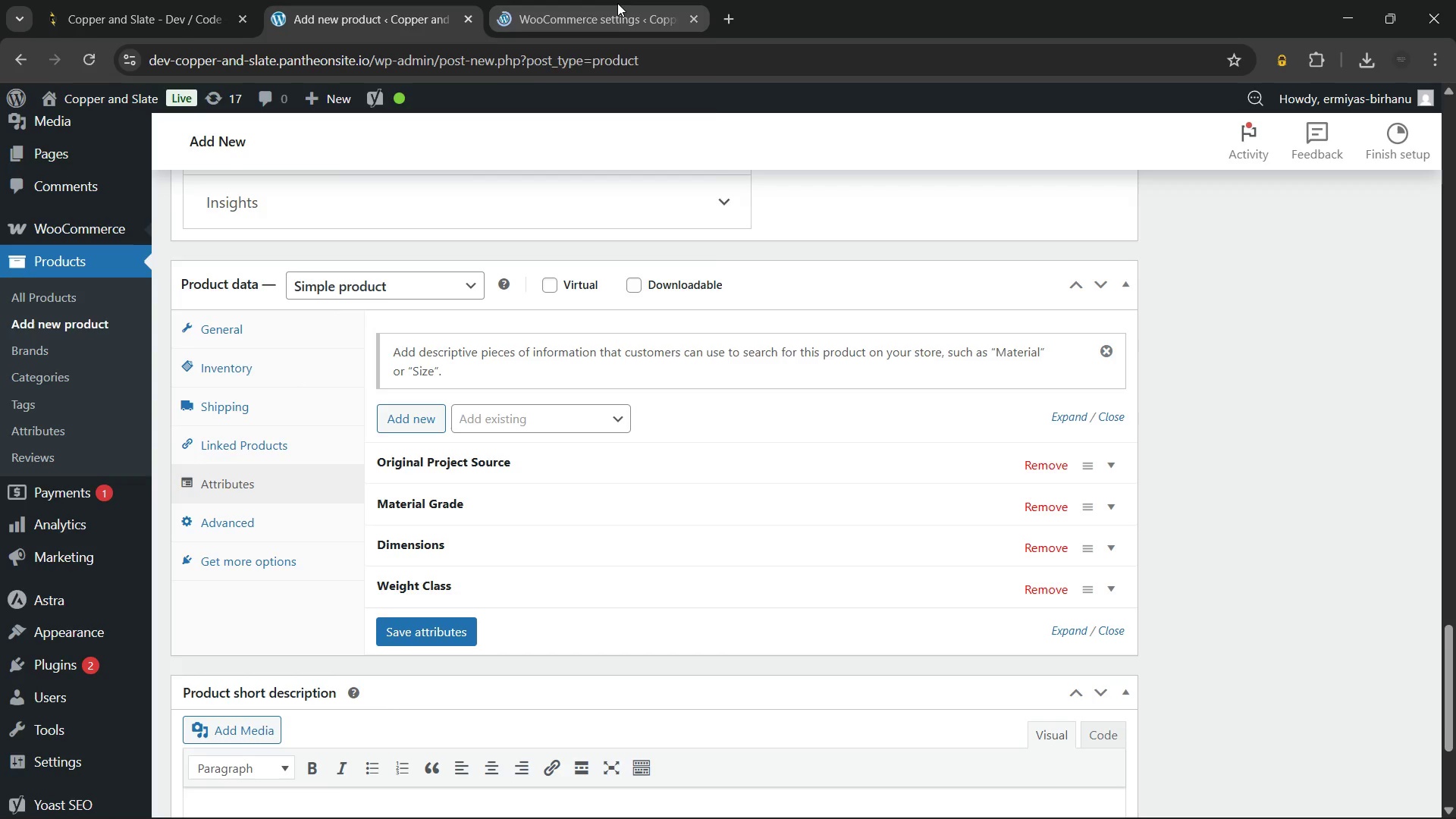 
left_click([617, 3])
 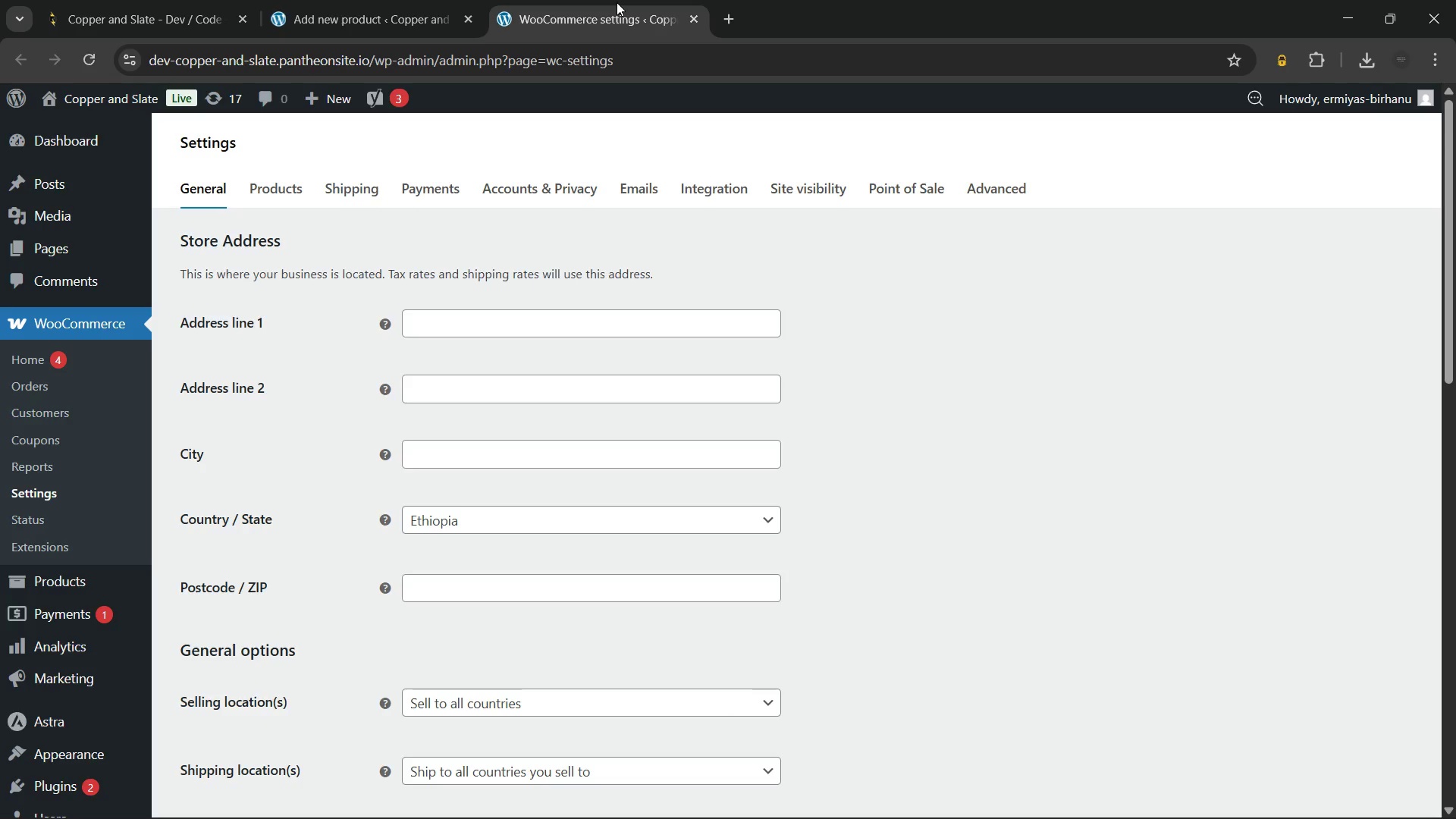 
wait(11.25)
 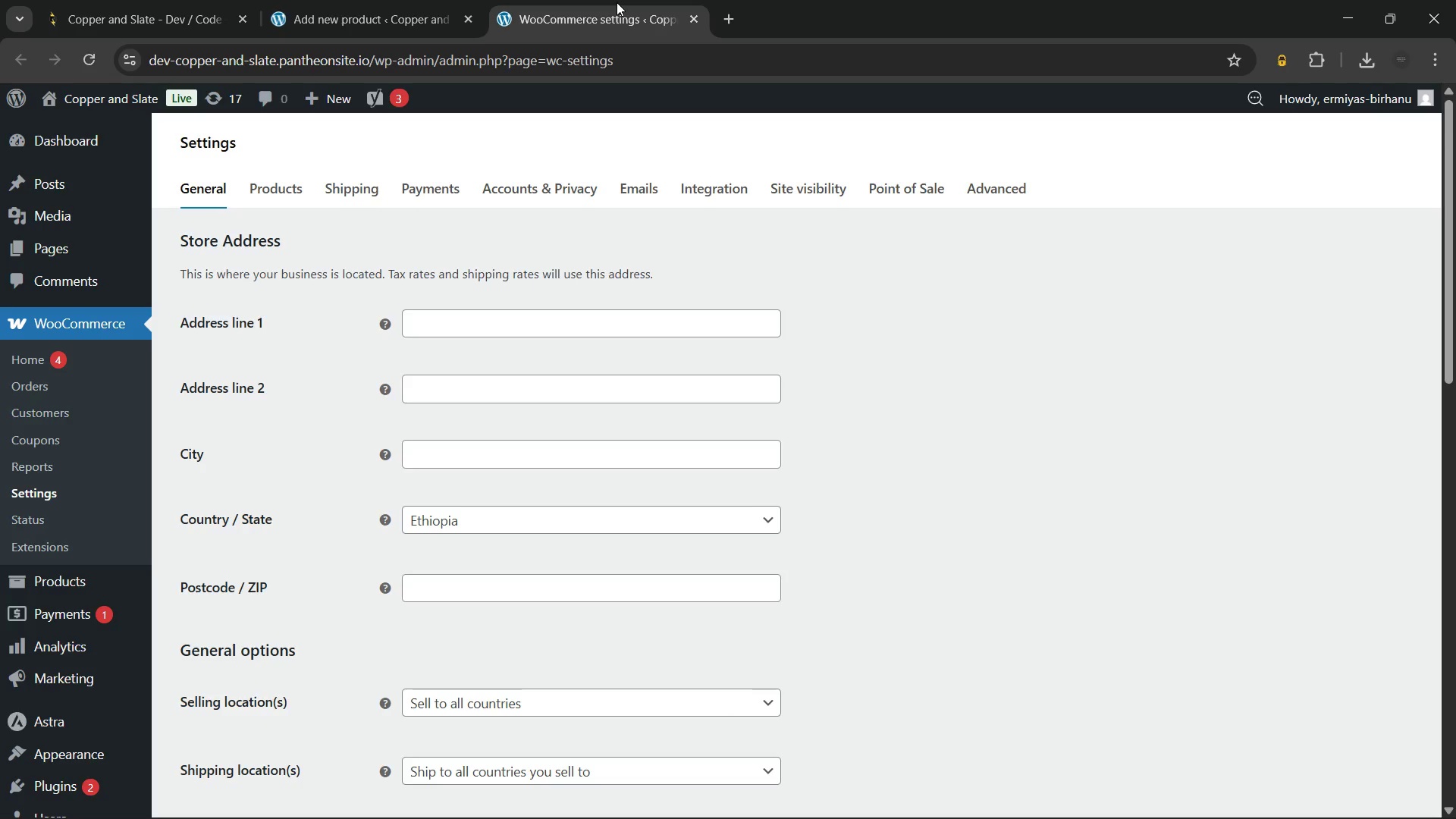 
left_click([358, 182])
 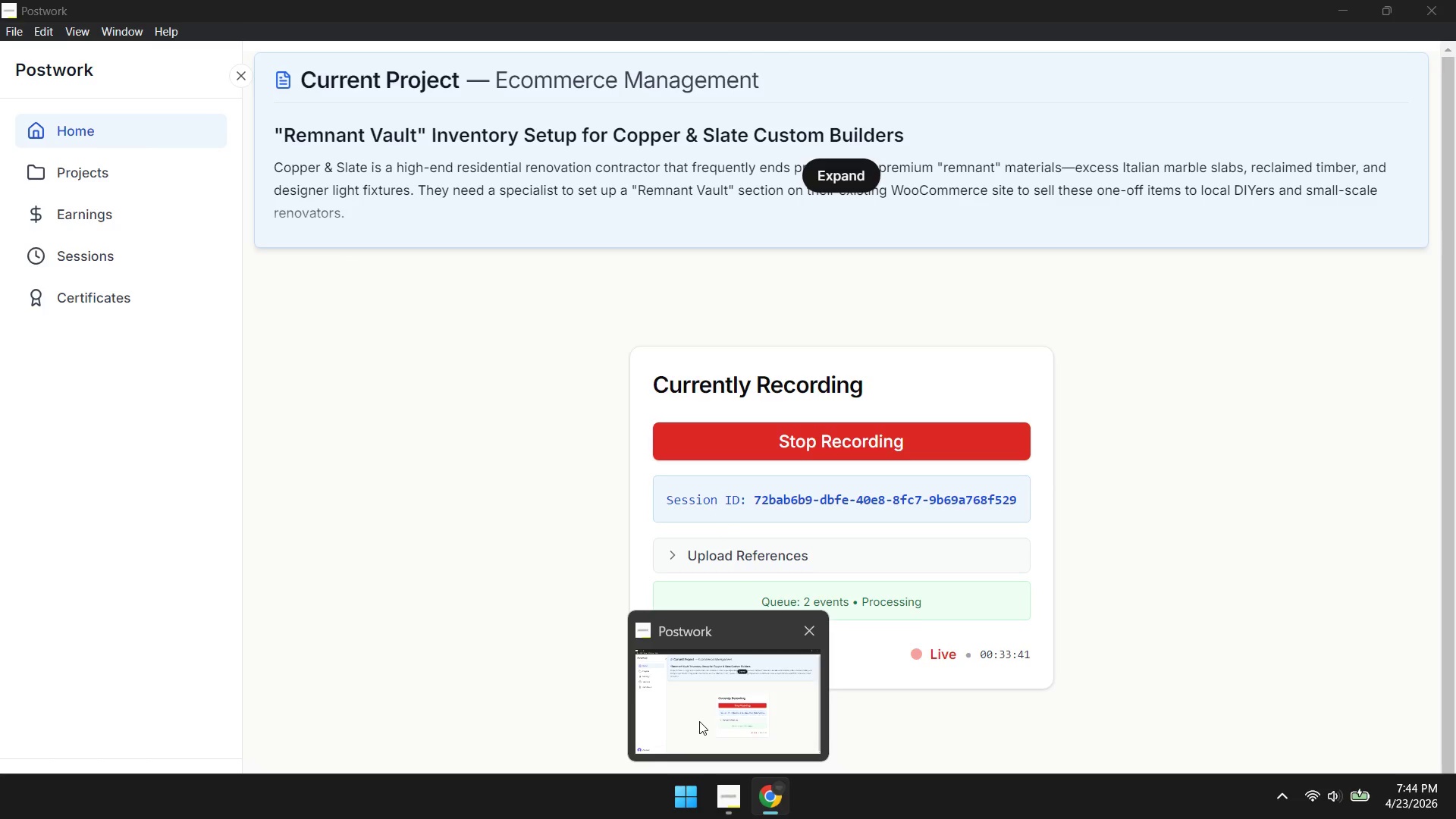 
wait(12.34)
 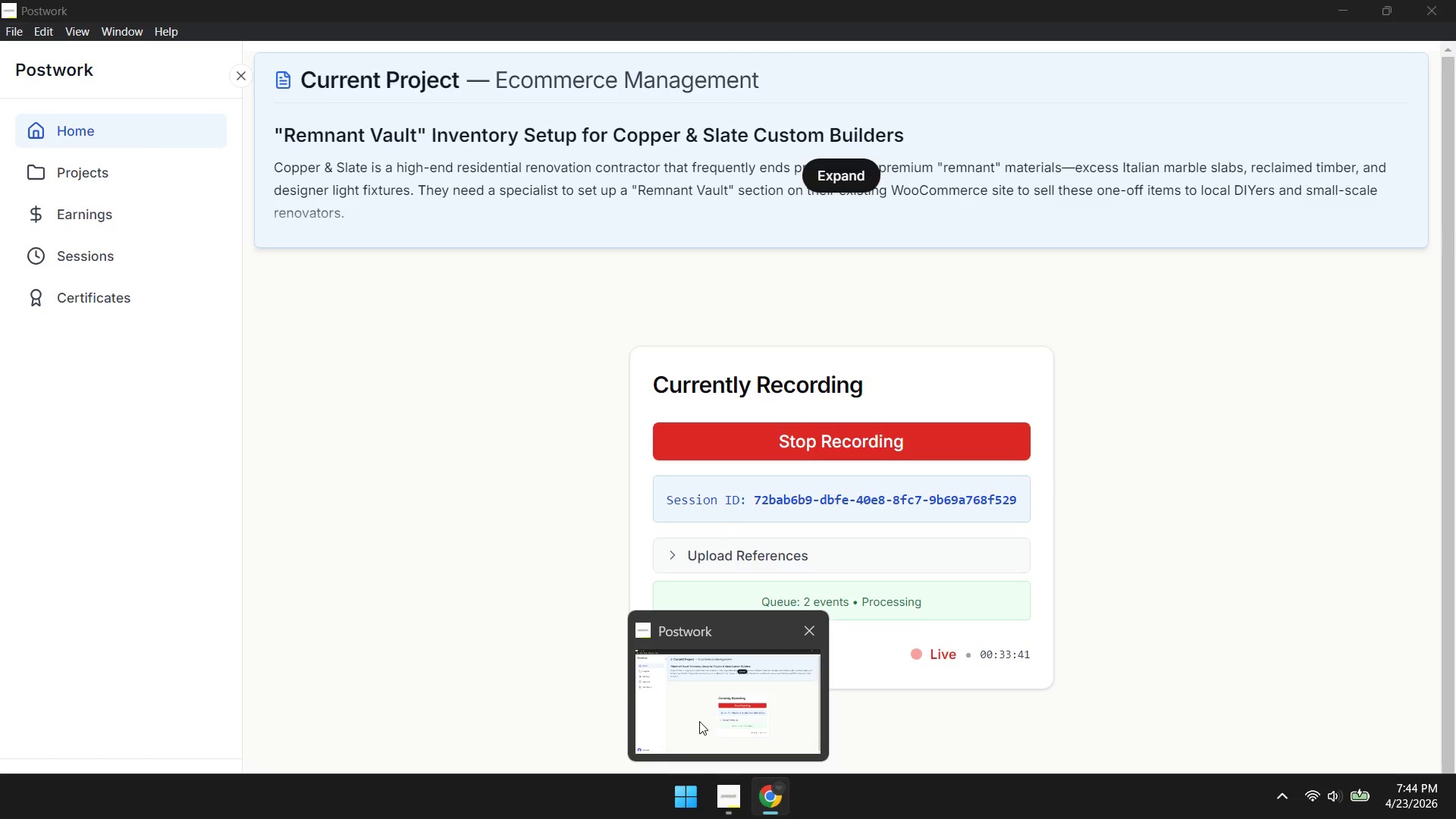 
left_click([411, 234])
 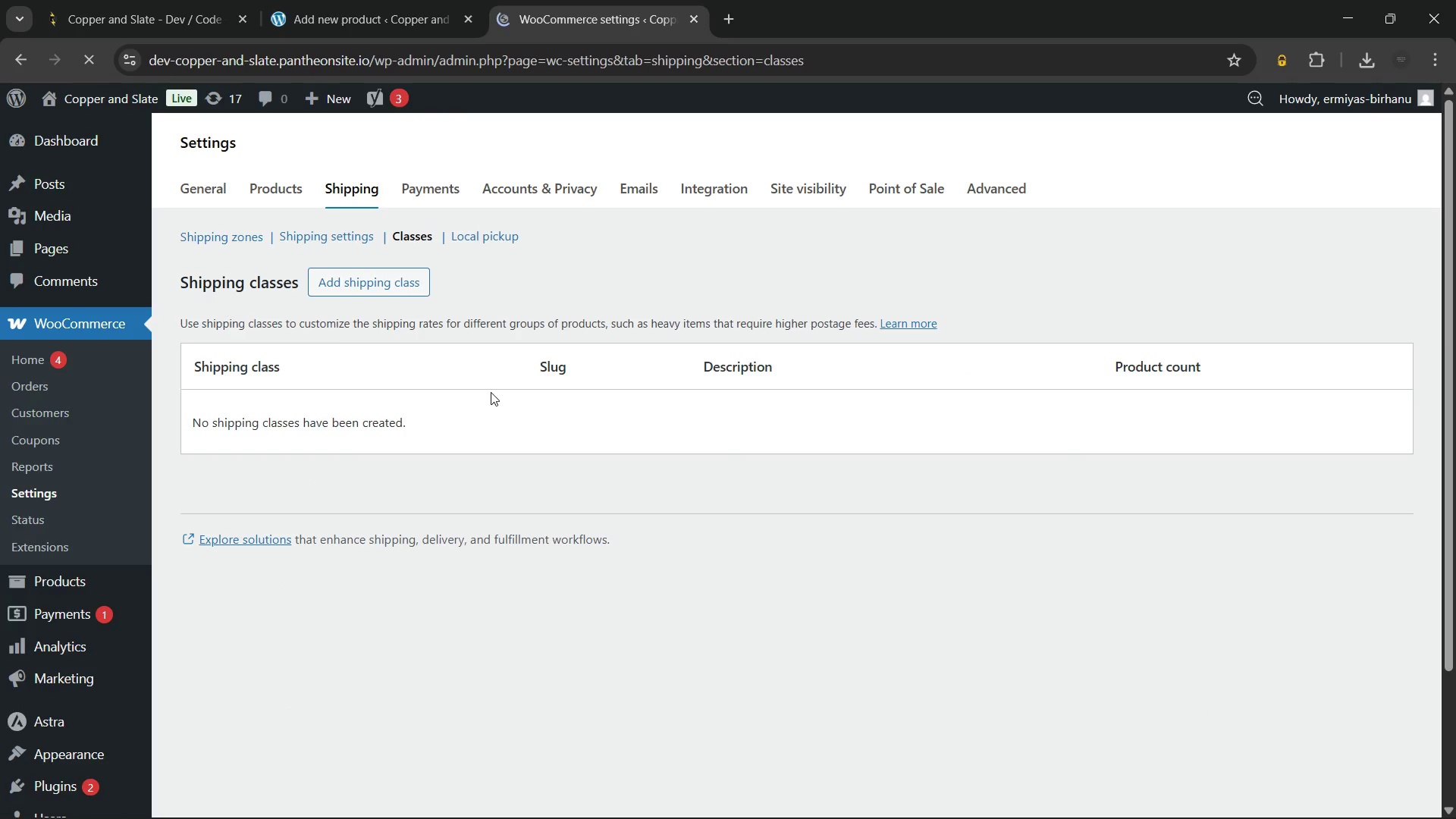 
wait(8.2)
 